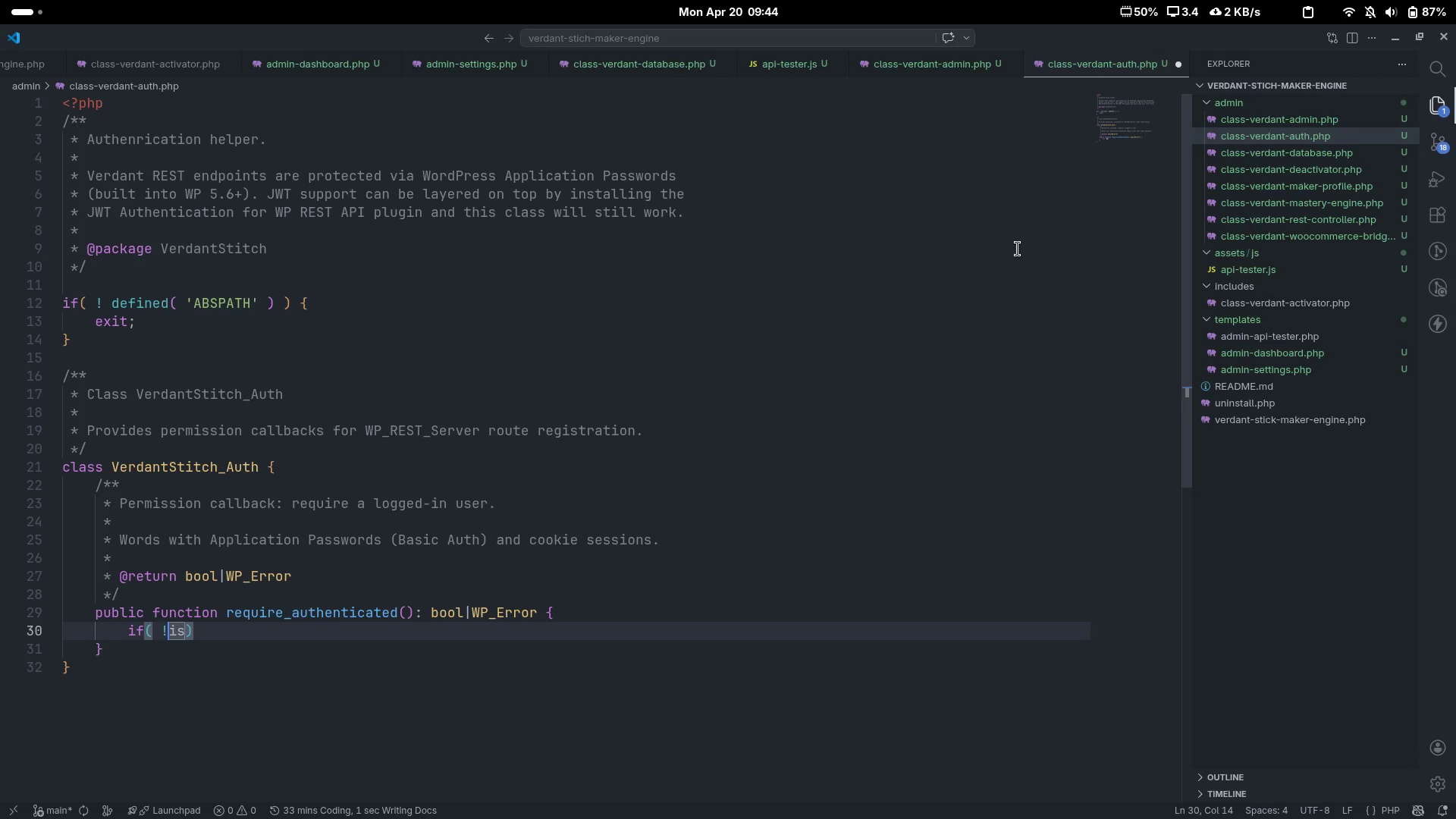 
key(ArrowRight)
 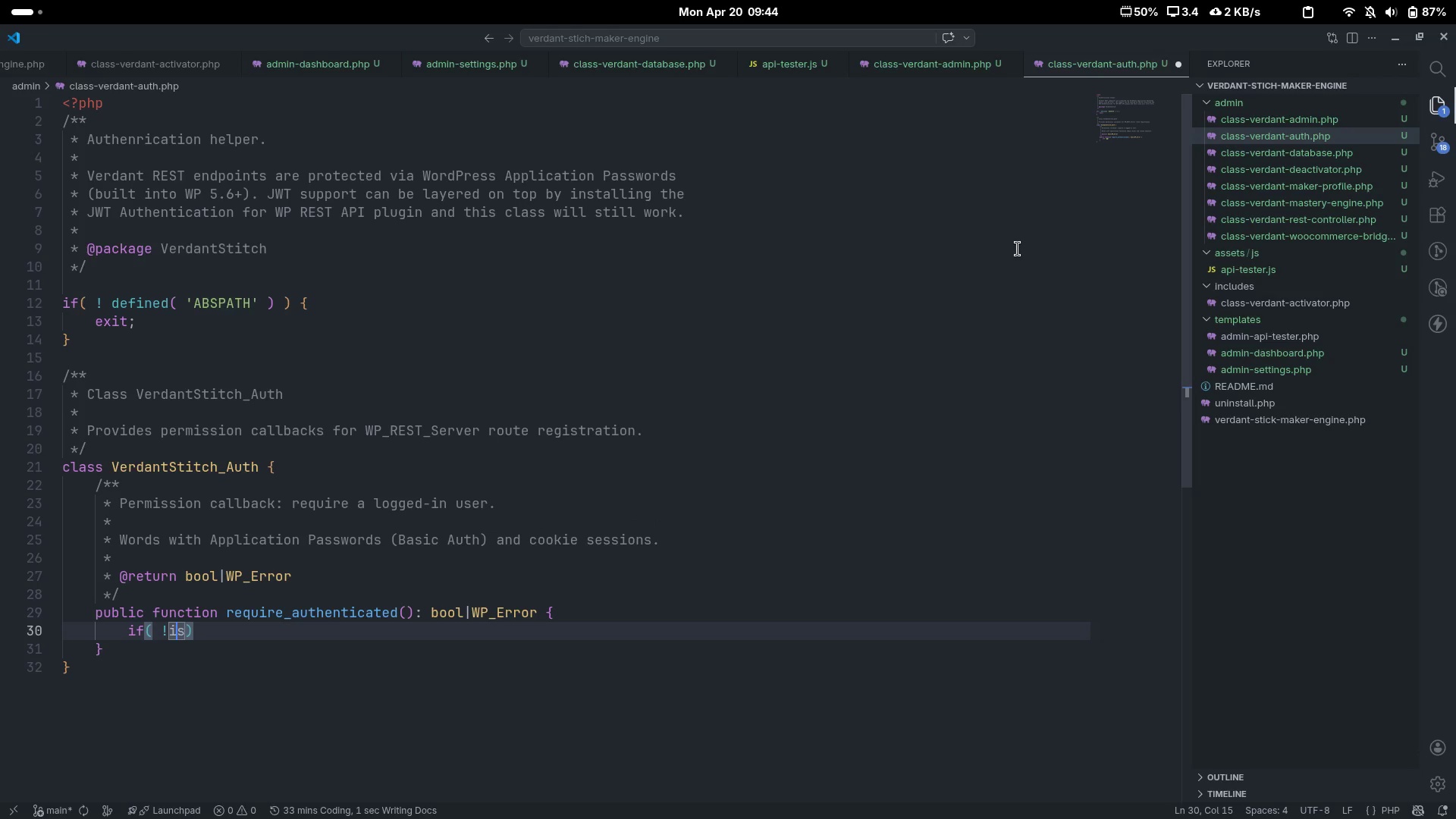 
key(ArrowRight)
 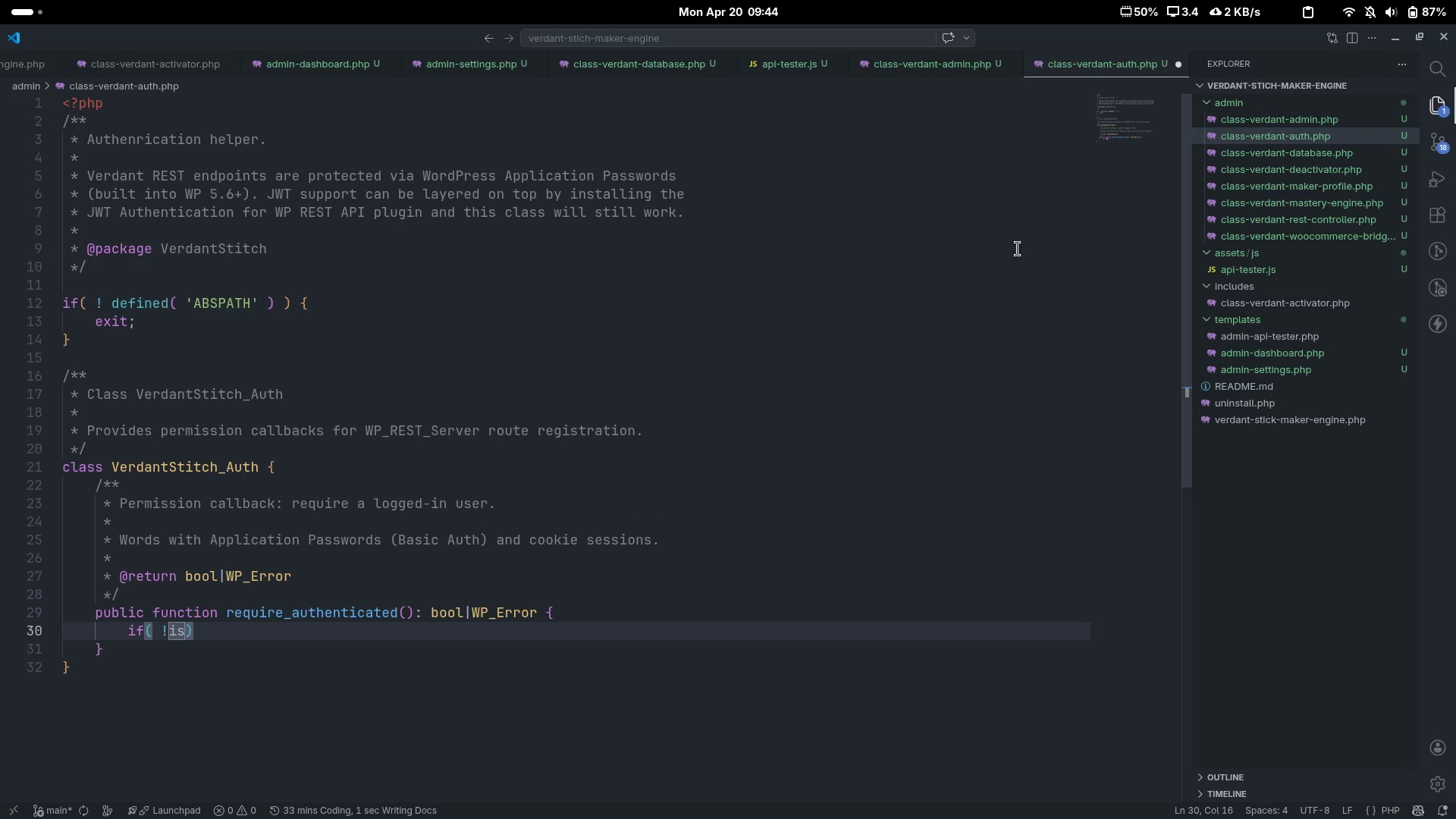 
key(Space)
 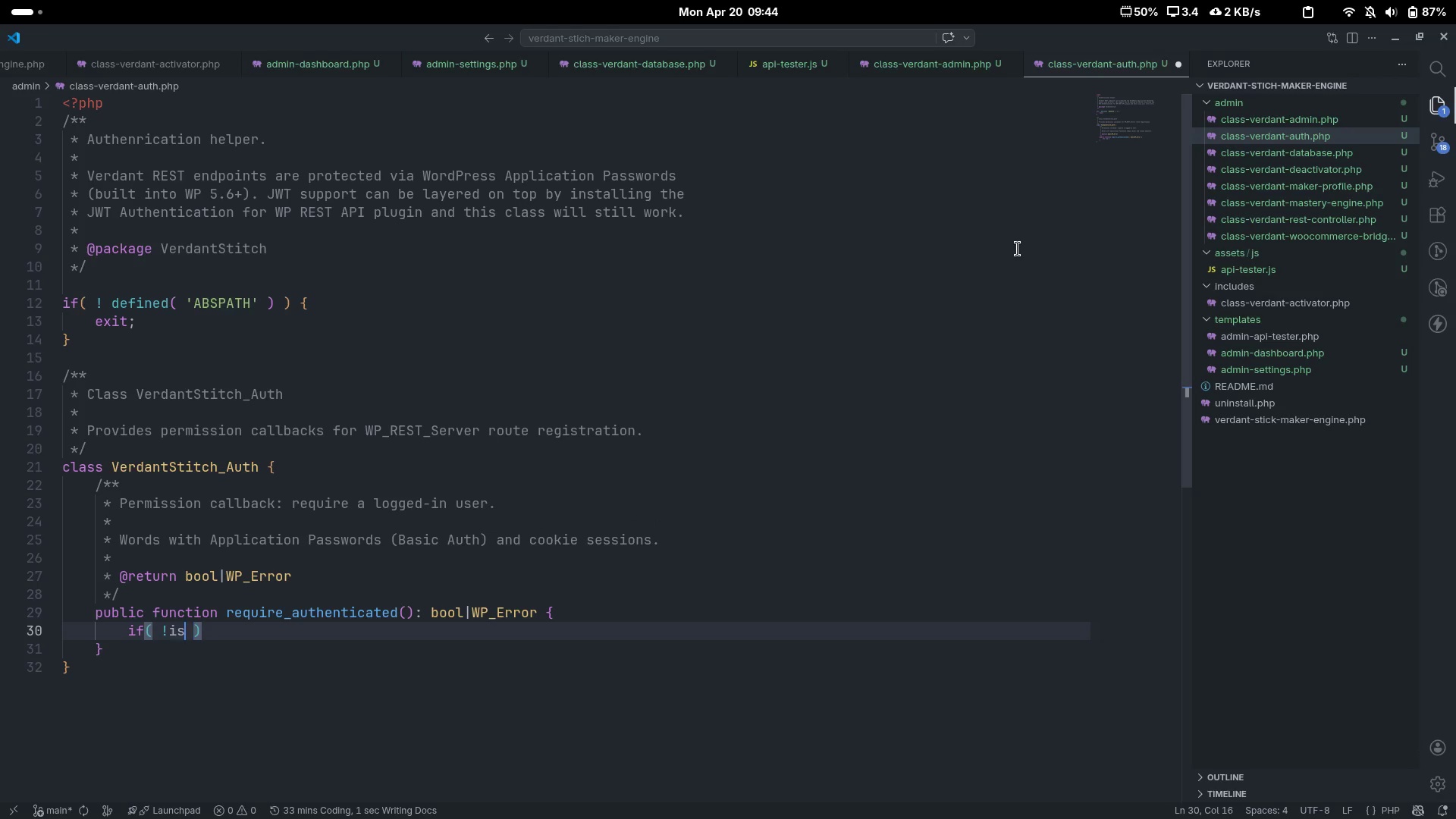 
key(ArrowLeft)
 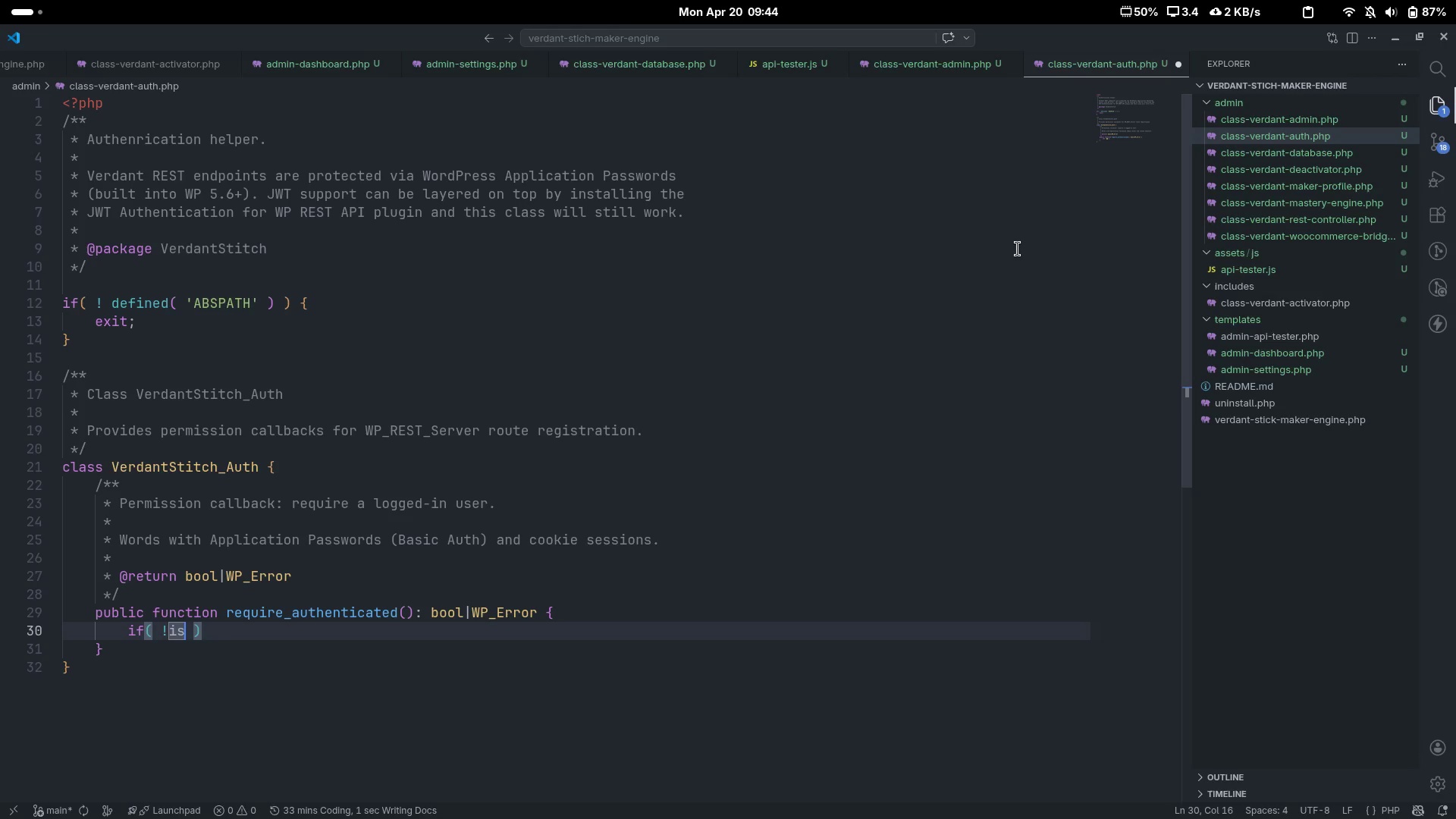 
type(_user_logged_in()[End] {)
 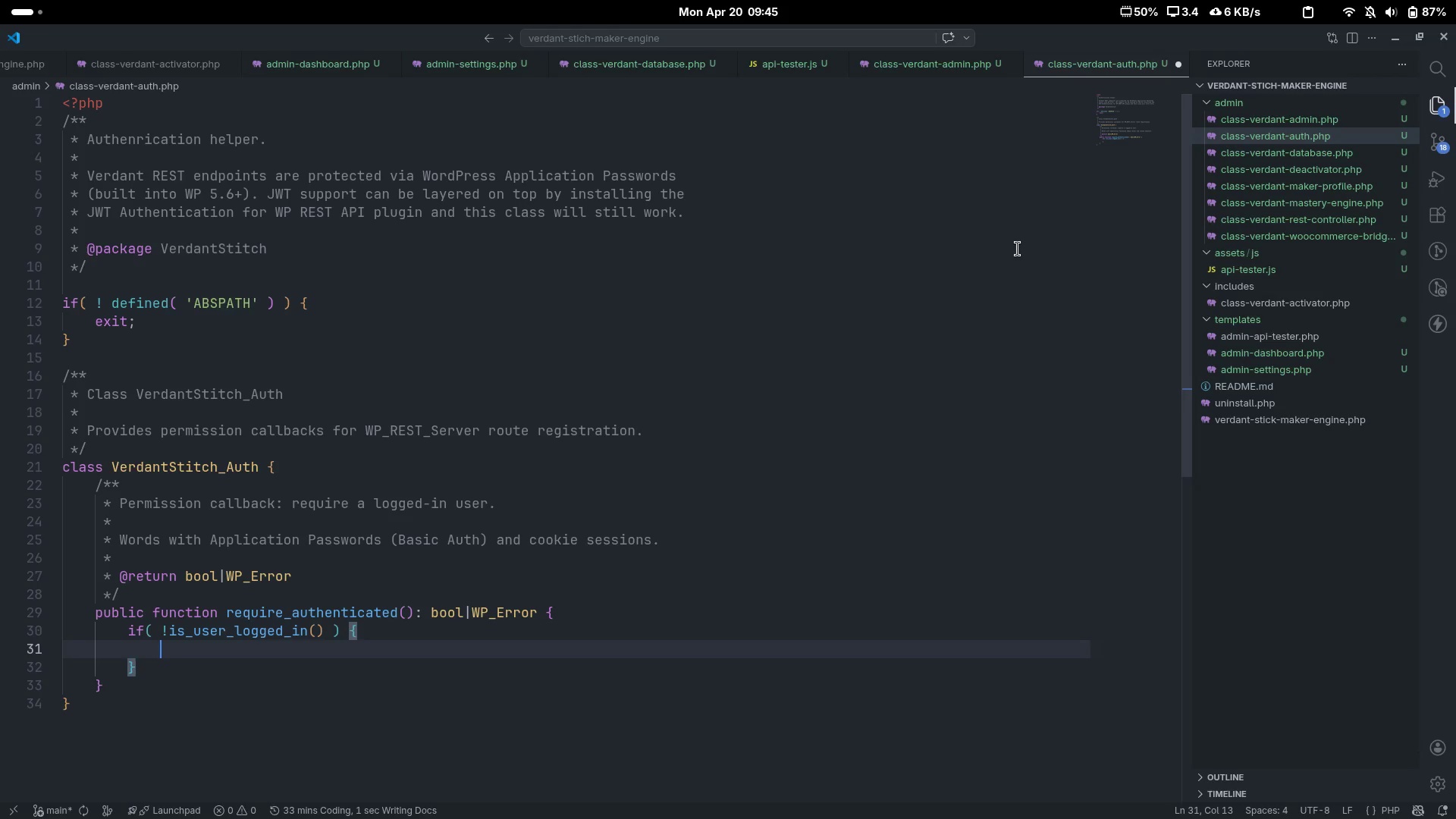 
 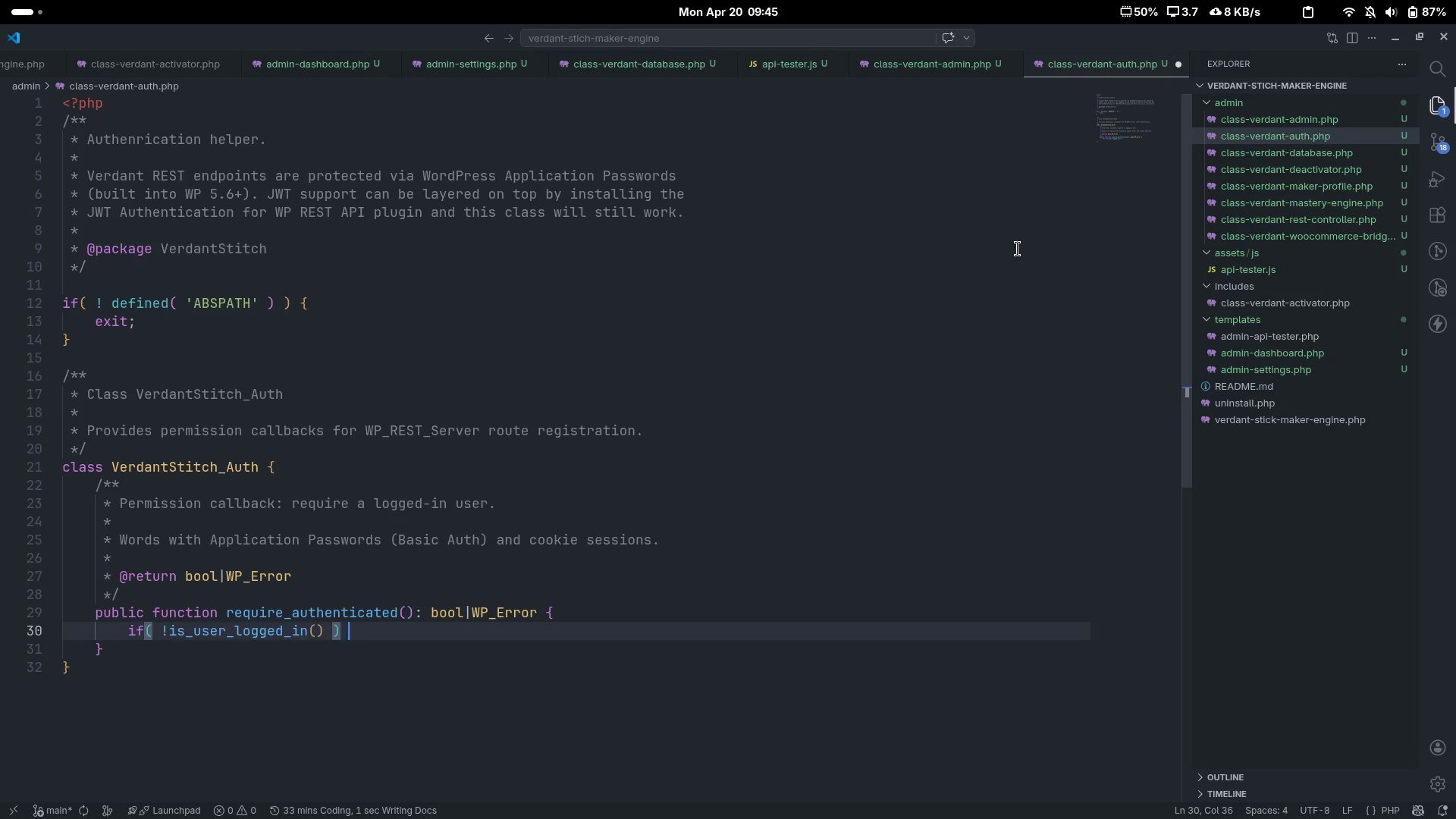 
key(Enter)
 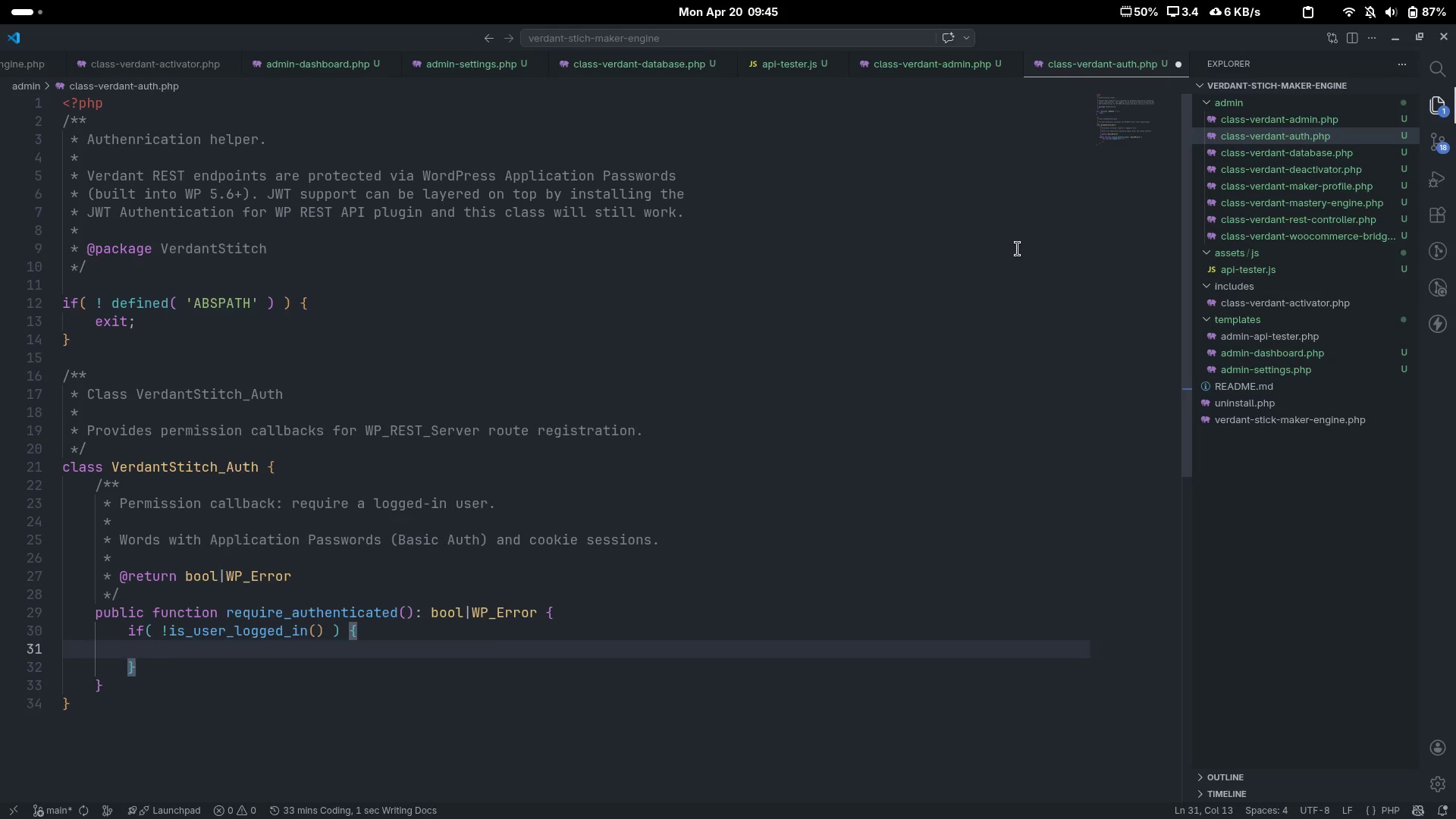 
type(e)
key(Backspace)
type(return nw WP_Error()
 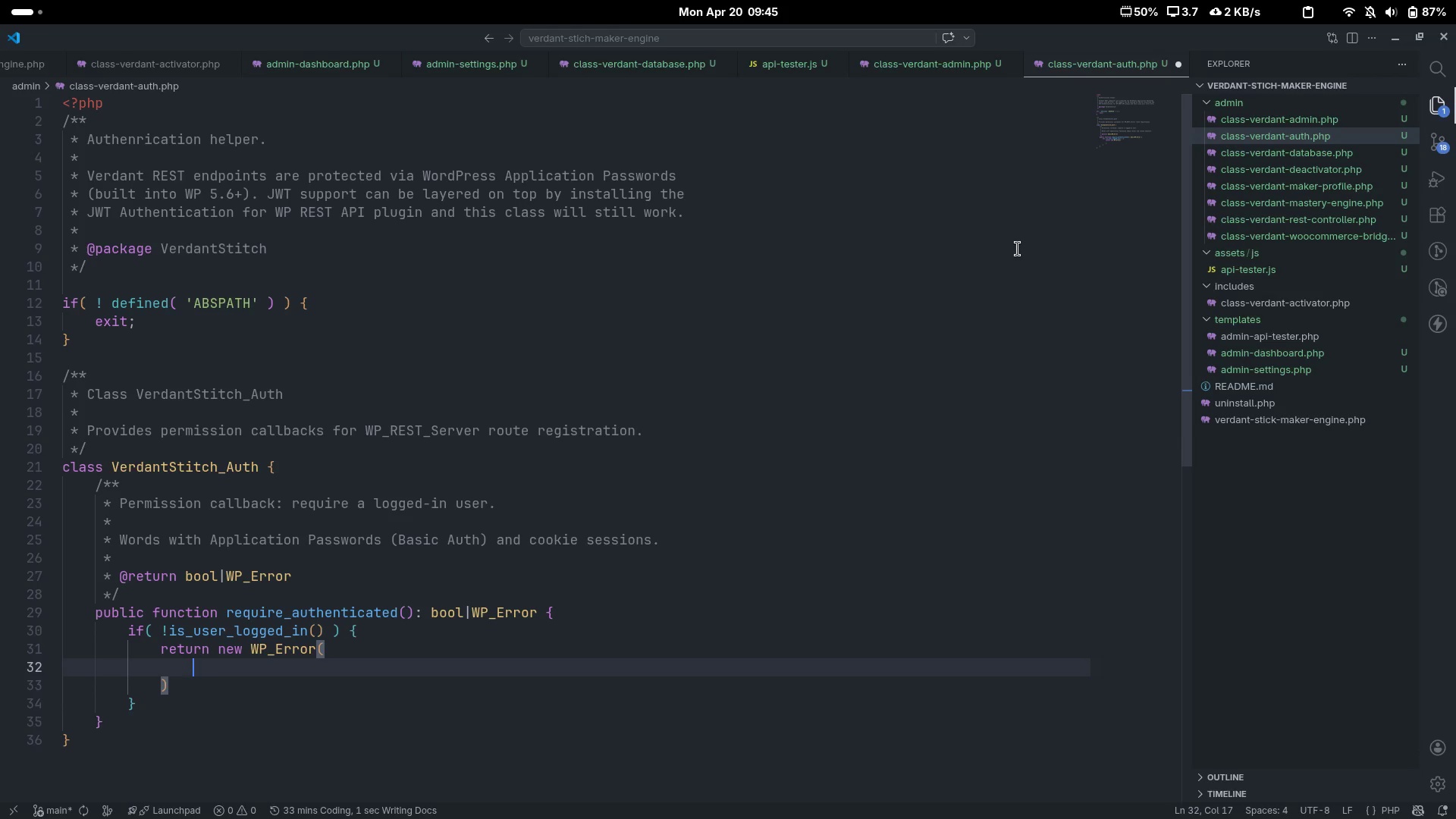 
 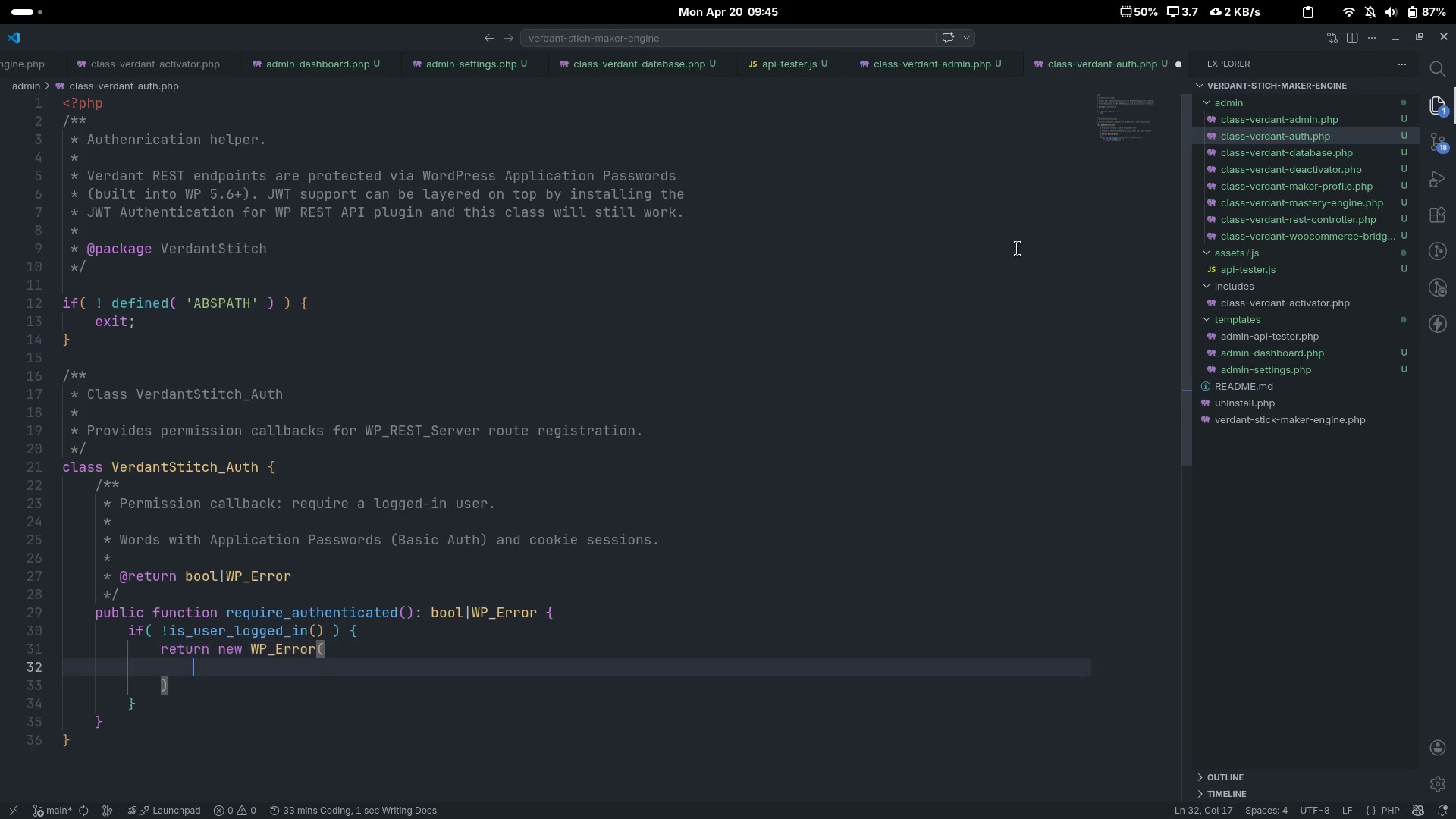 
key(Enter)
 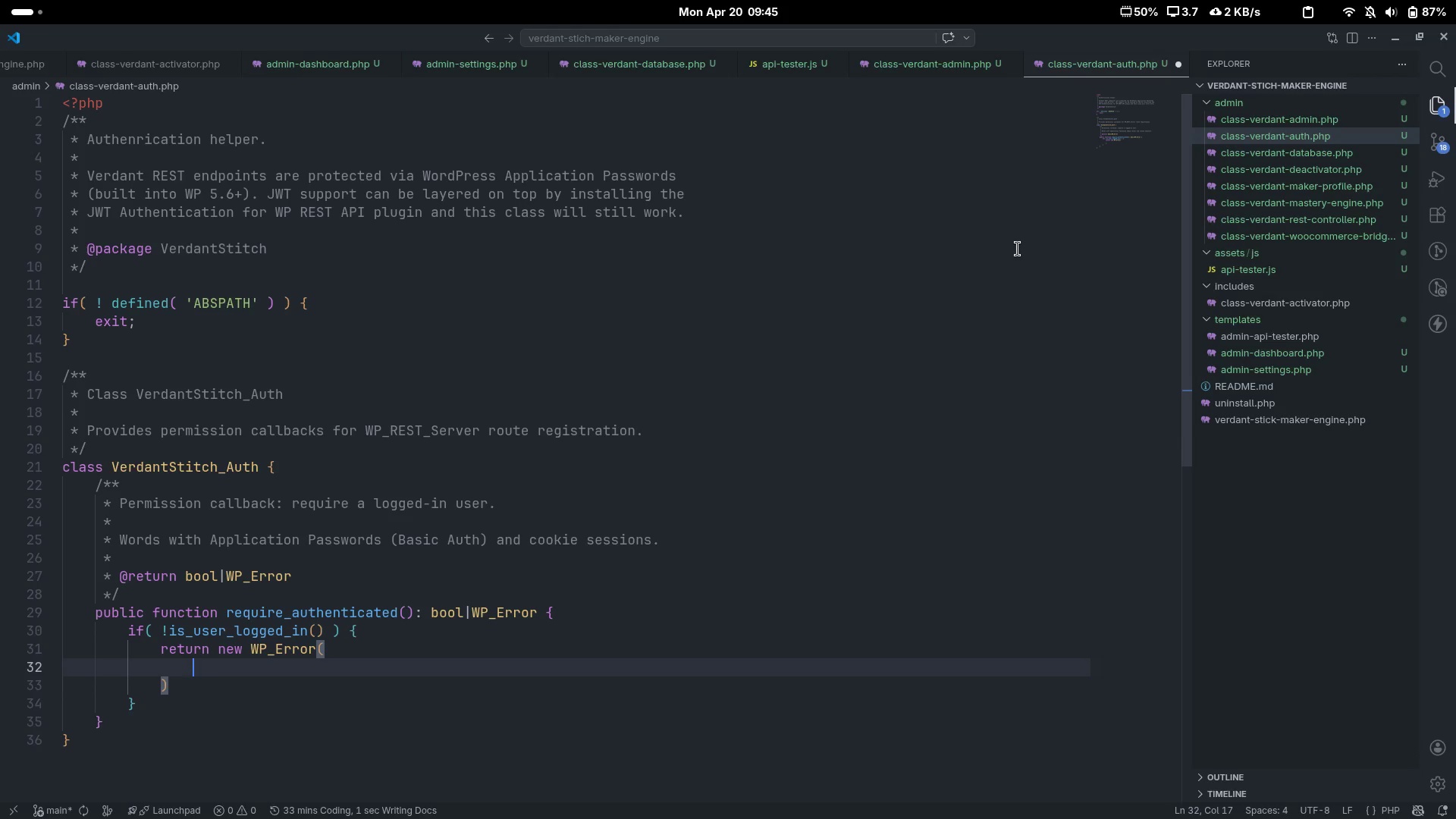 
type('rest)
 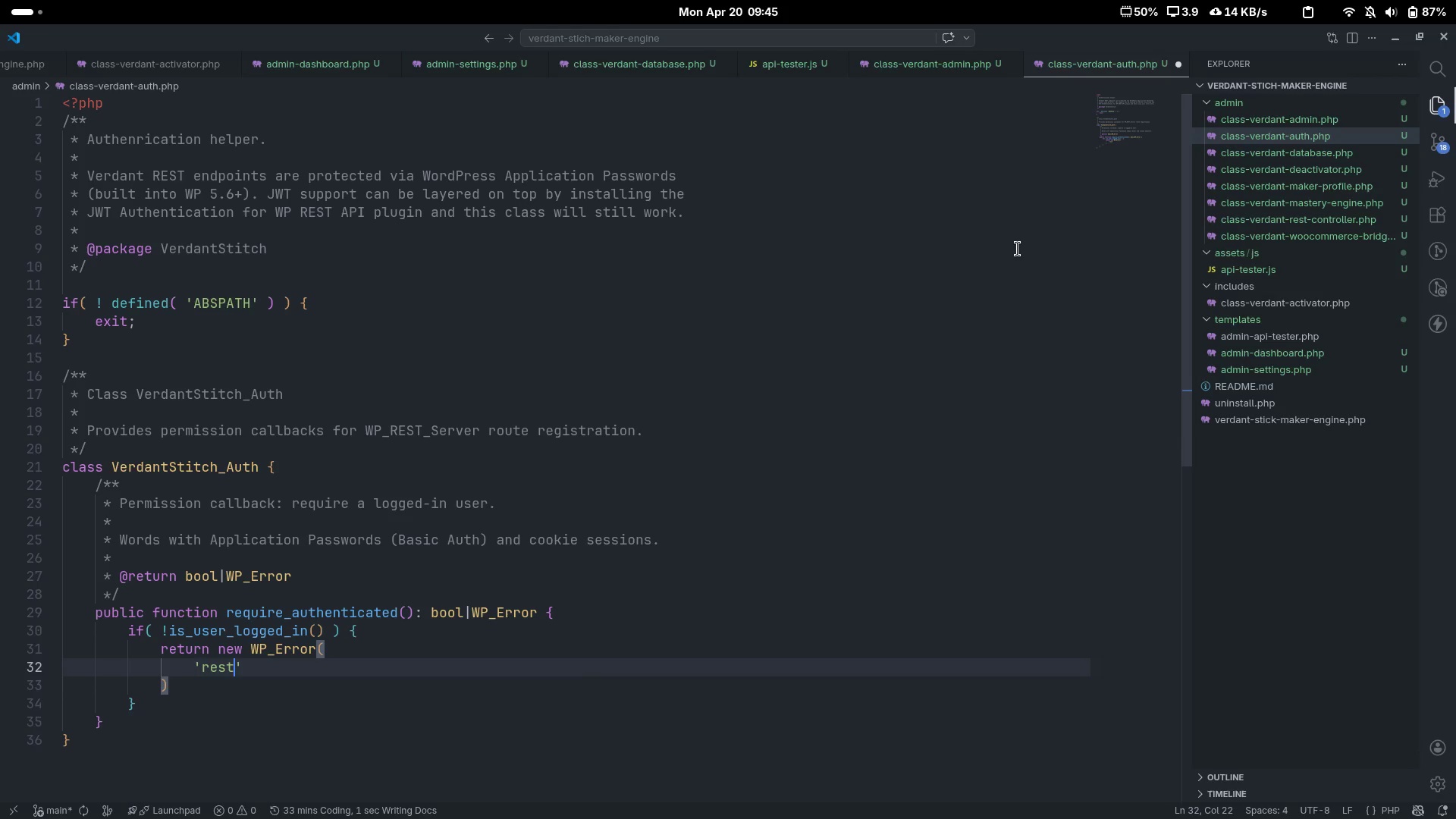 
key(ArrowRight)
 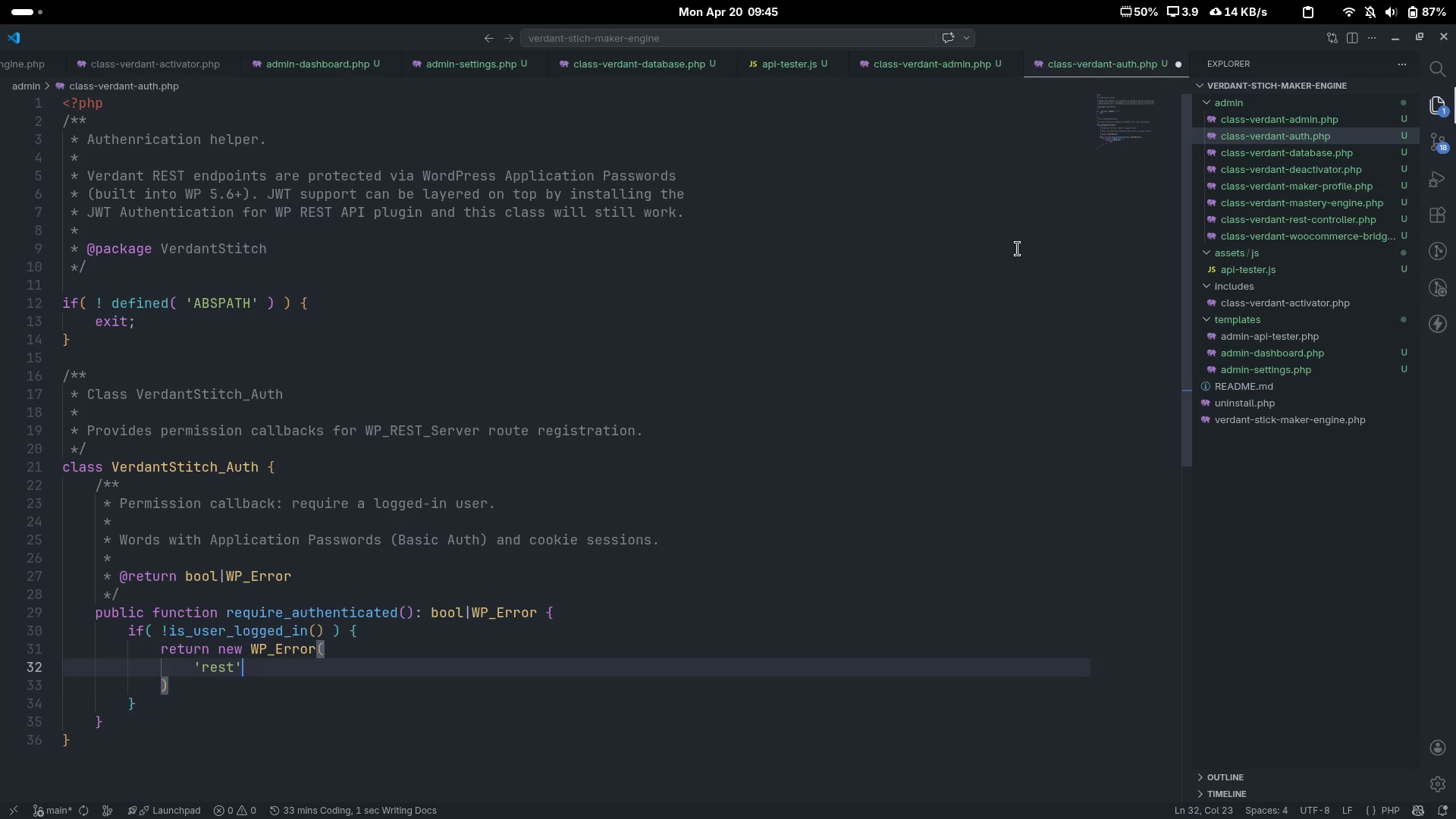 
key(ArrowLeft)
 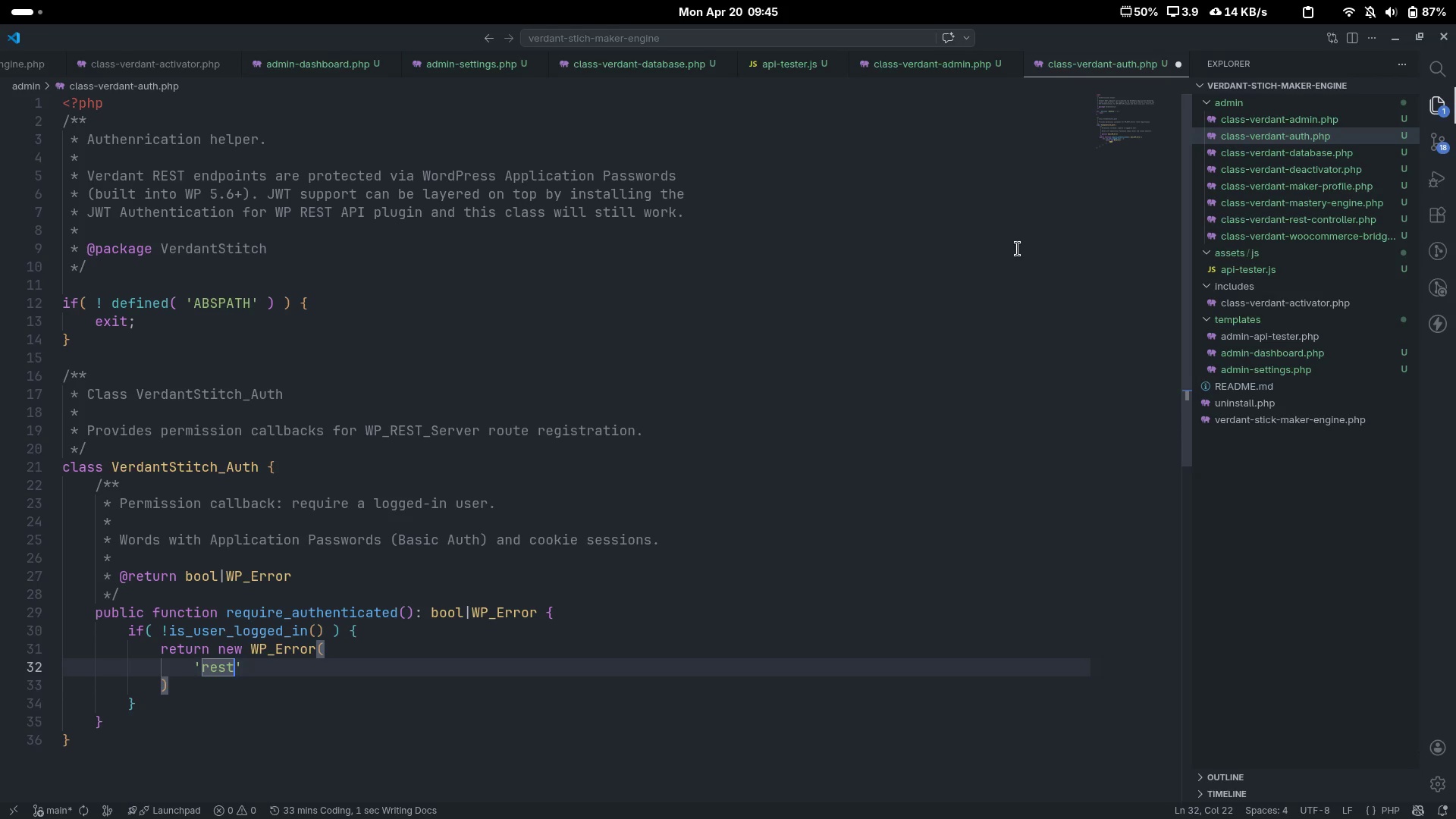 
type(_forbidden)
 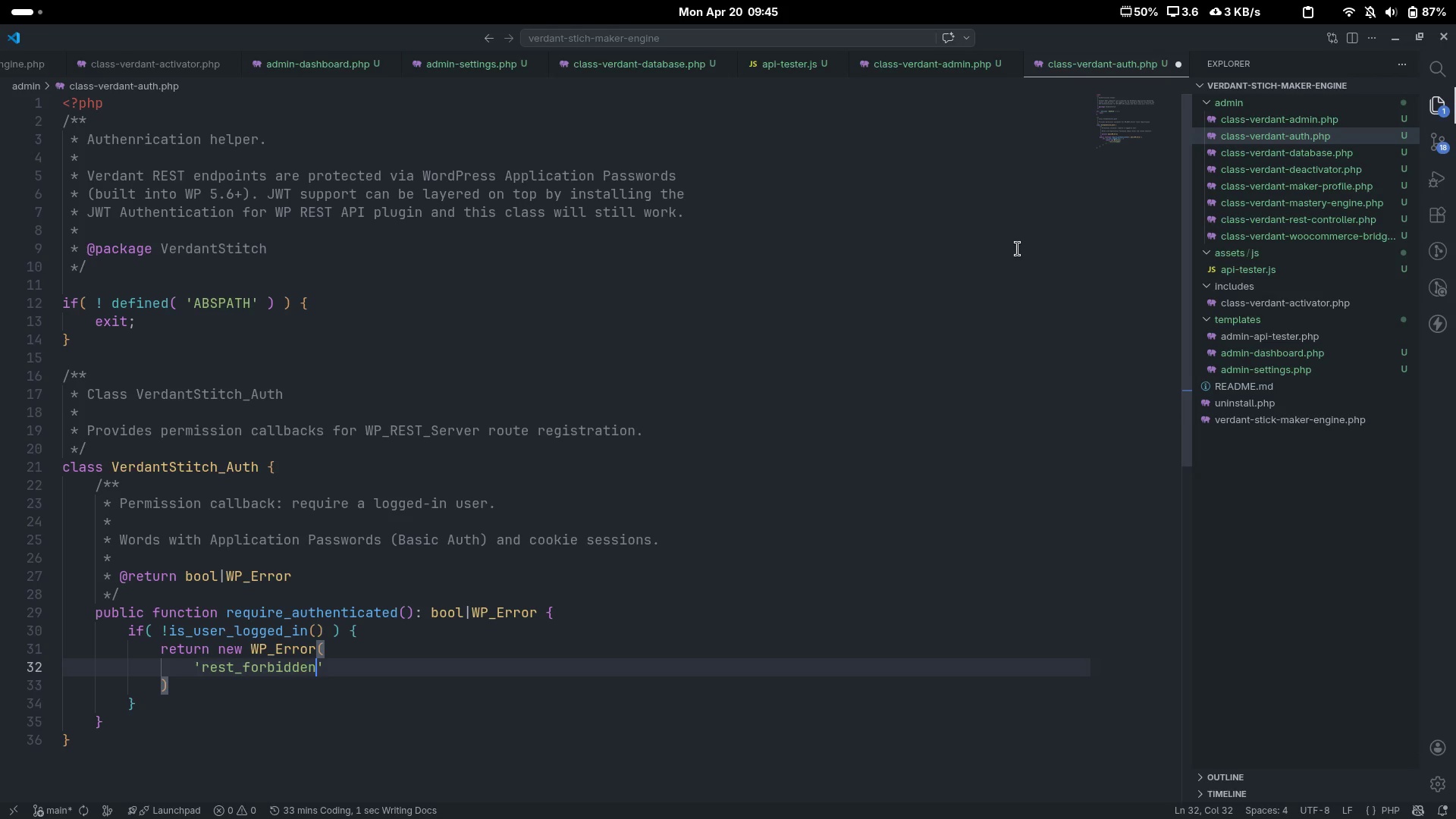 
key(ArrowRight)
 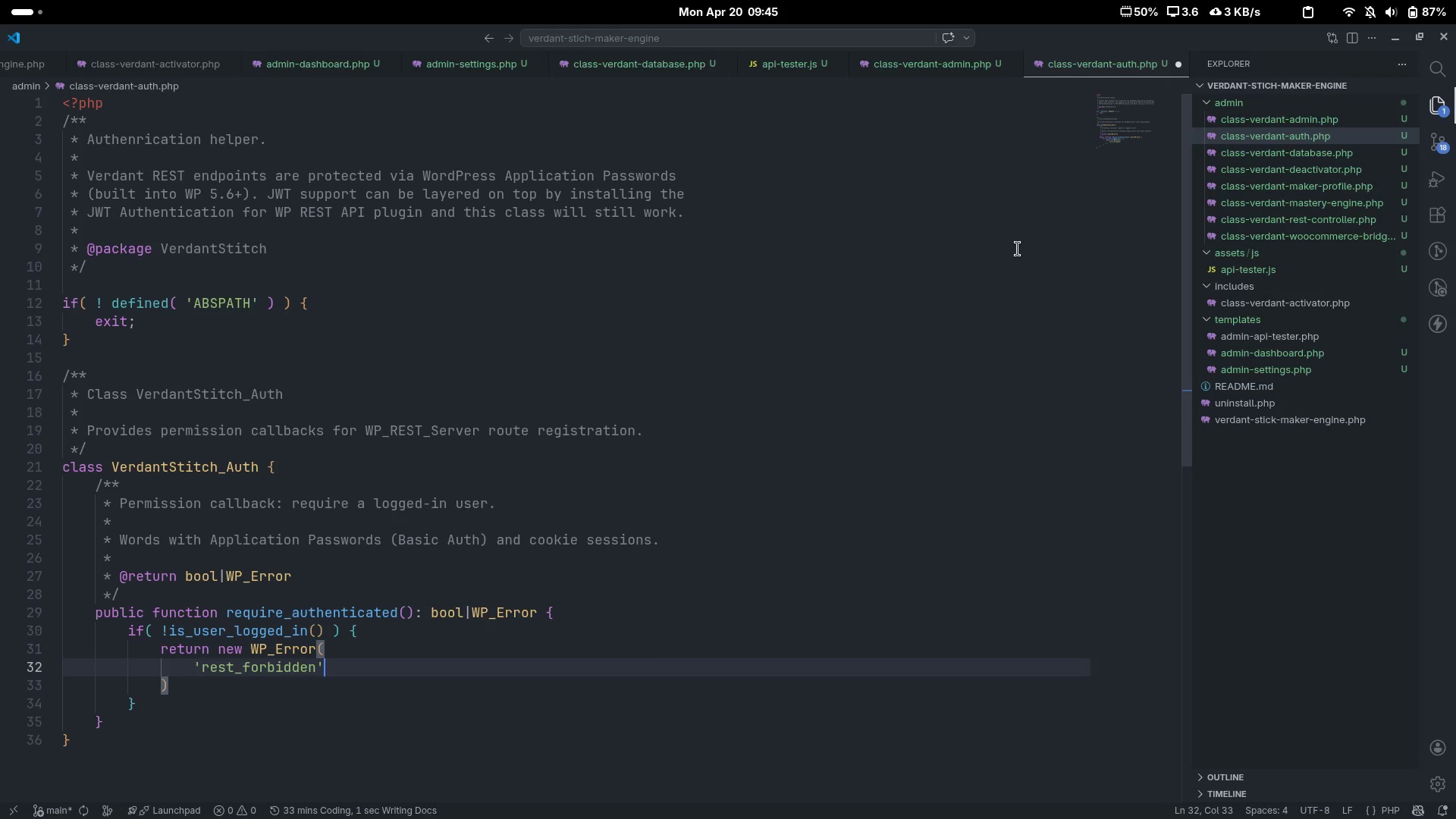 
key(M)
 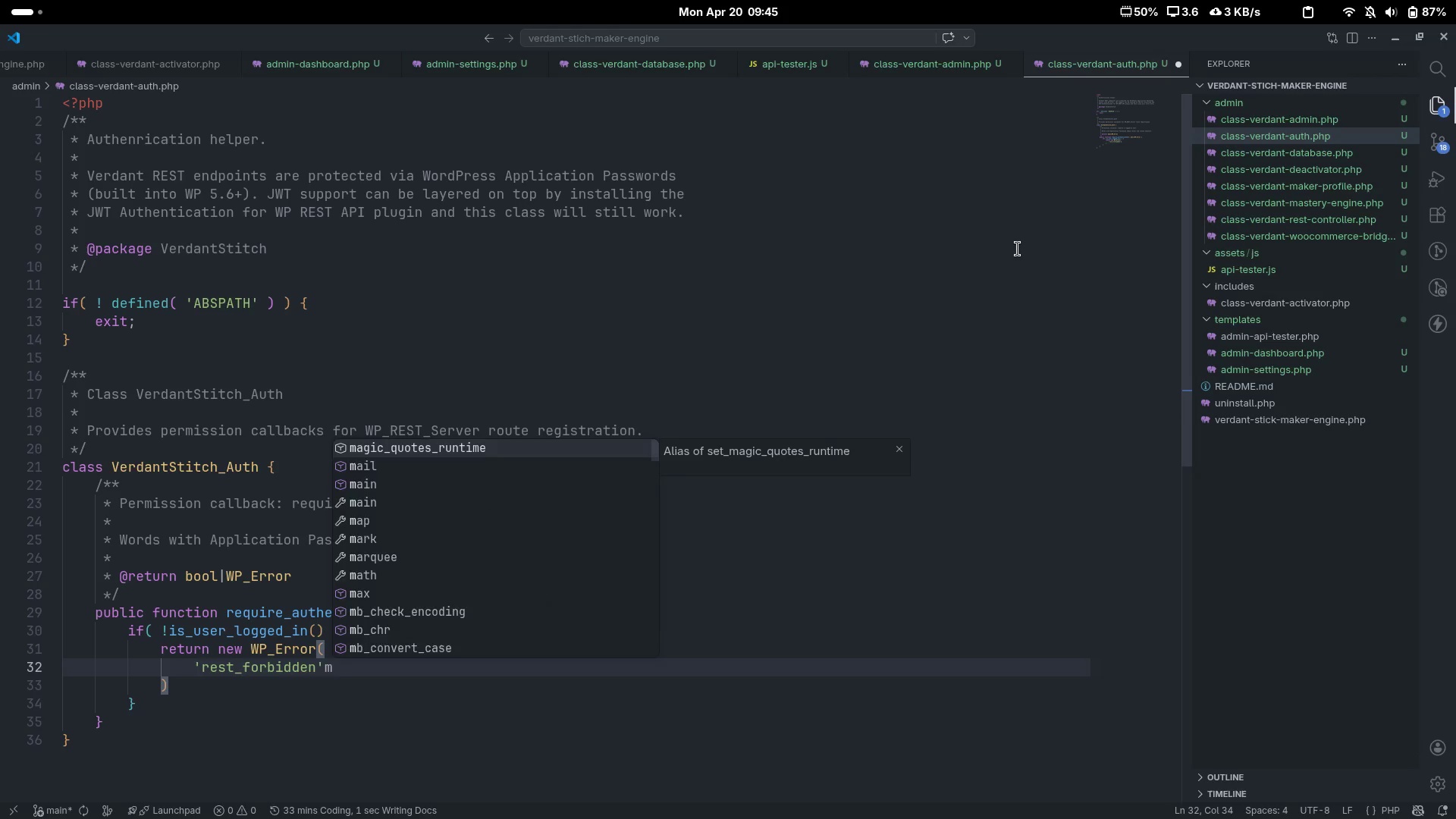 
key(Backspace)
 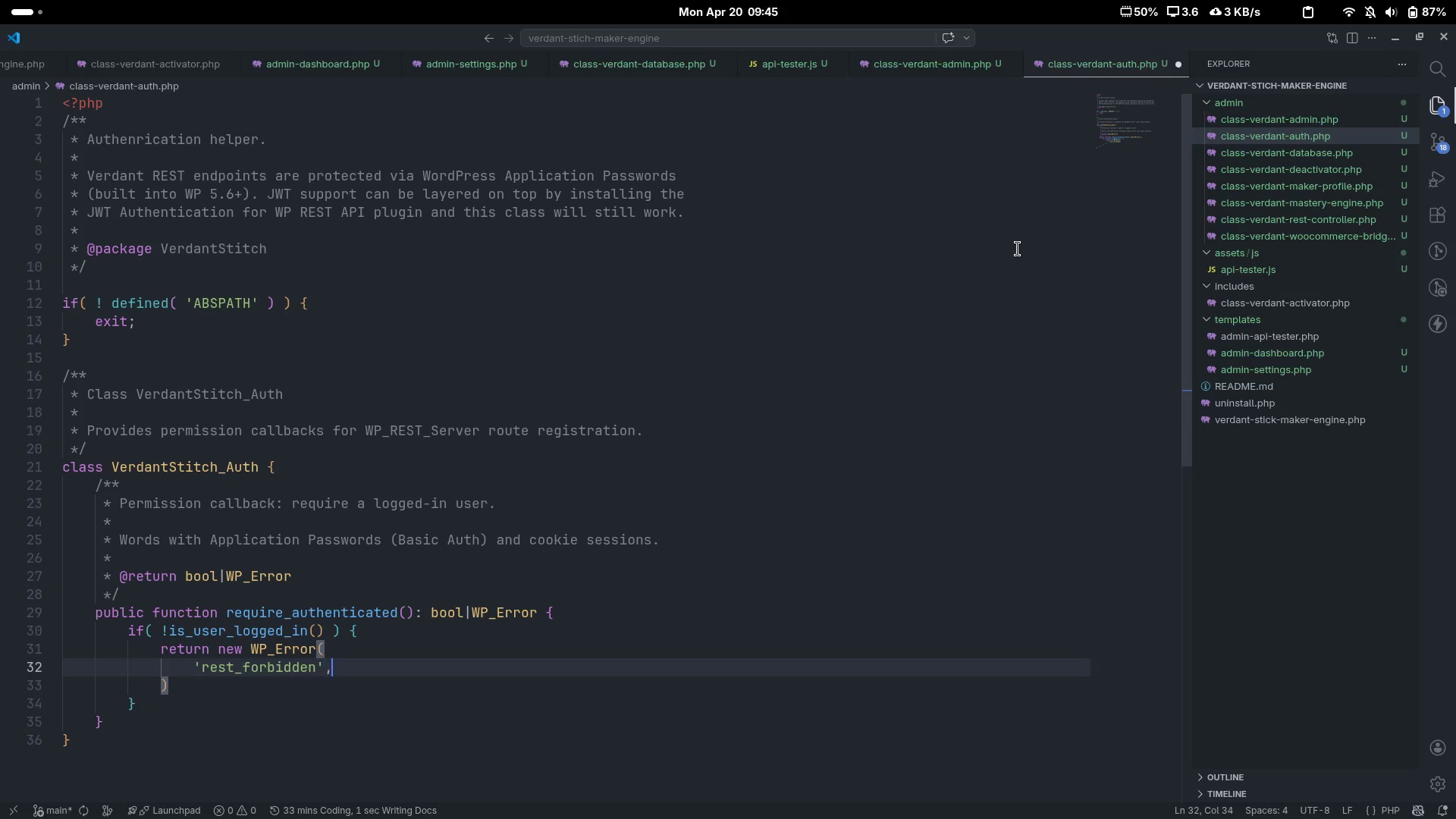 
key(Comma)
 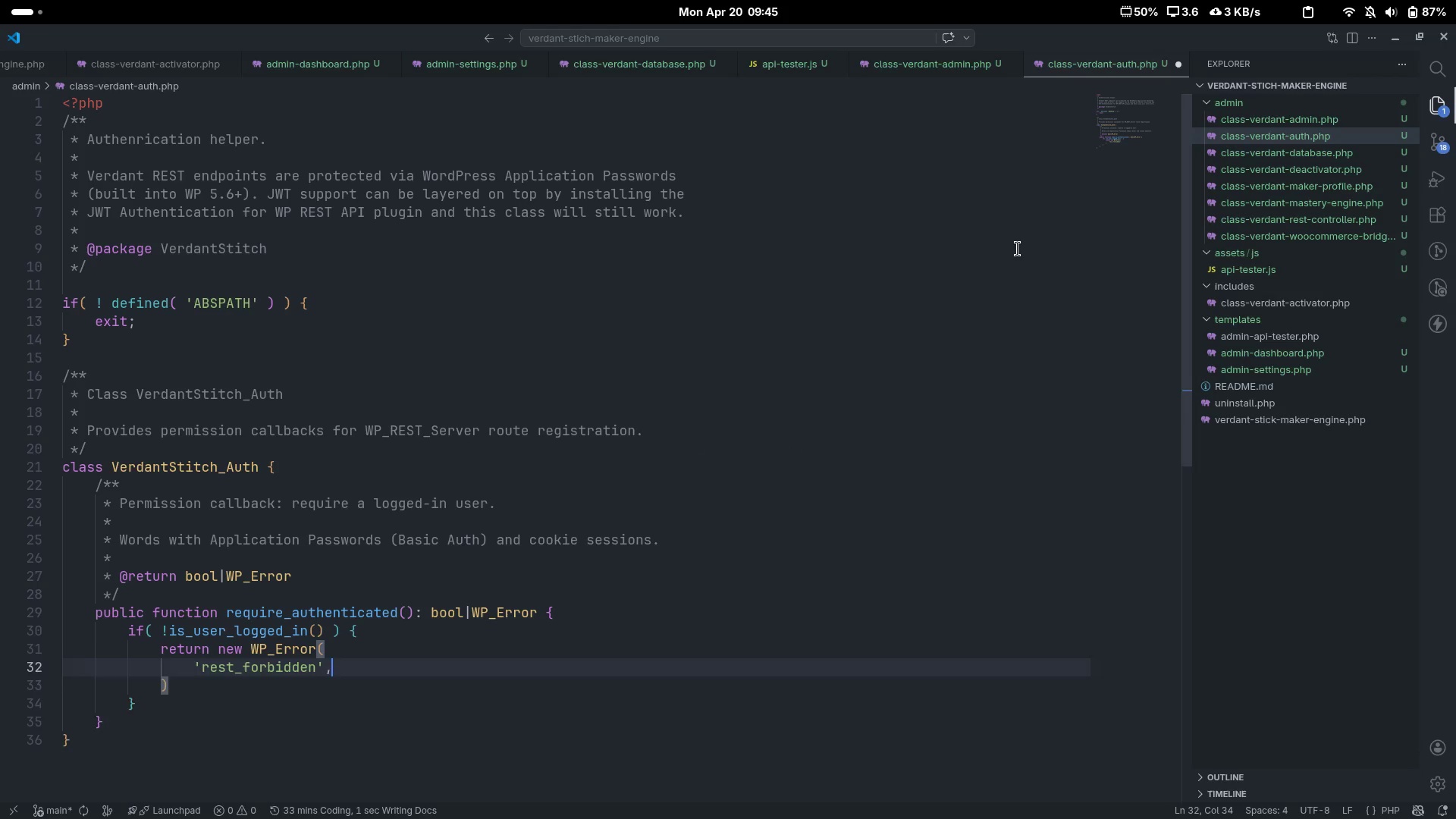 
key(Enter)
 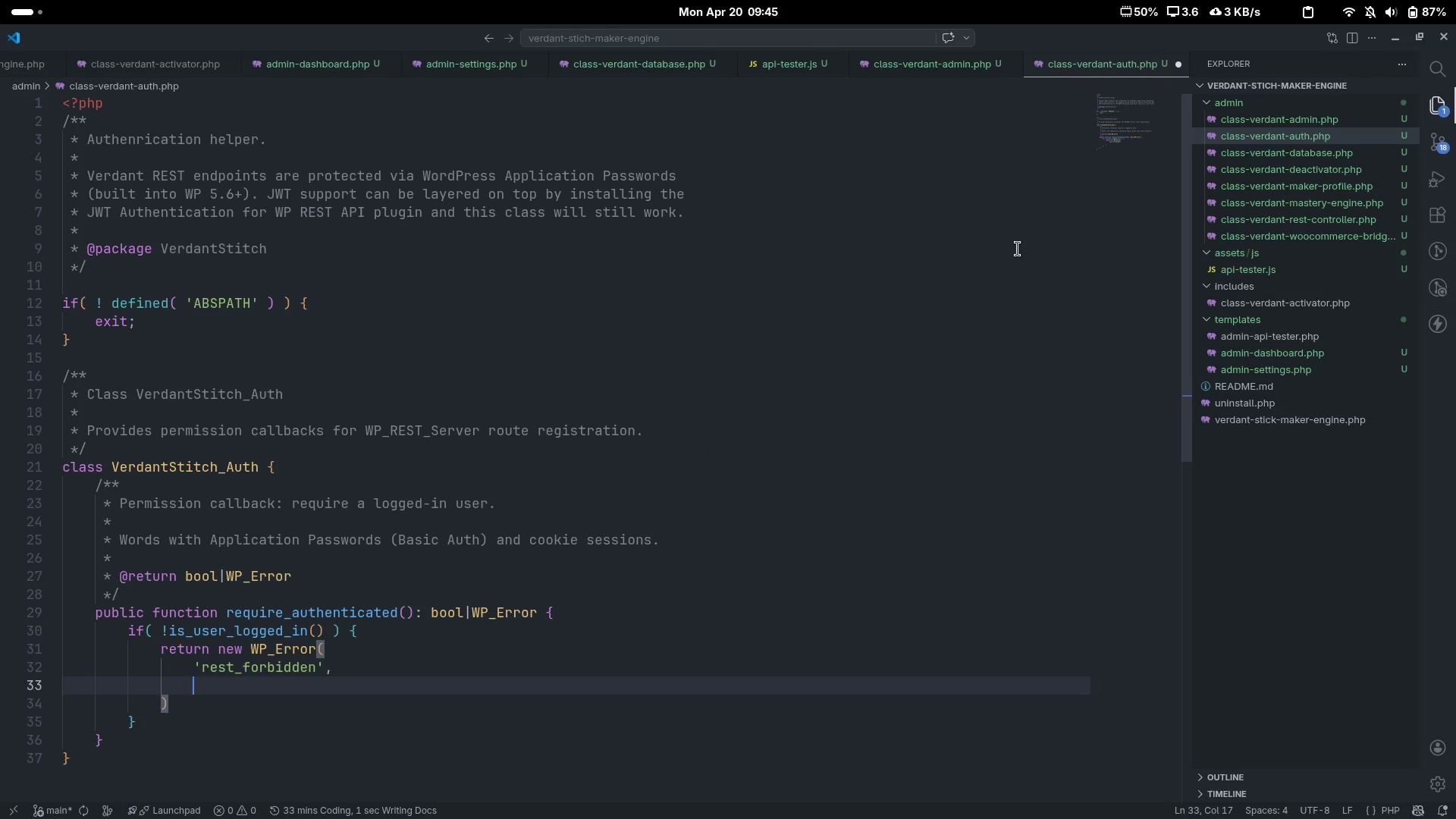 
type(')
key(Backspace)
type(__('Authentication required. User )
key(Backspace)
key(Backspace)
type( WordPress Application Passwords {})
key(Backspace)
key(Backspace)
type(())
 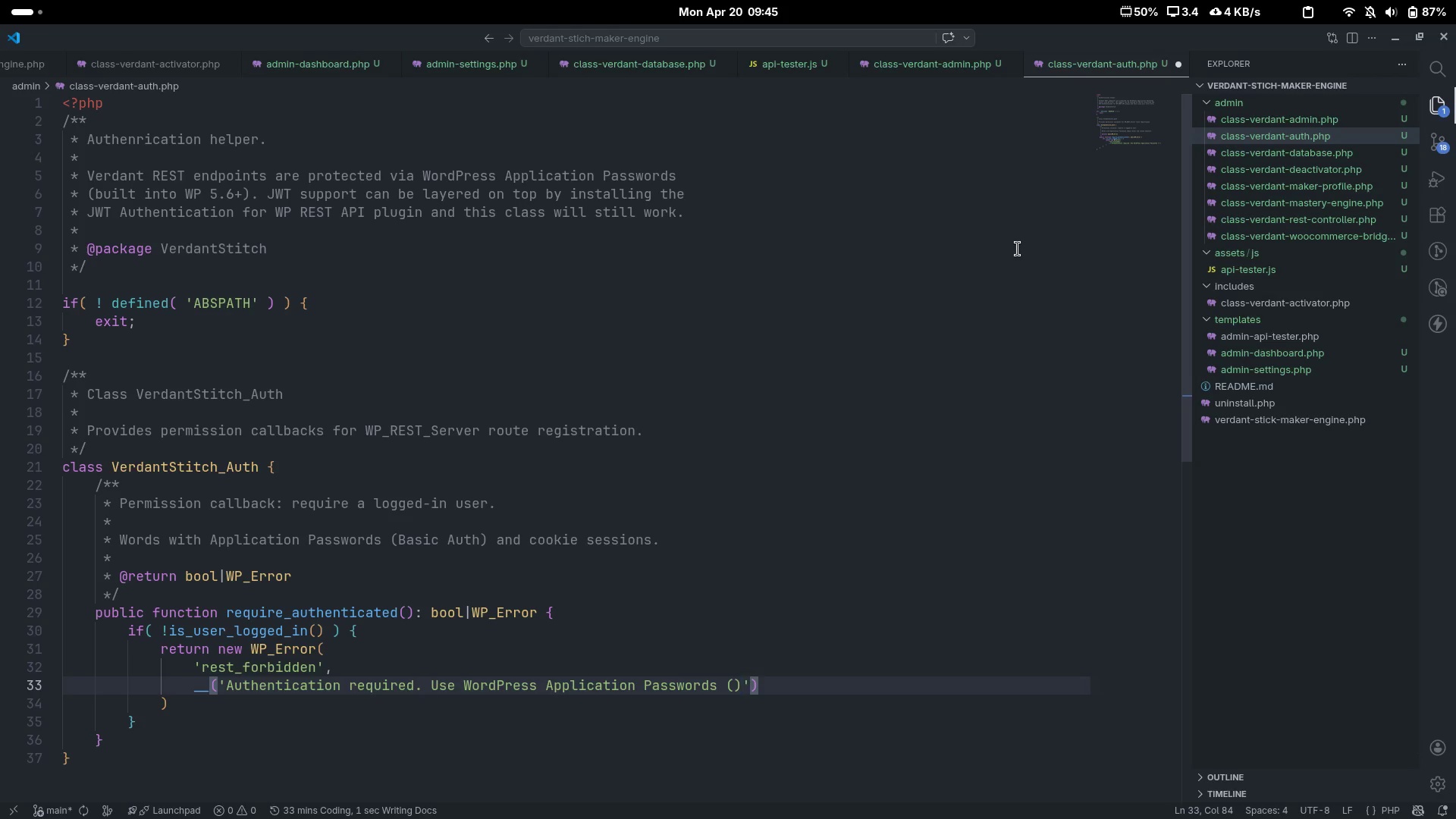 
key(ArrowLeft)
 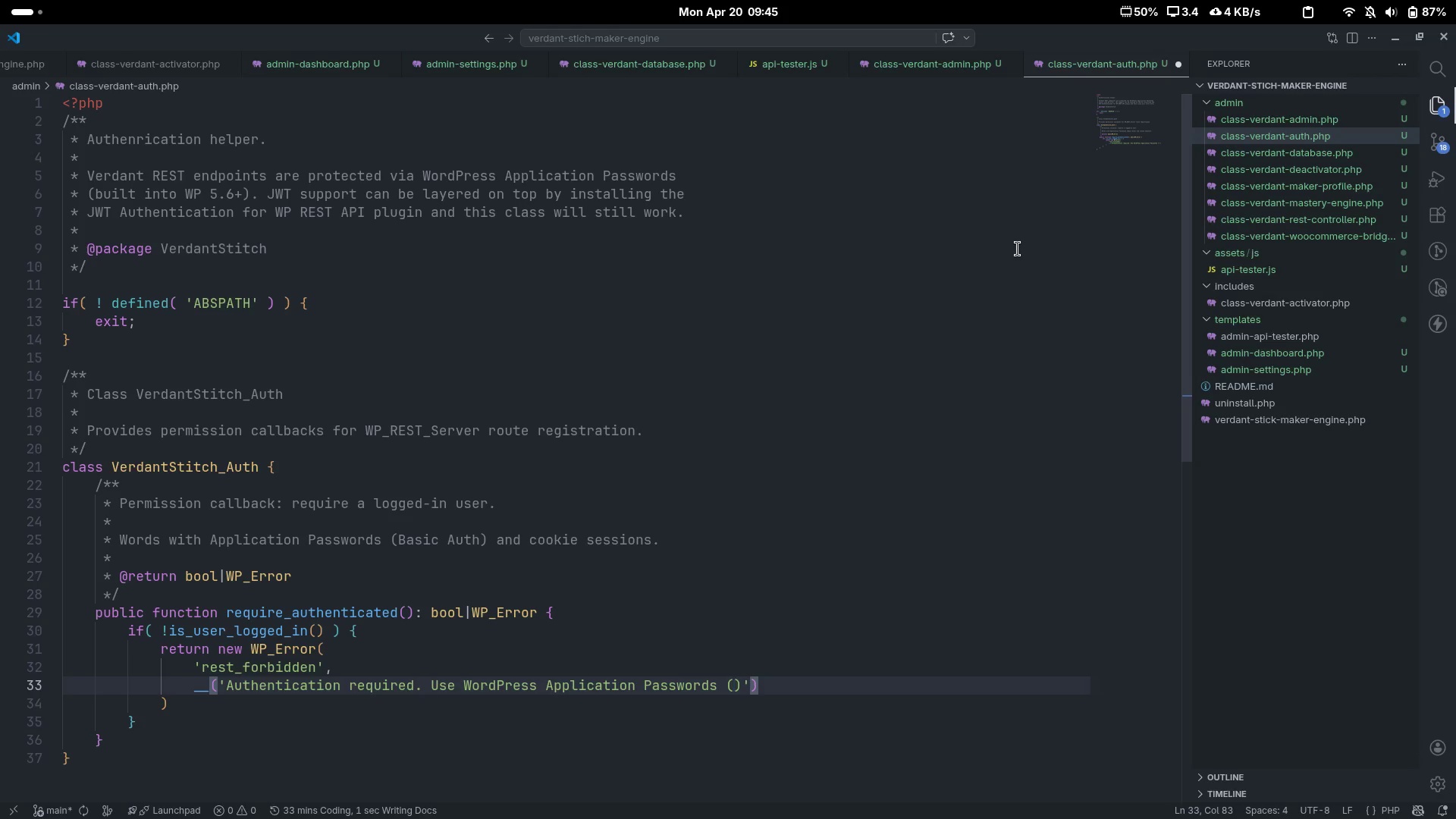 
type(Basic auh)
key(Backspace)
key(Backspace)
key(Backspace)
type(Auth)
 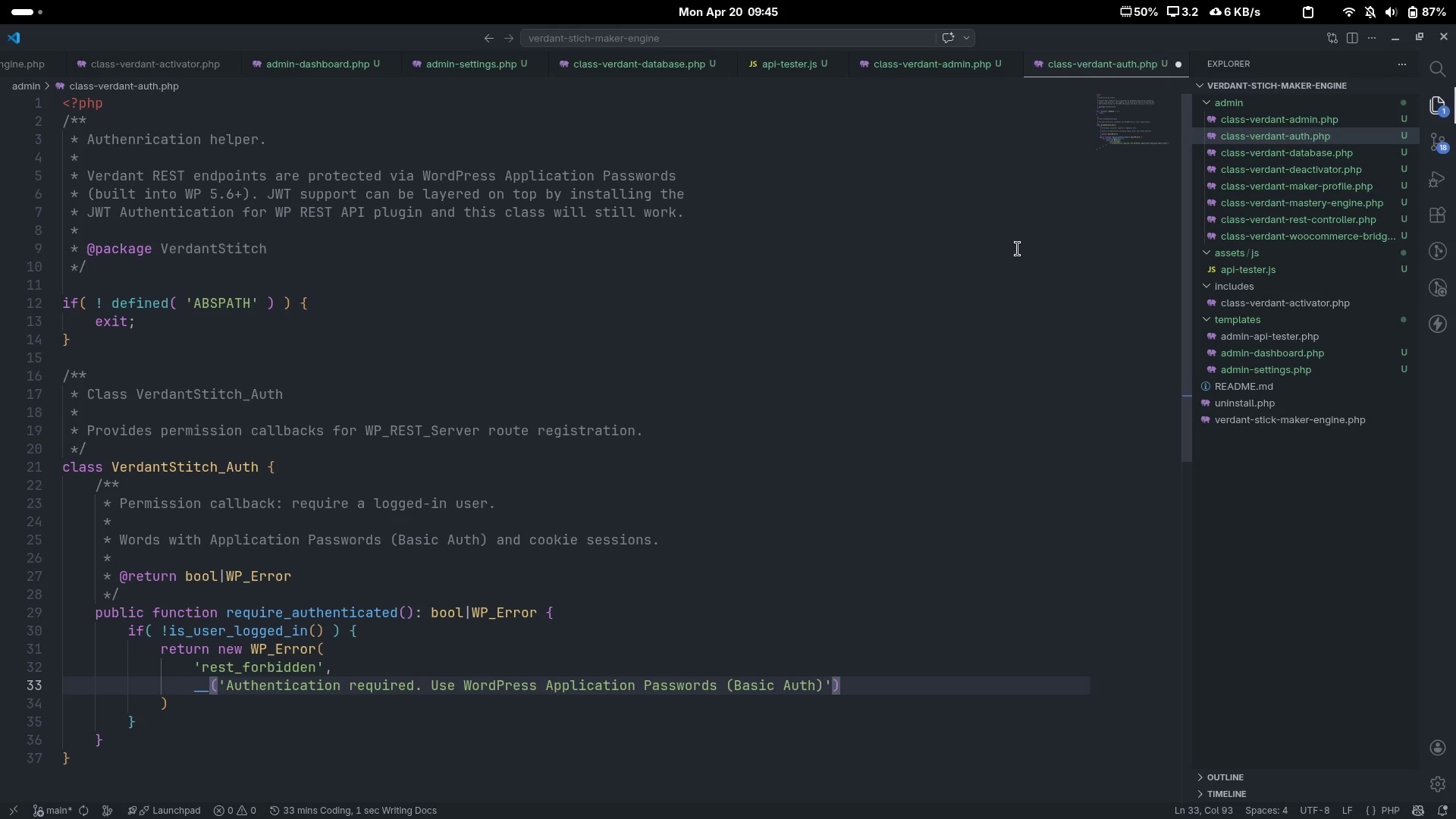 
key(ArrowRight)
 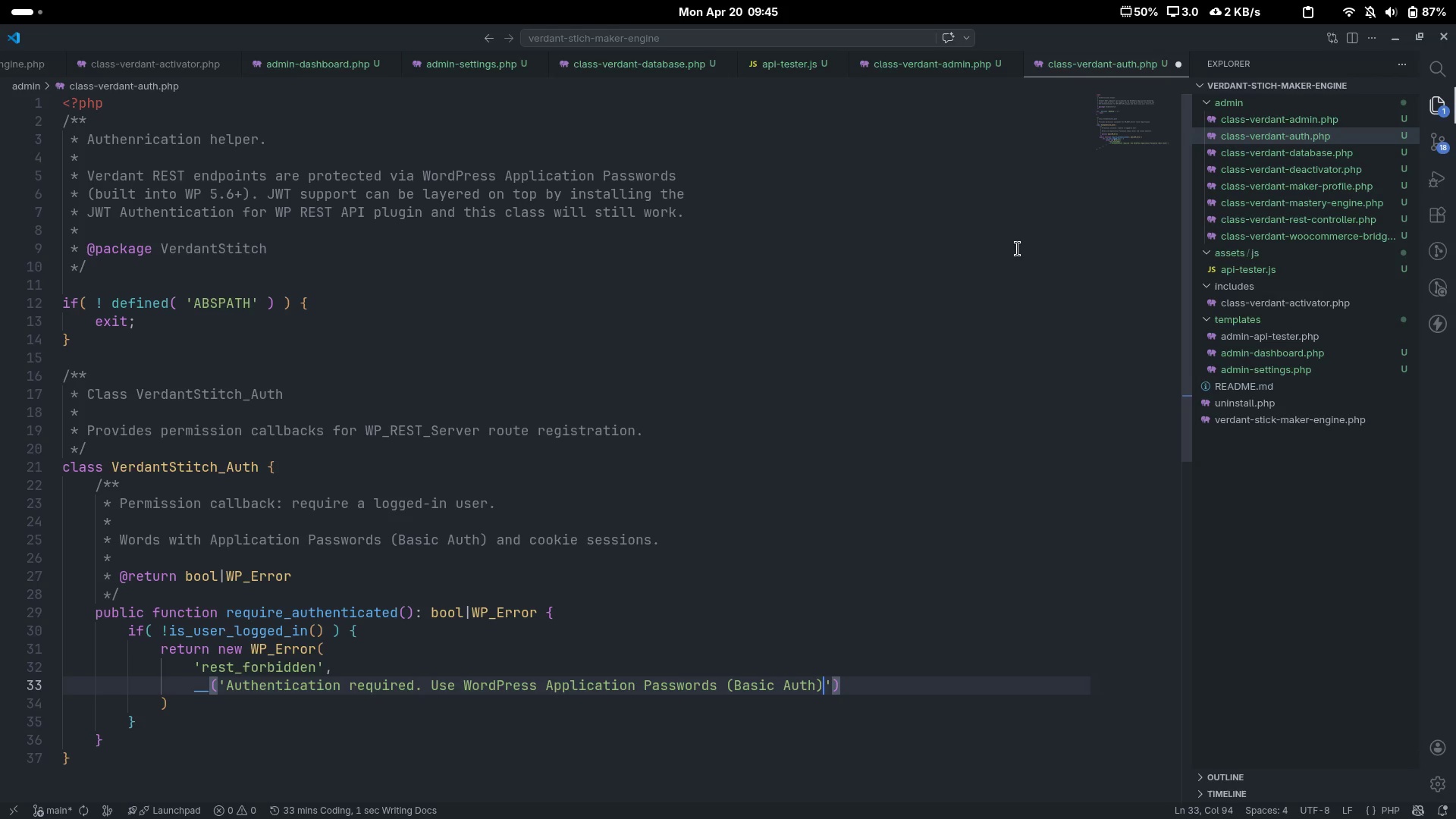 
type( or a valid session.)
 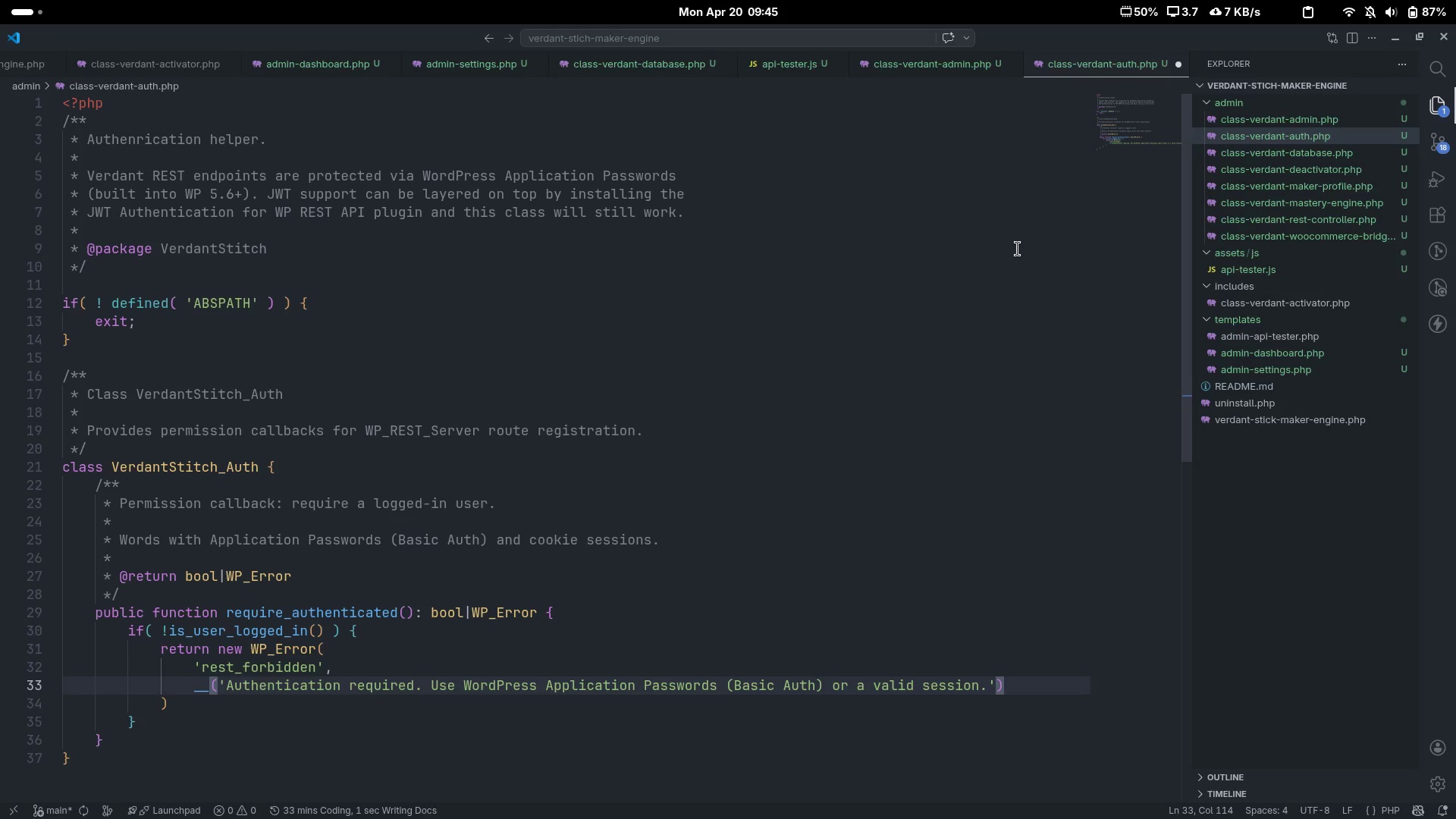 
key(ArrowRight)
 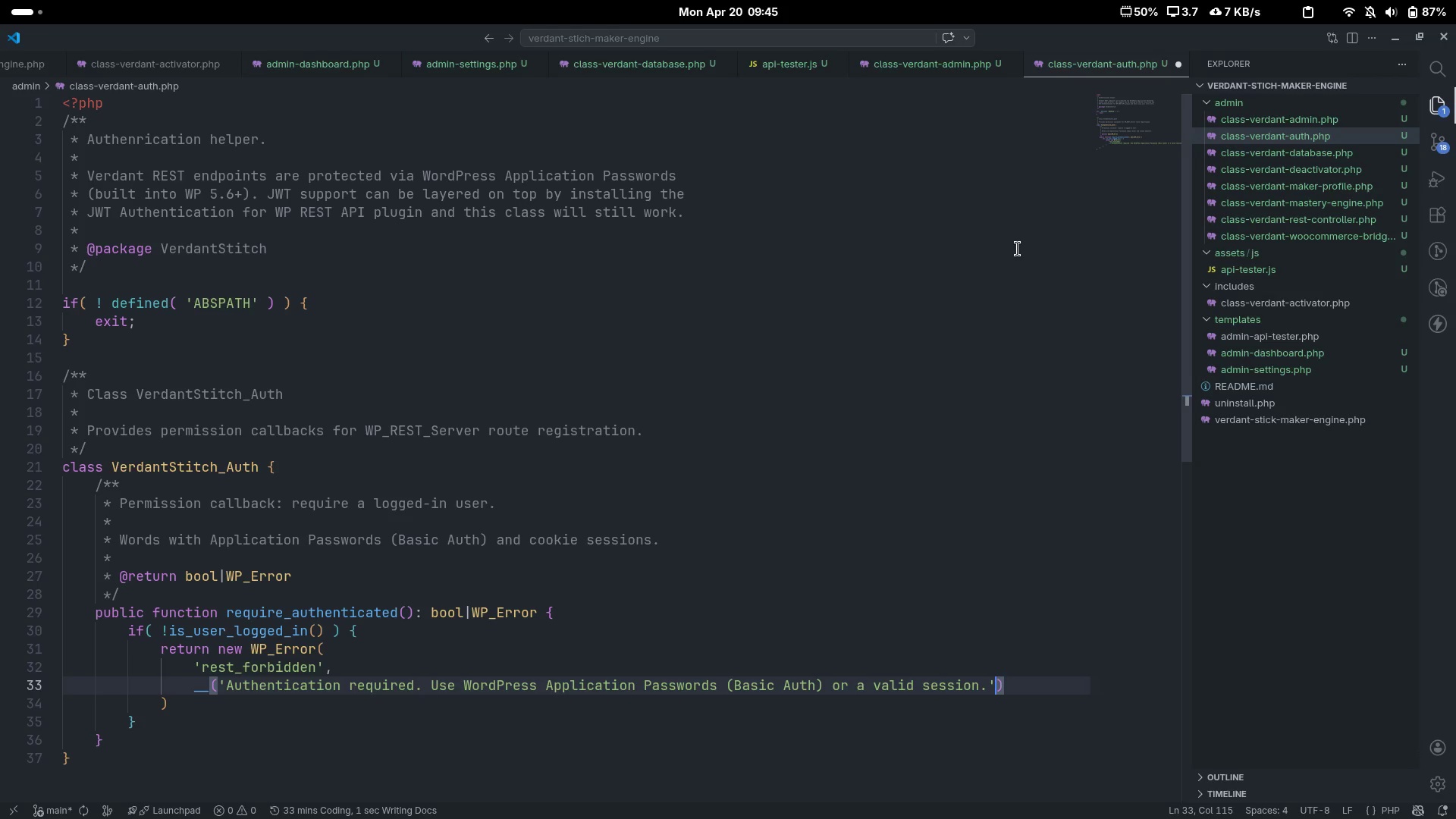 
type(, 'verdant-stitch)
 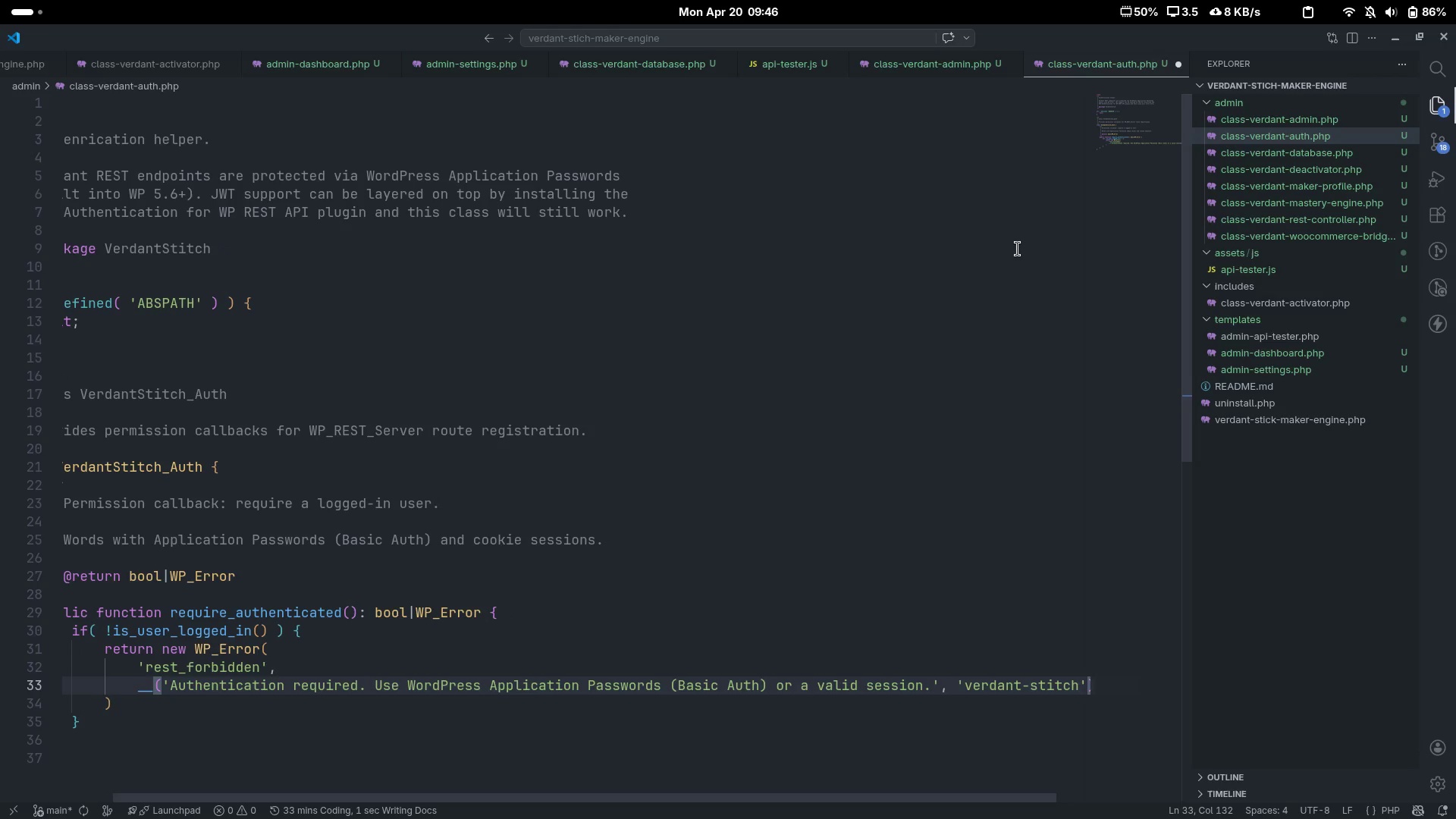 
key(ArrowRight)
 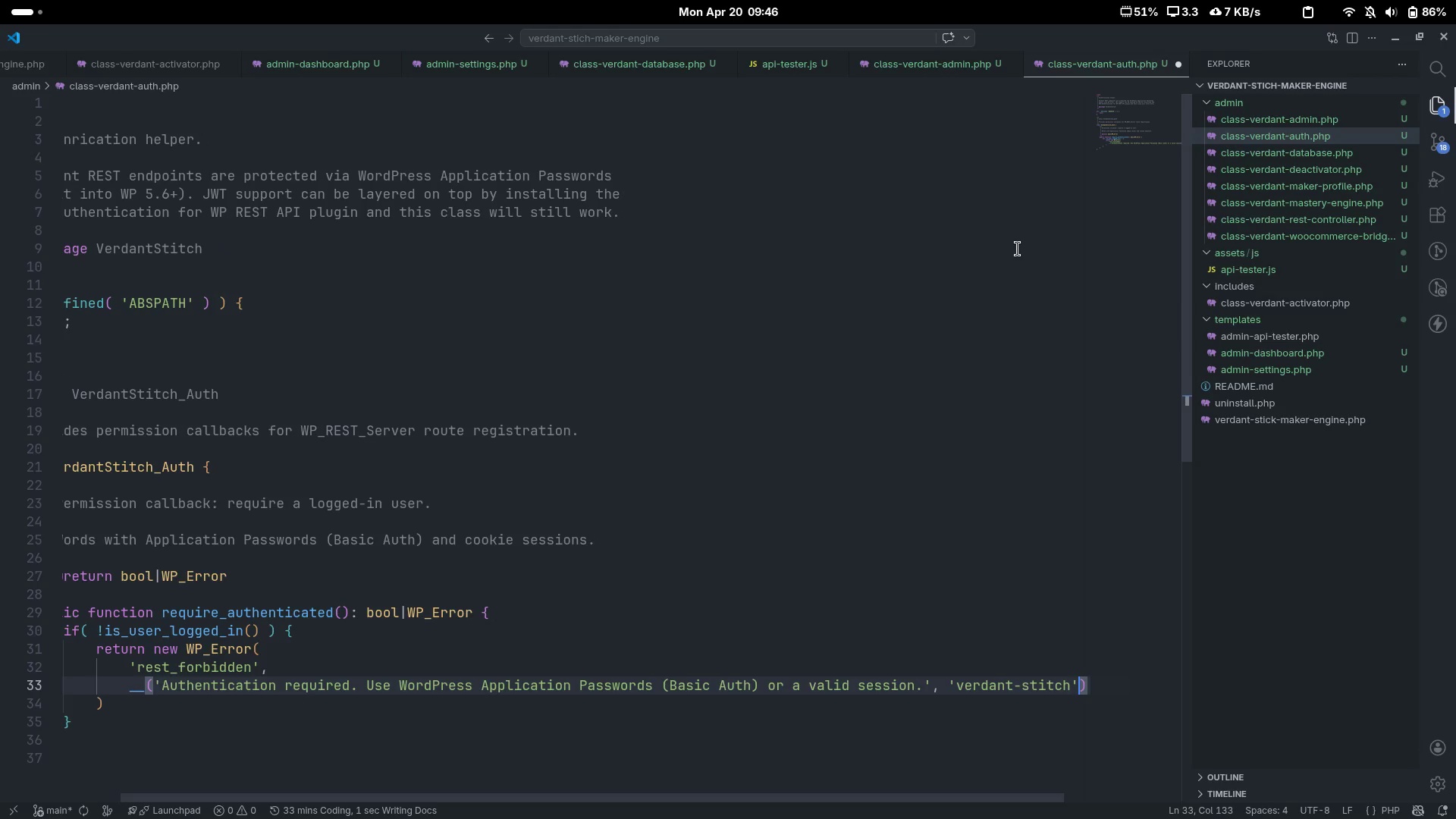 
key(ArrowRight)
 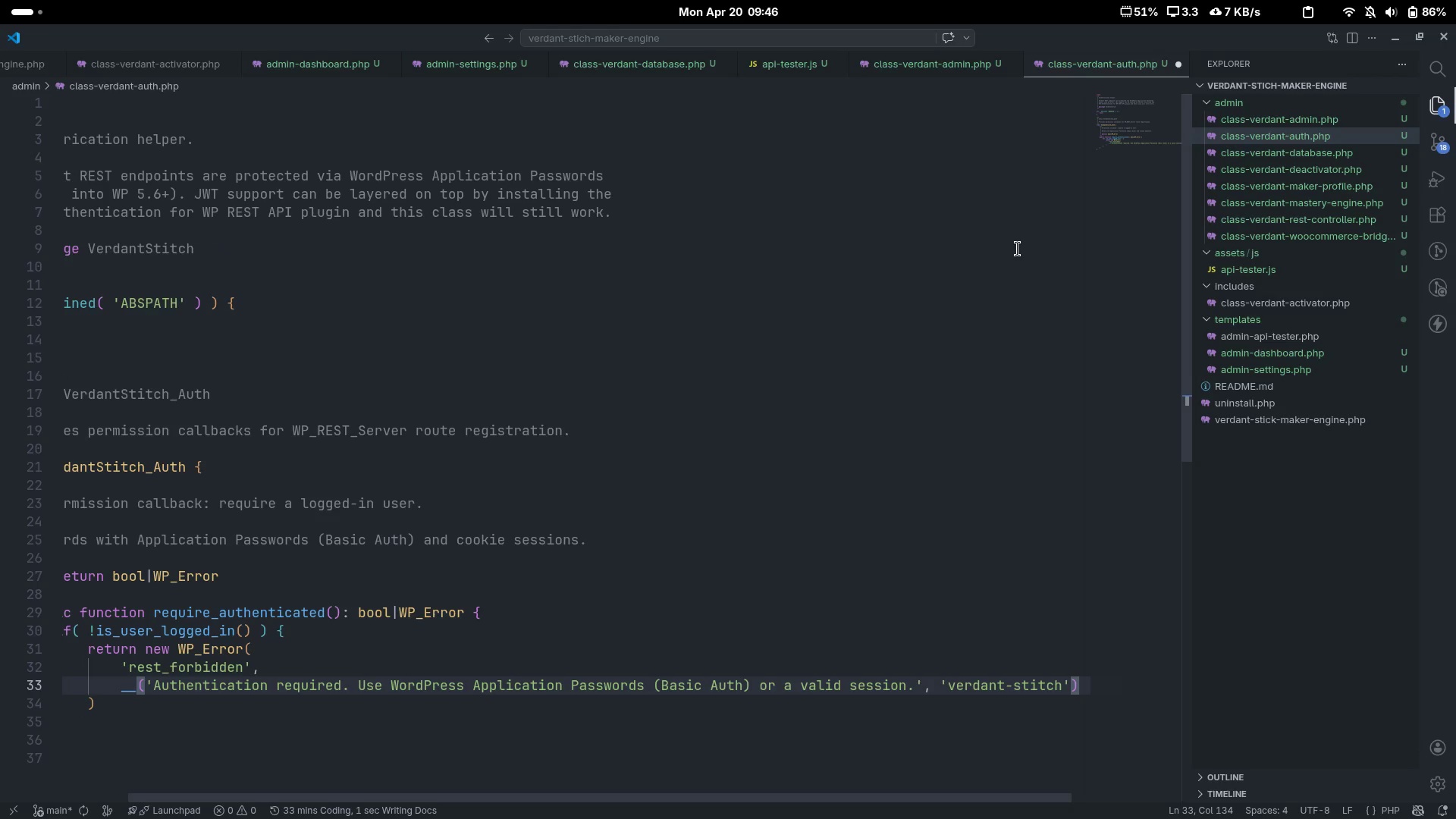 
key(Comma)
 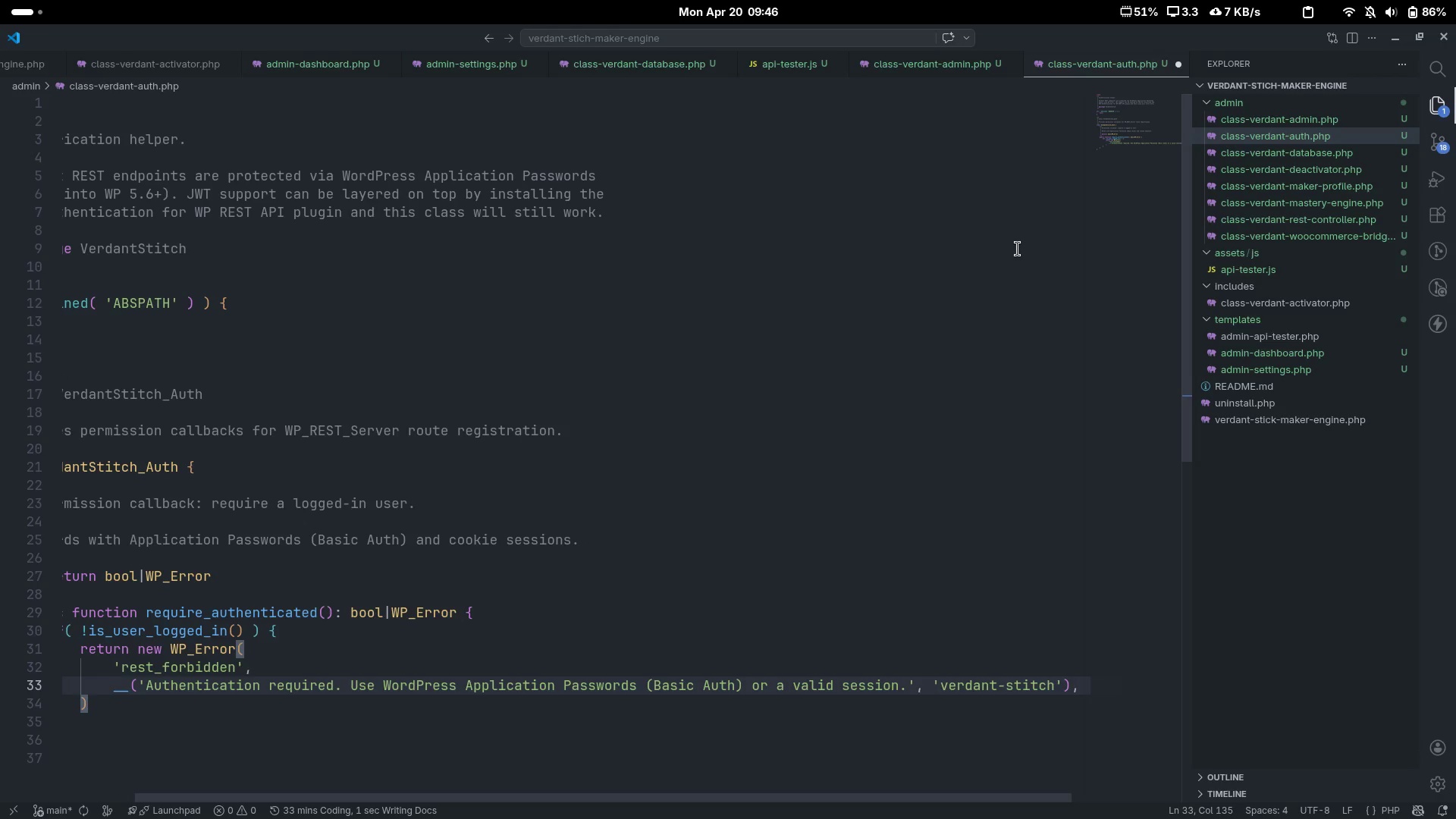 
key(Enter)
 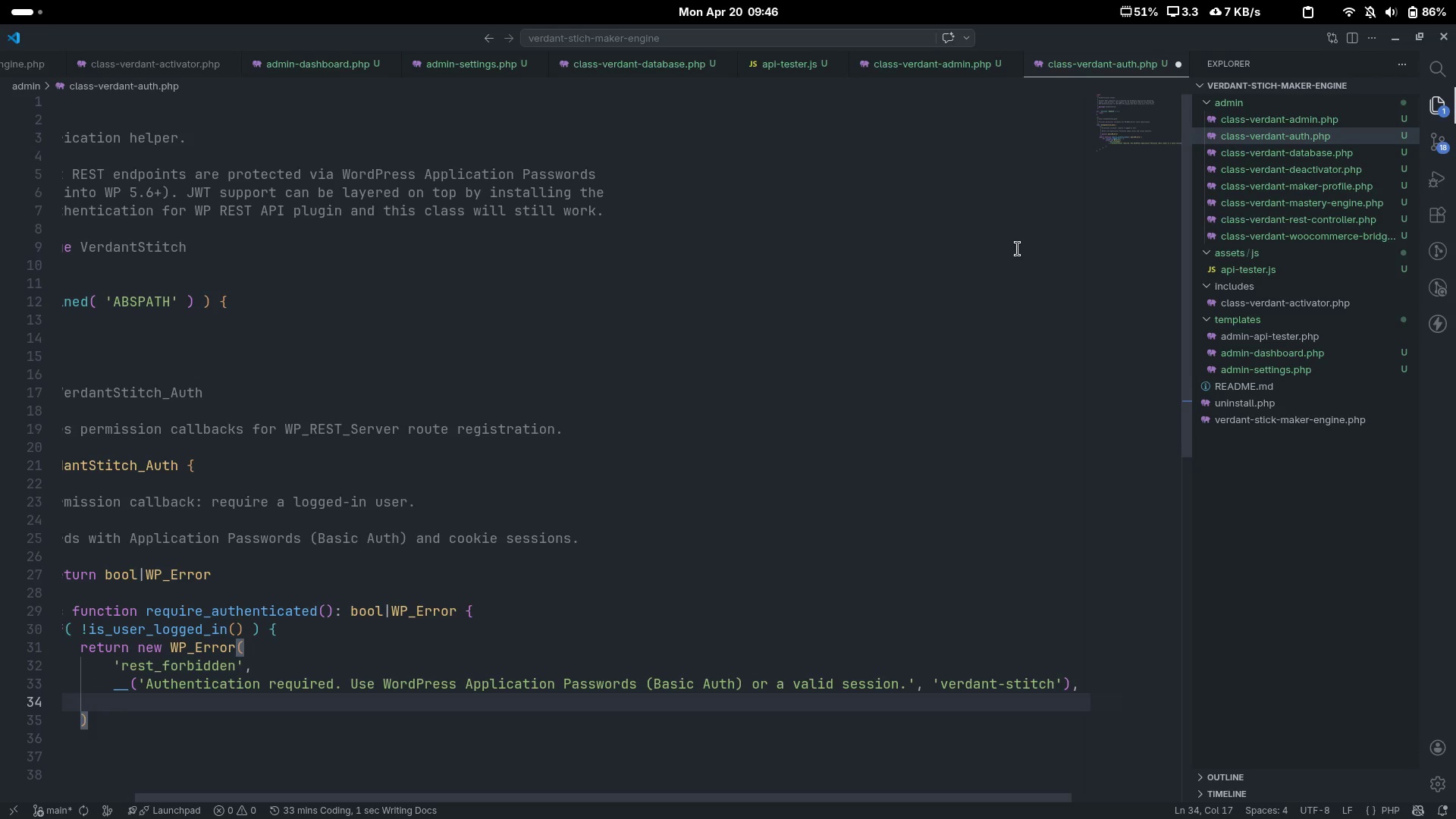 
scroll: coordinate [1018, 249], scroll_direction: up, amount: 10.0
 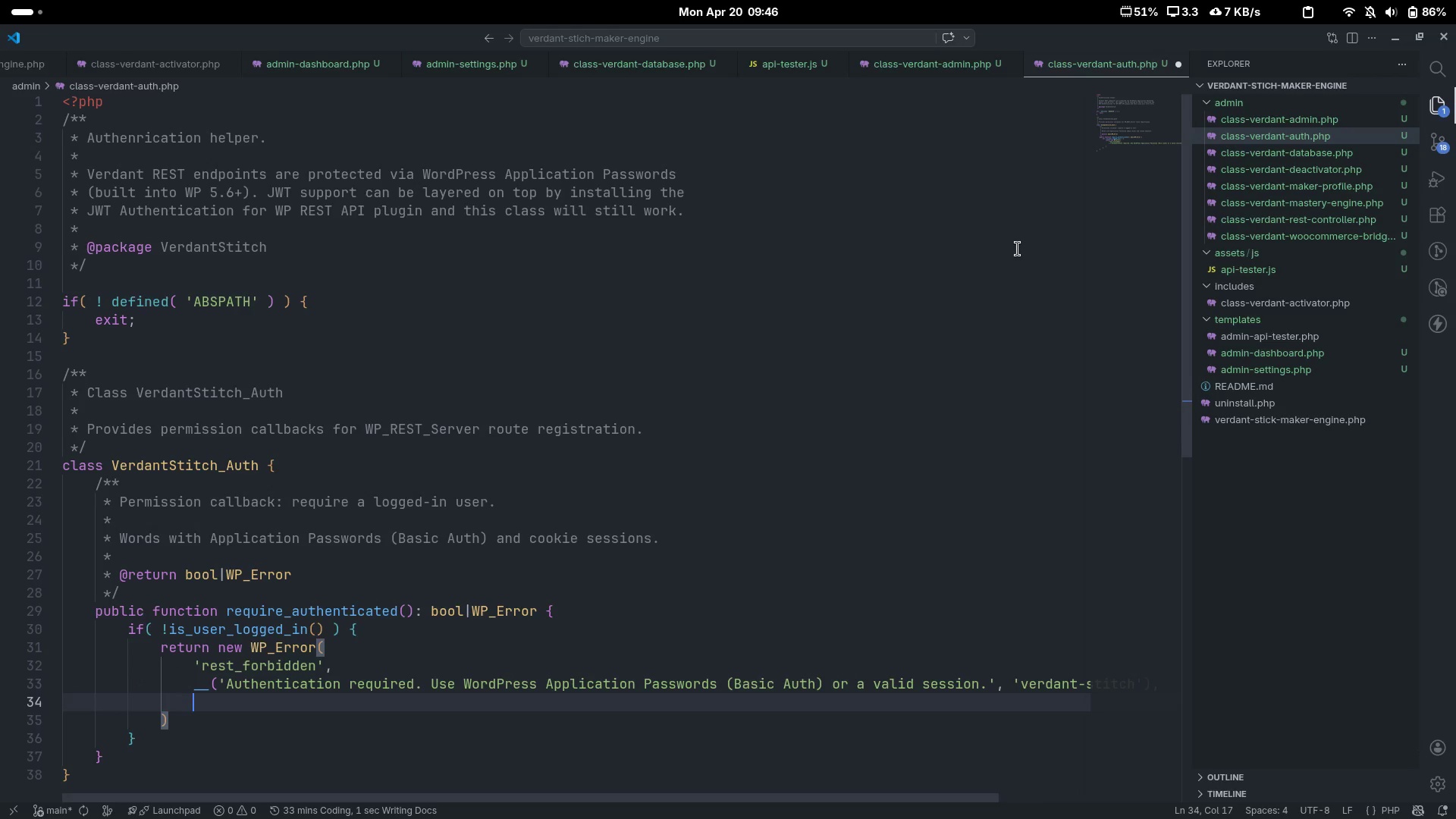 
key(BracketLeft)
 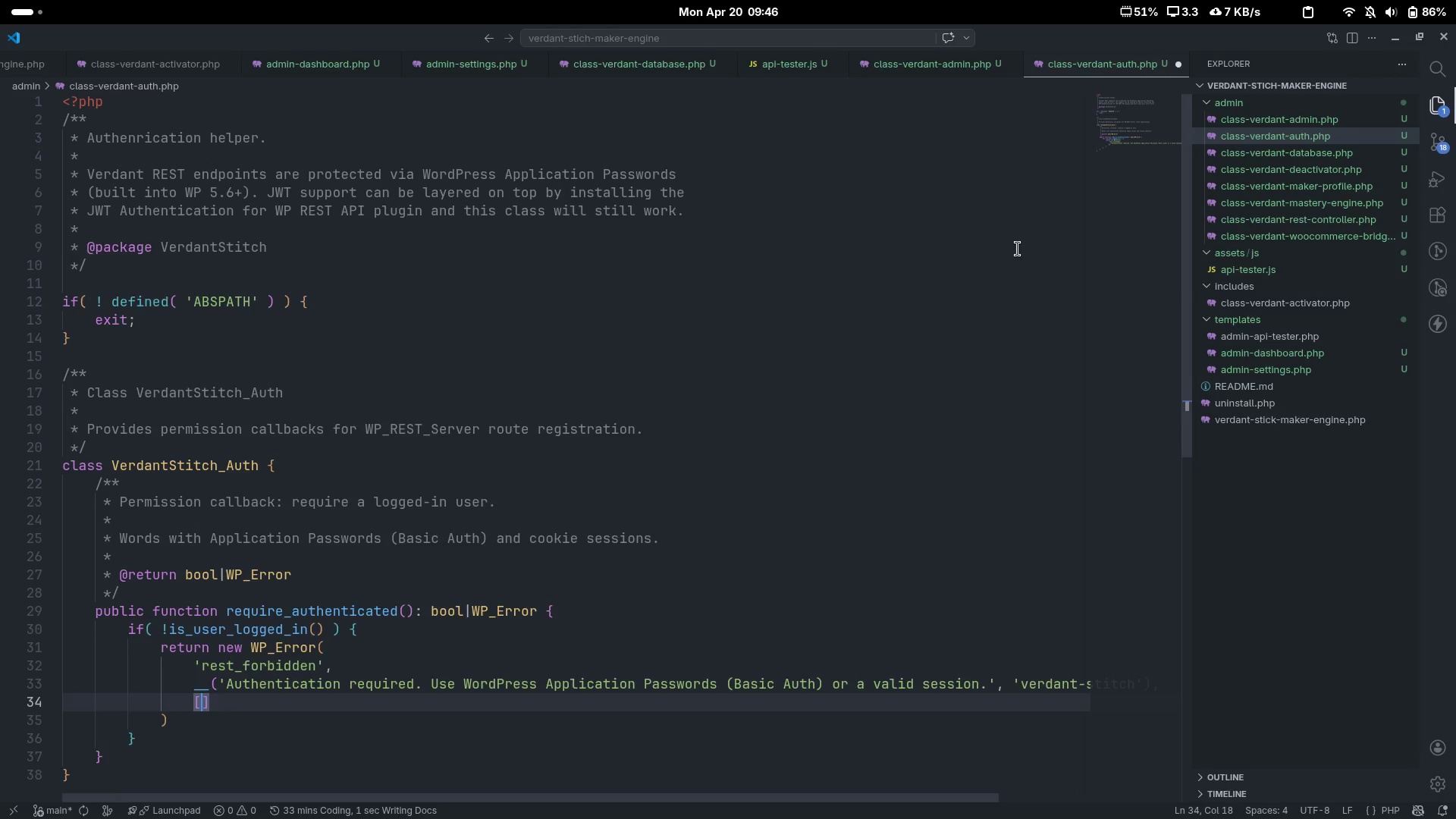 
key(Enter)
 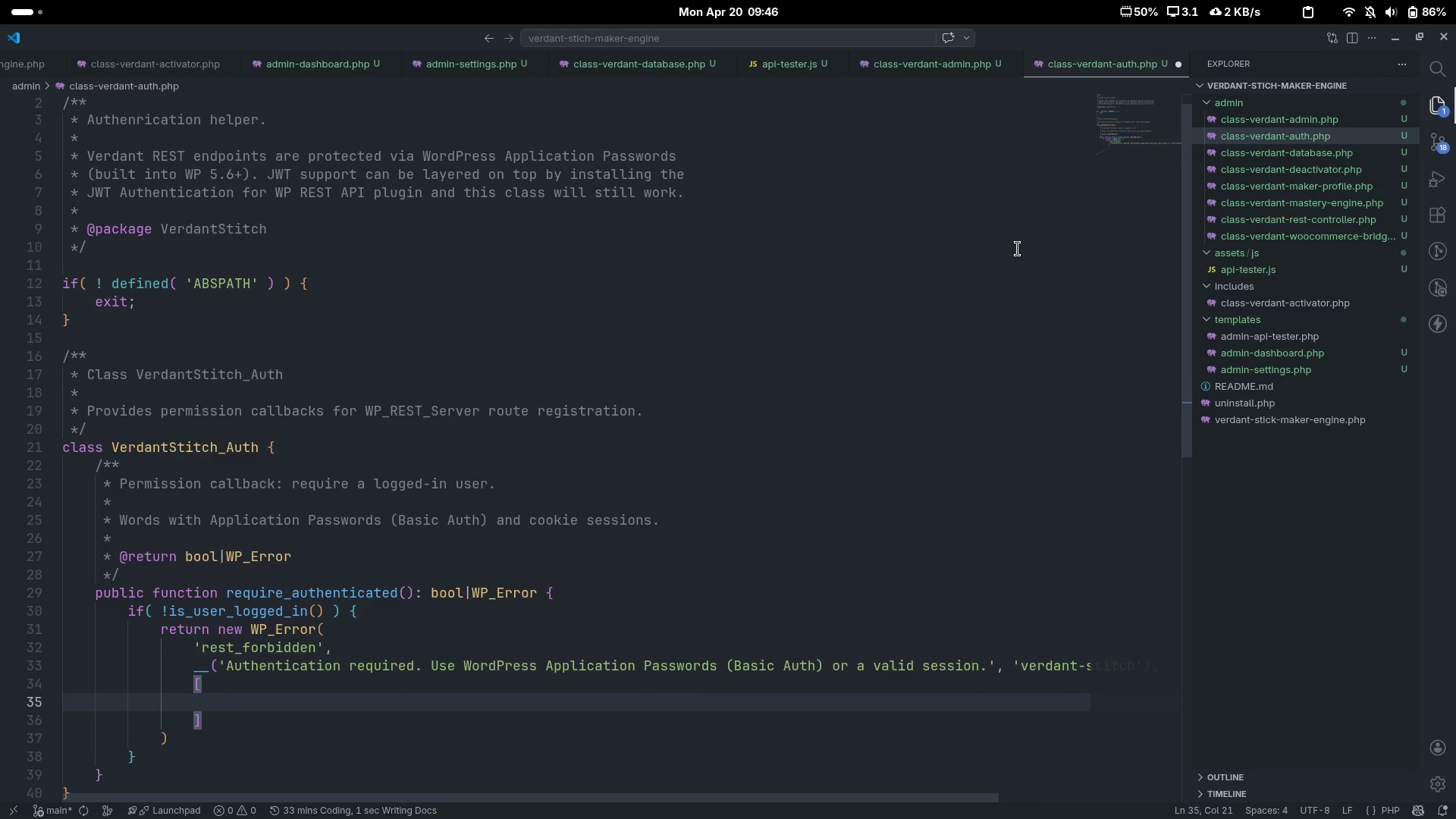 
key(Control+Z)
 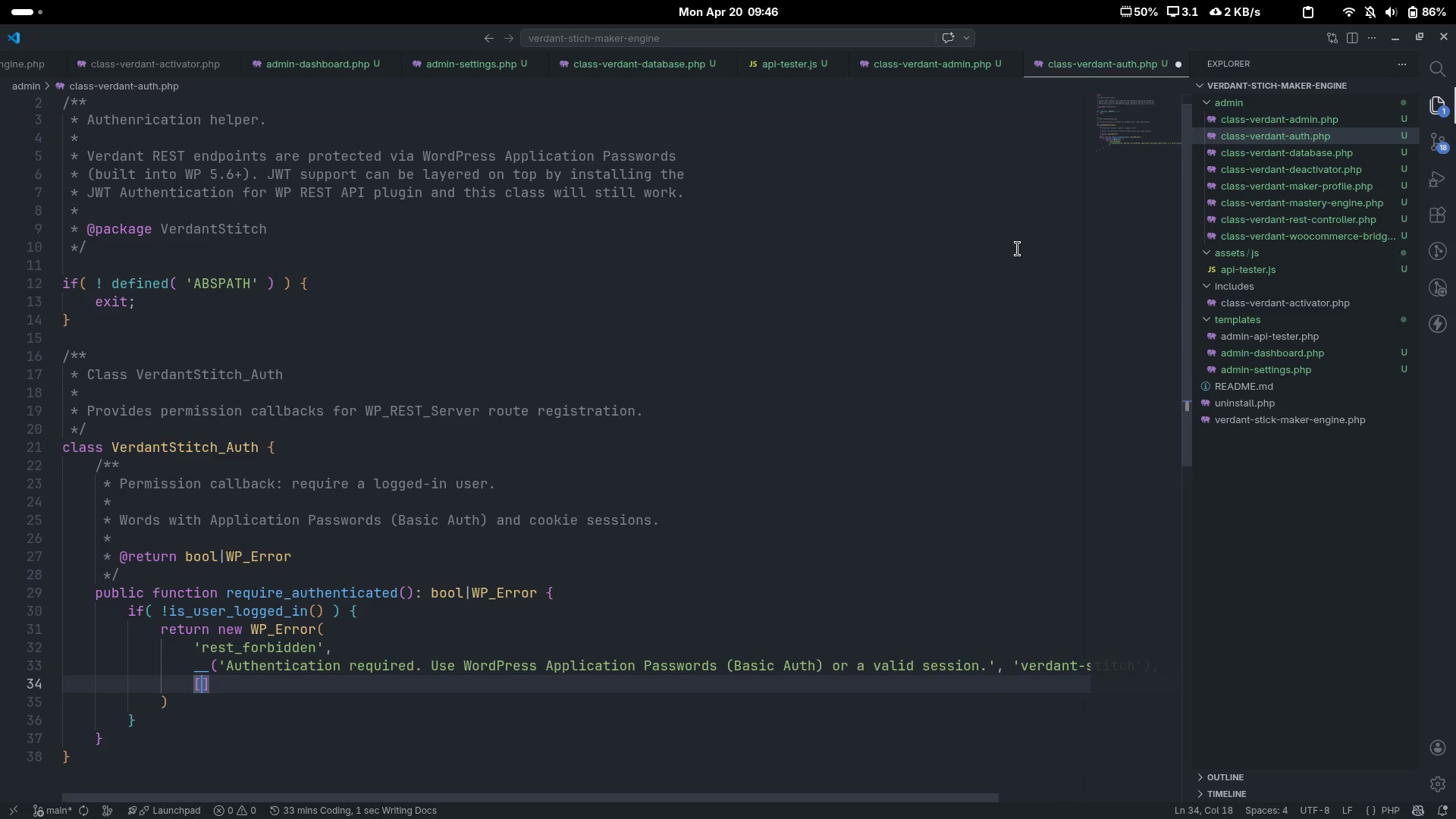 
type('status)
 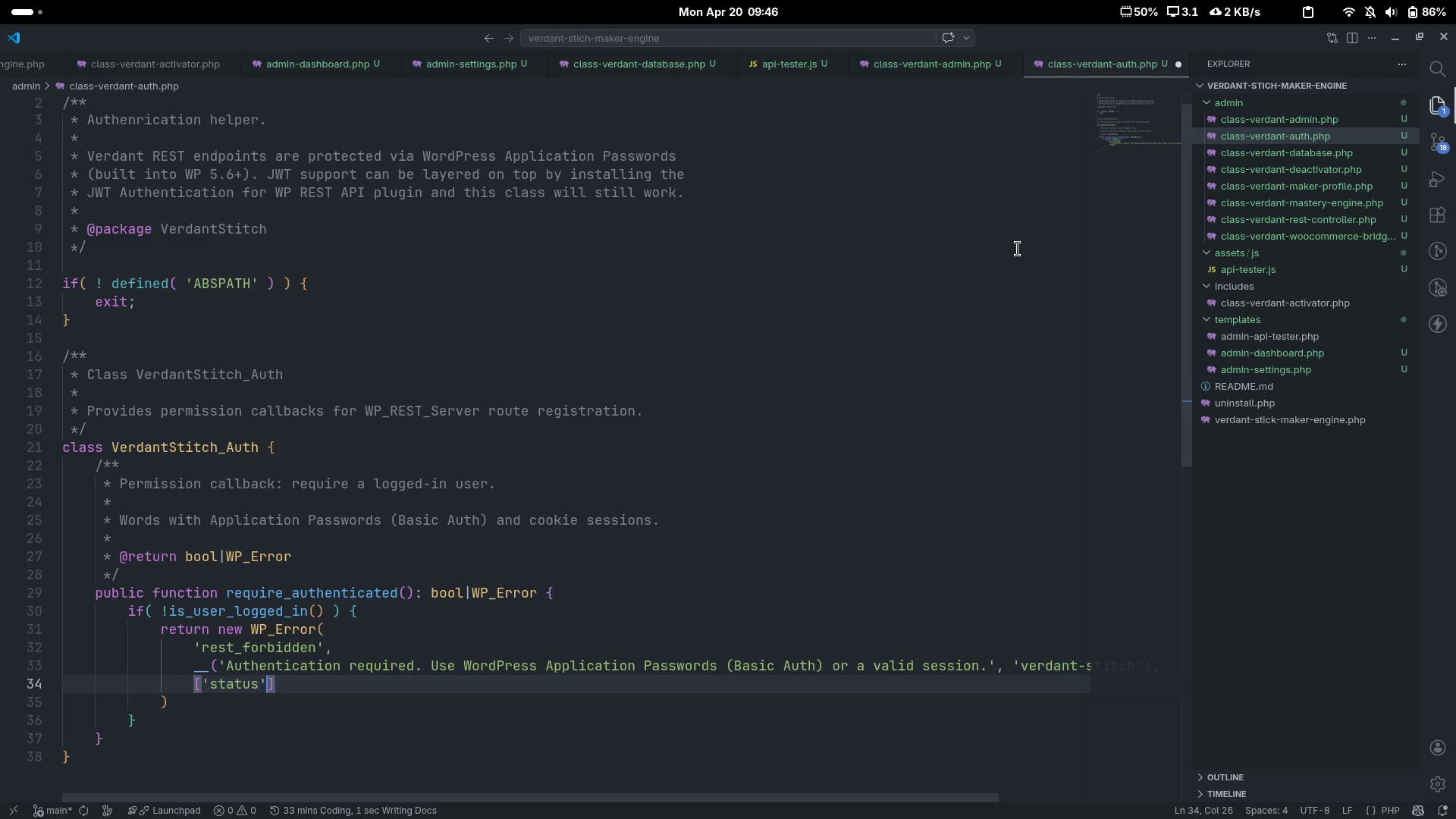 
key(ArrowRight)
 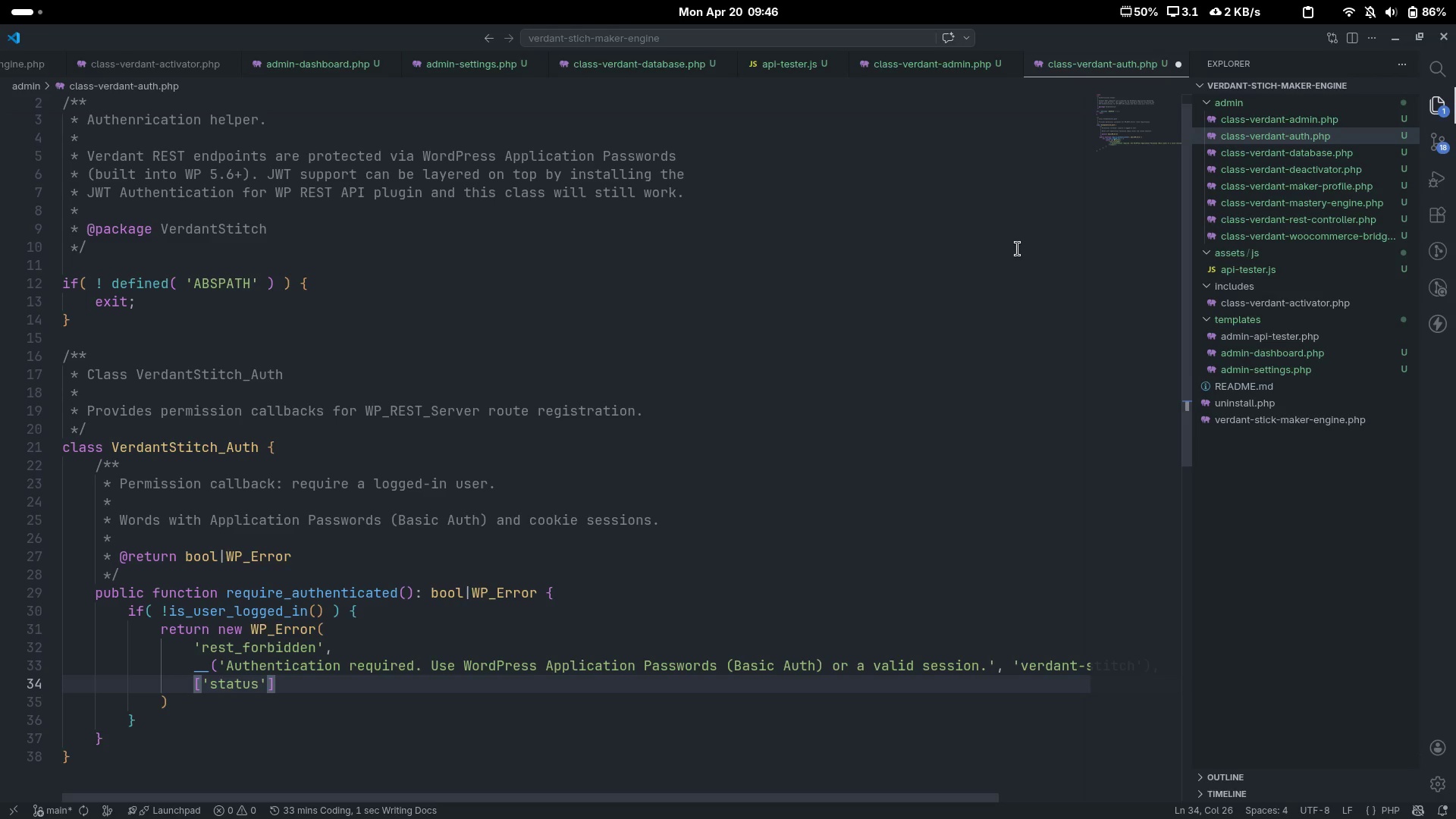 
key(Space)
 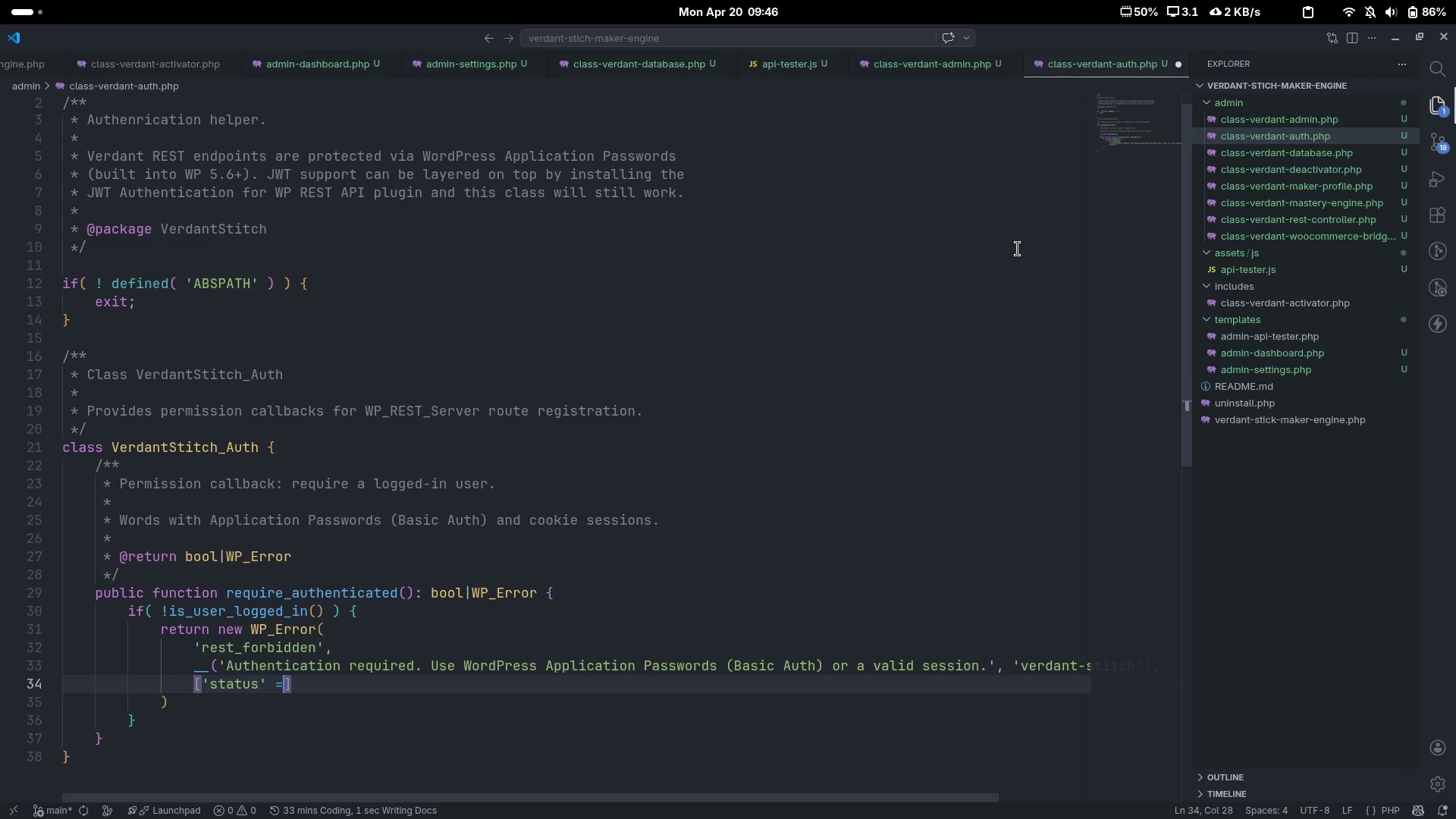 
key(Equal)
 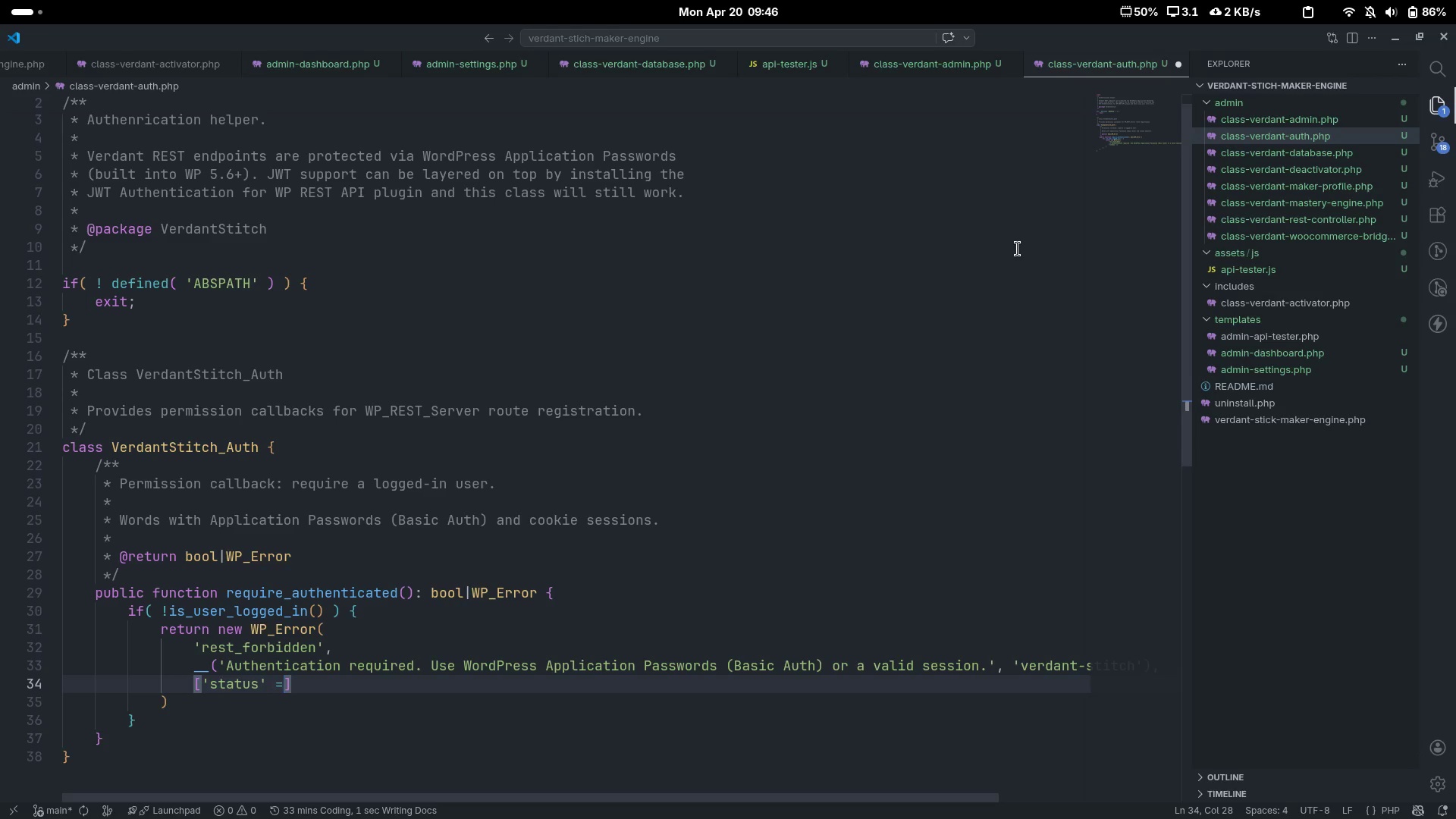 
key(Shift+ShiftLeft)
 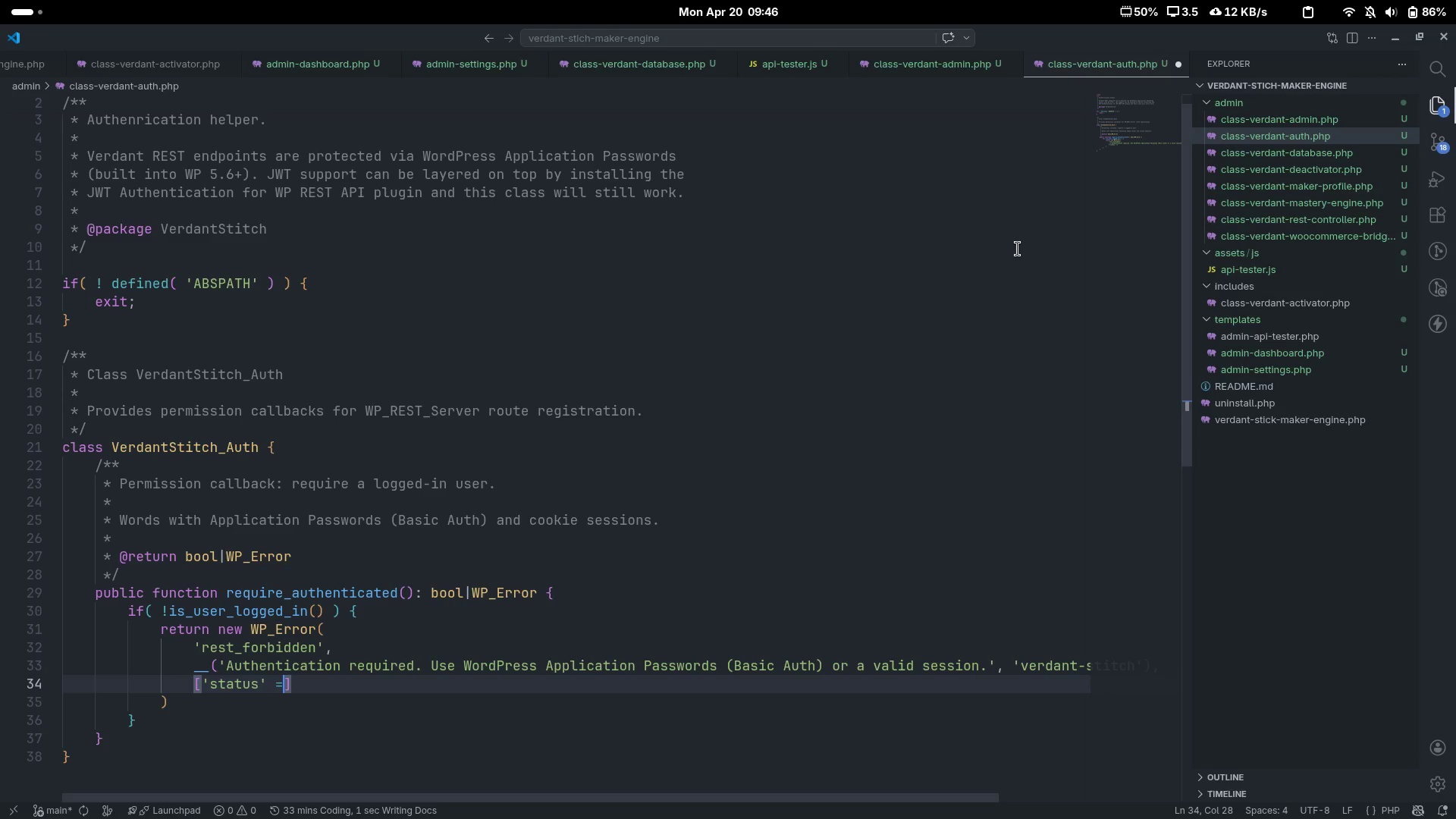 
key(Shift+Period)
 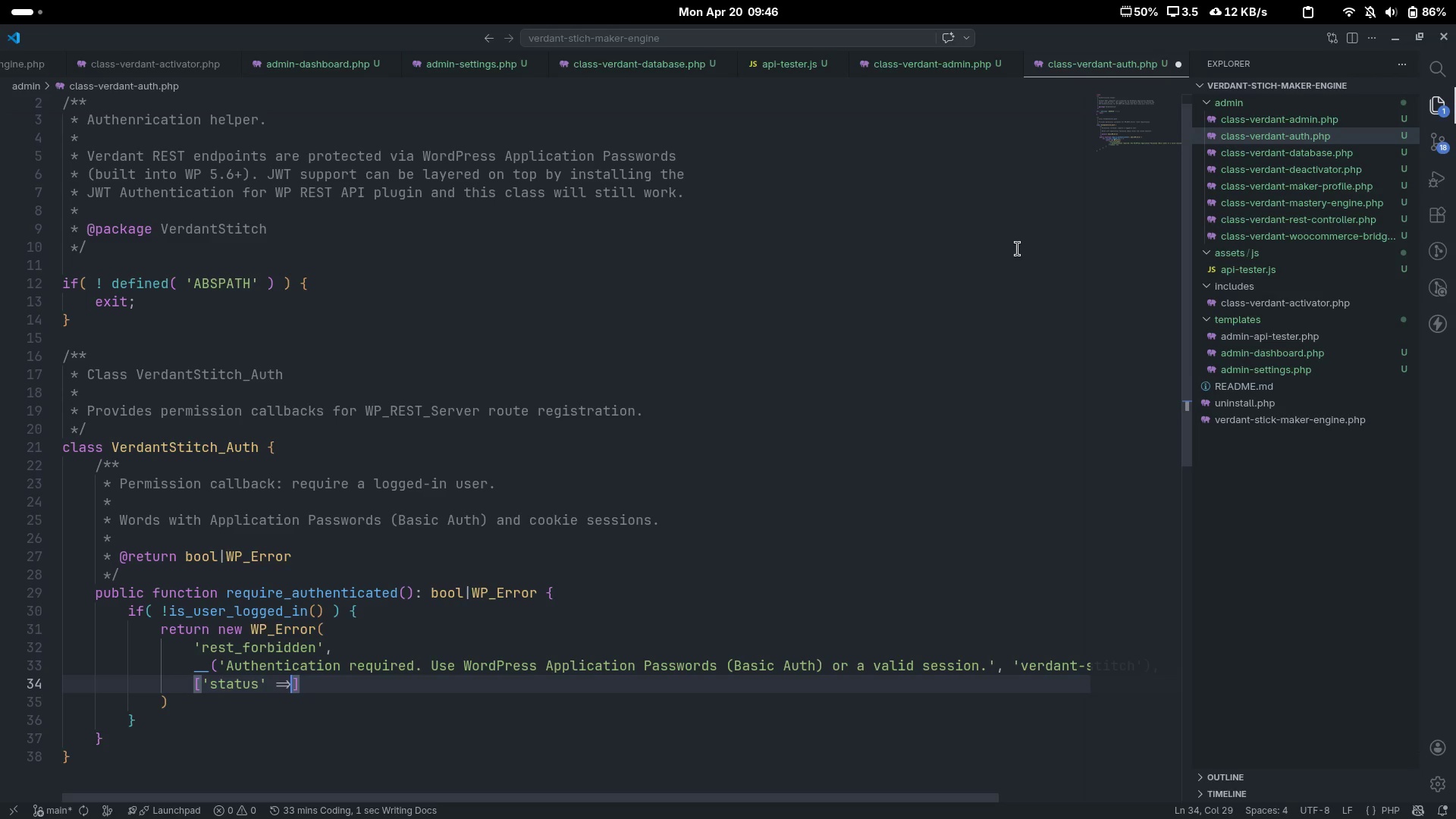 
key(Space)
 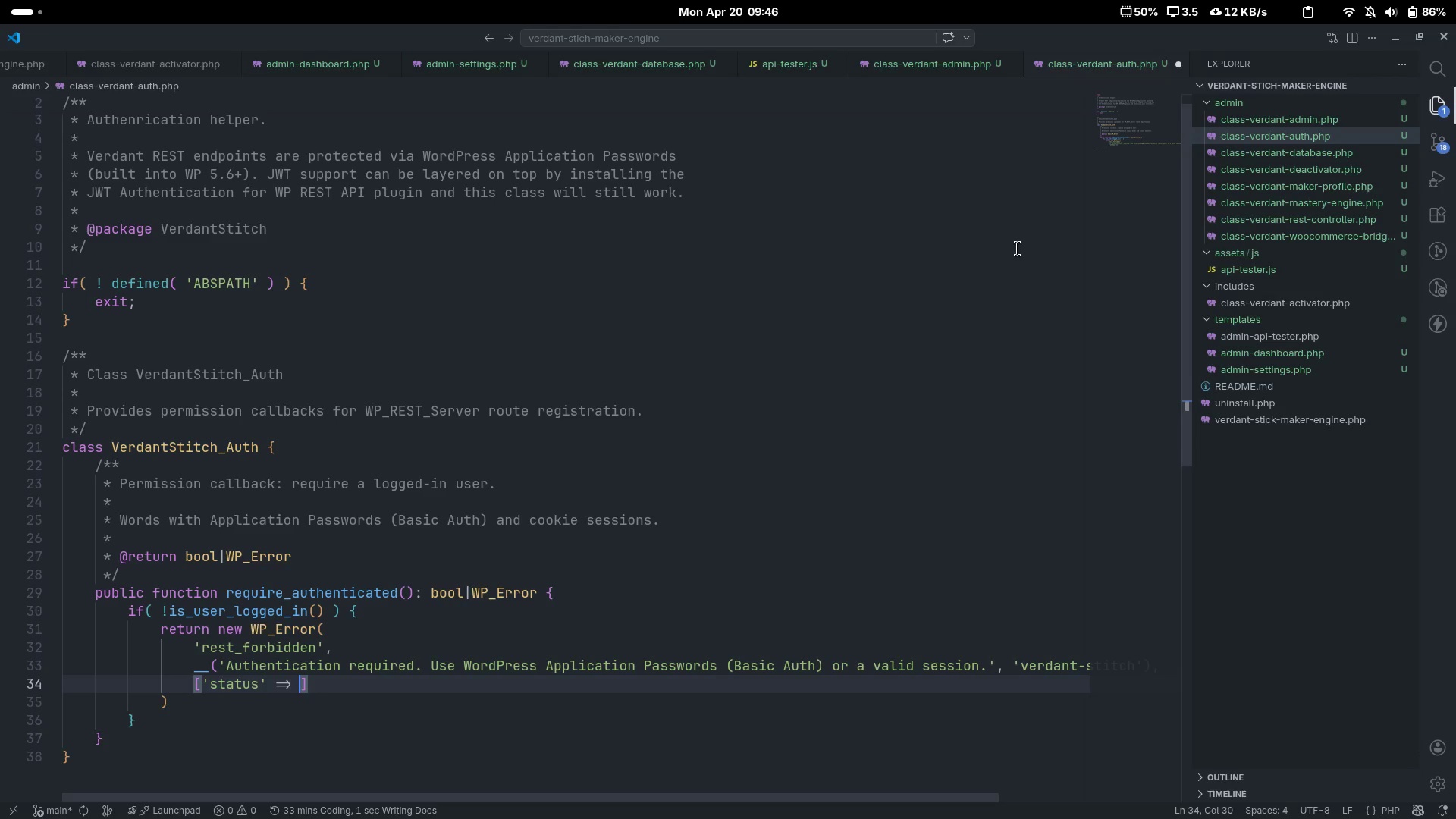 
key(ArrowLeft)
 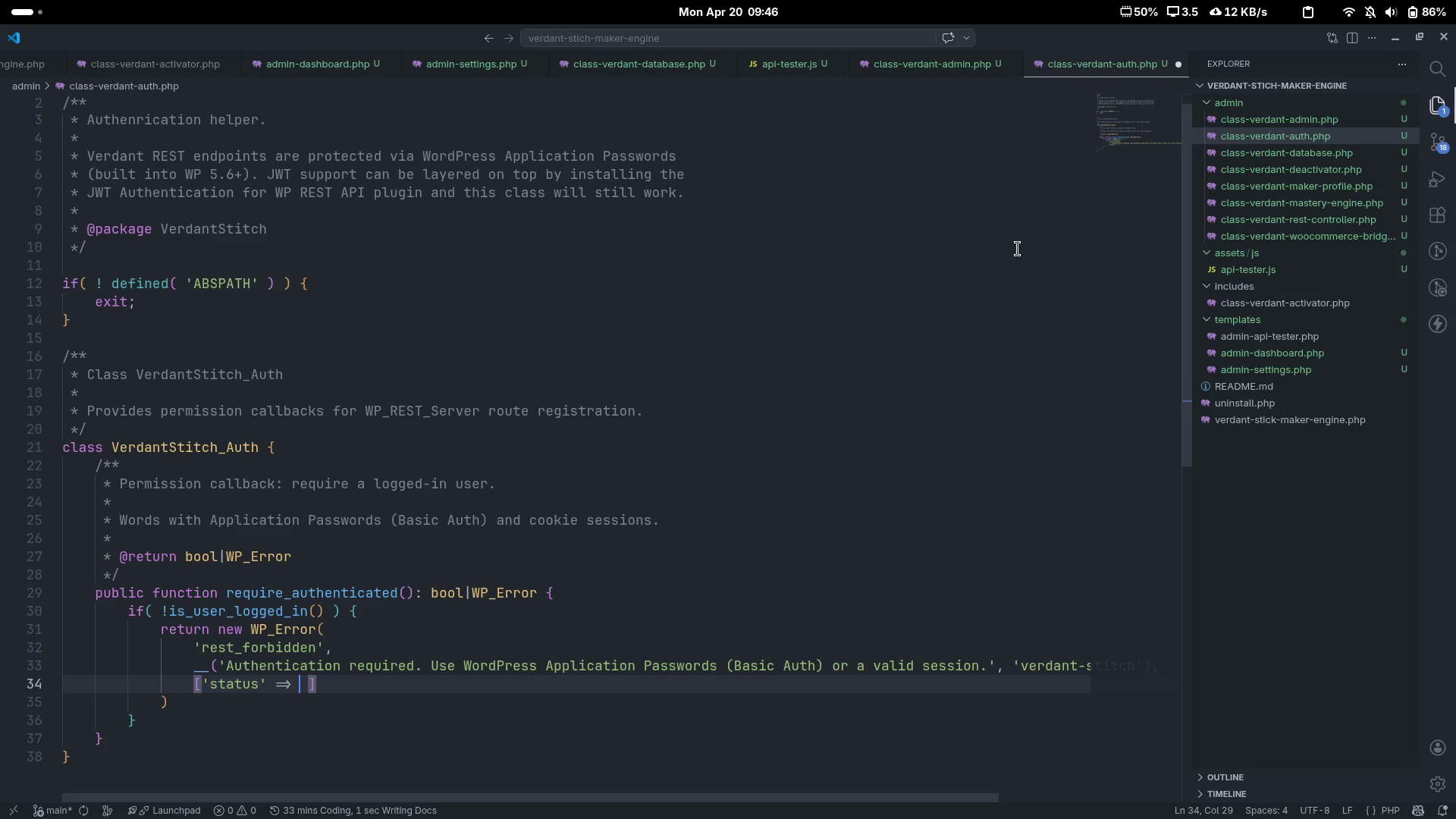 
type( 402)
key(Backspace)
type(1)
 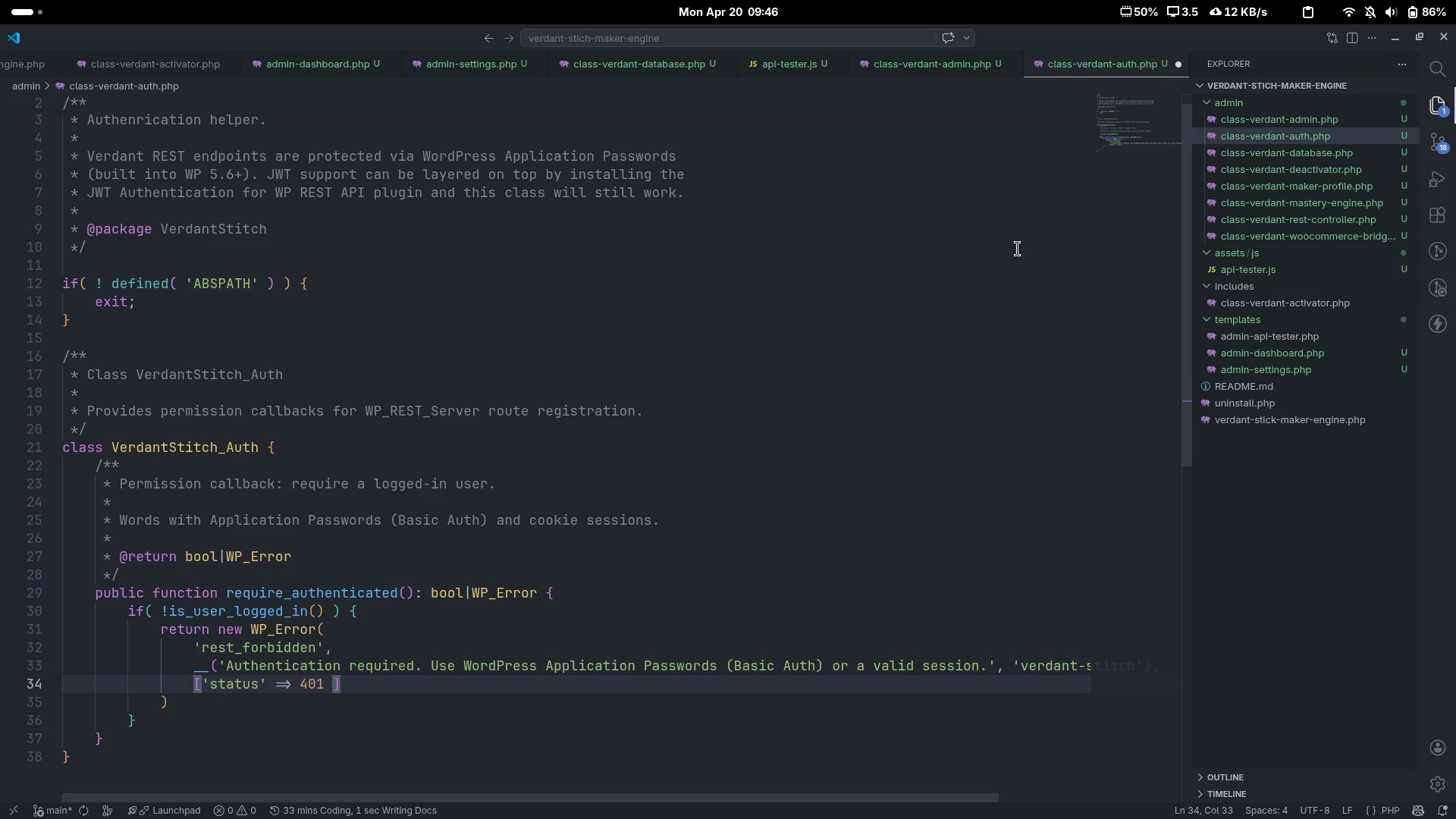 
key(ArrowDown)
 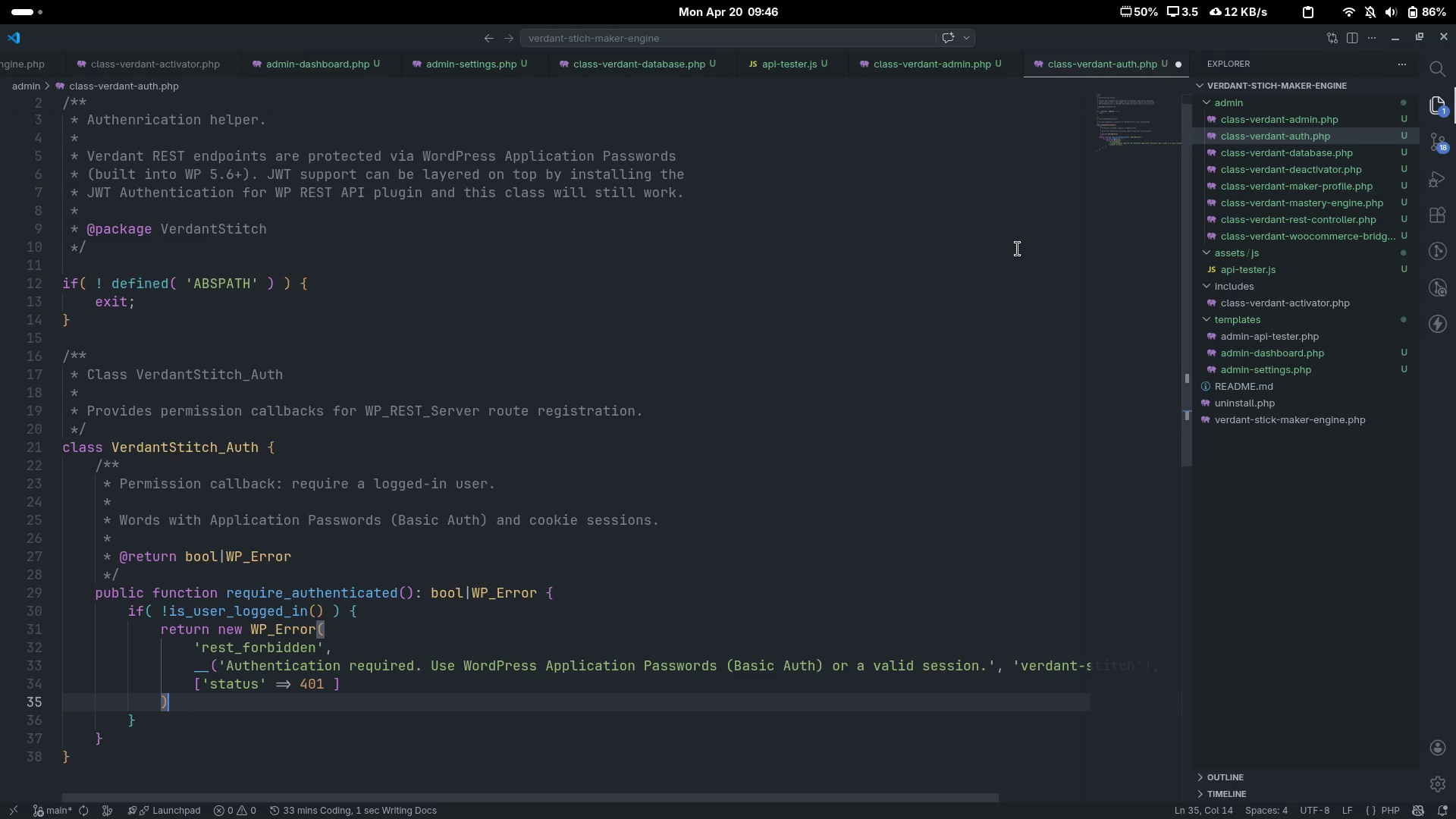 
key(Semicolon)
 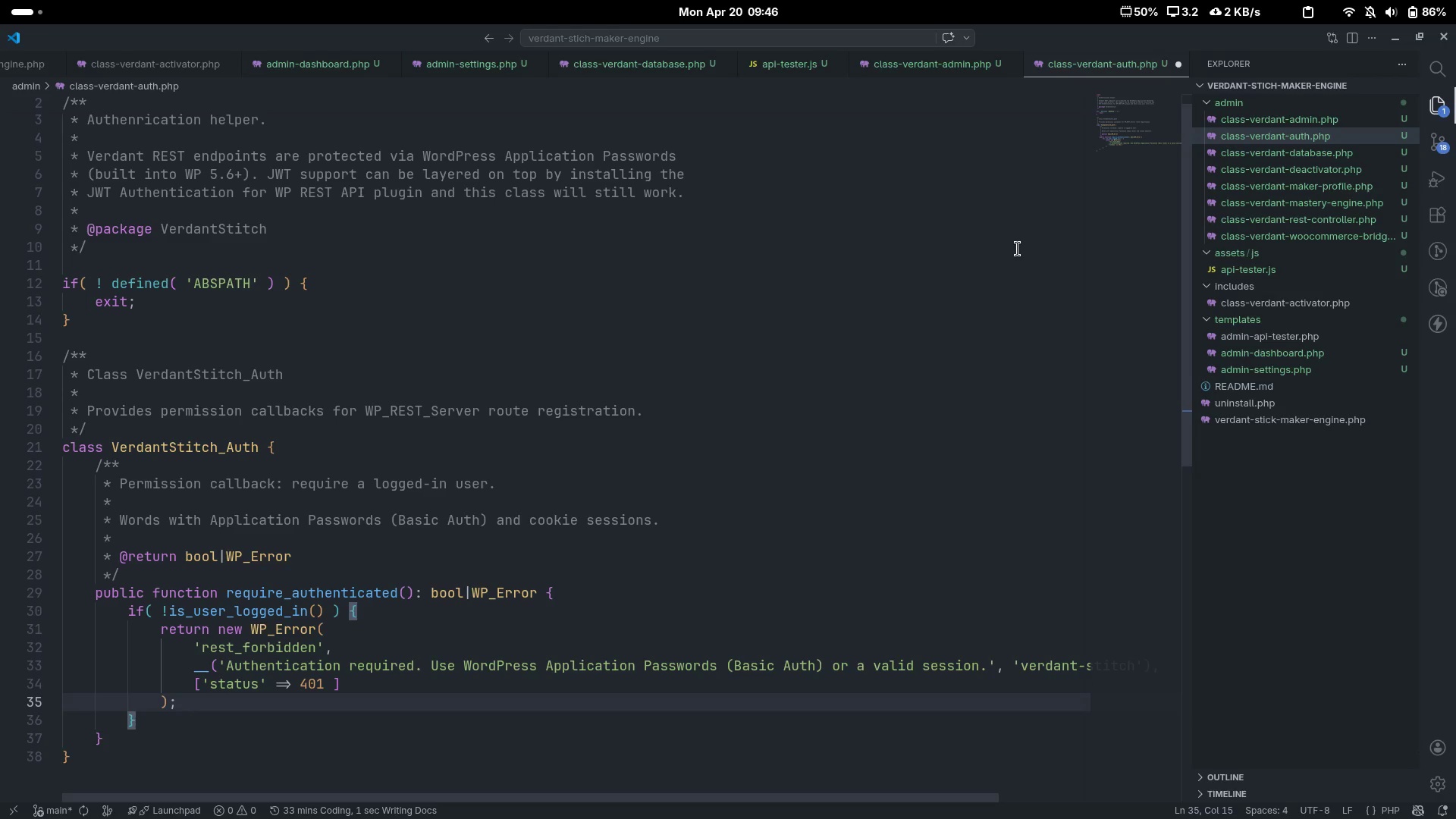 
key(ArrowDown)
 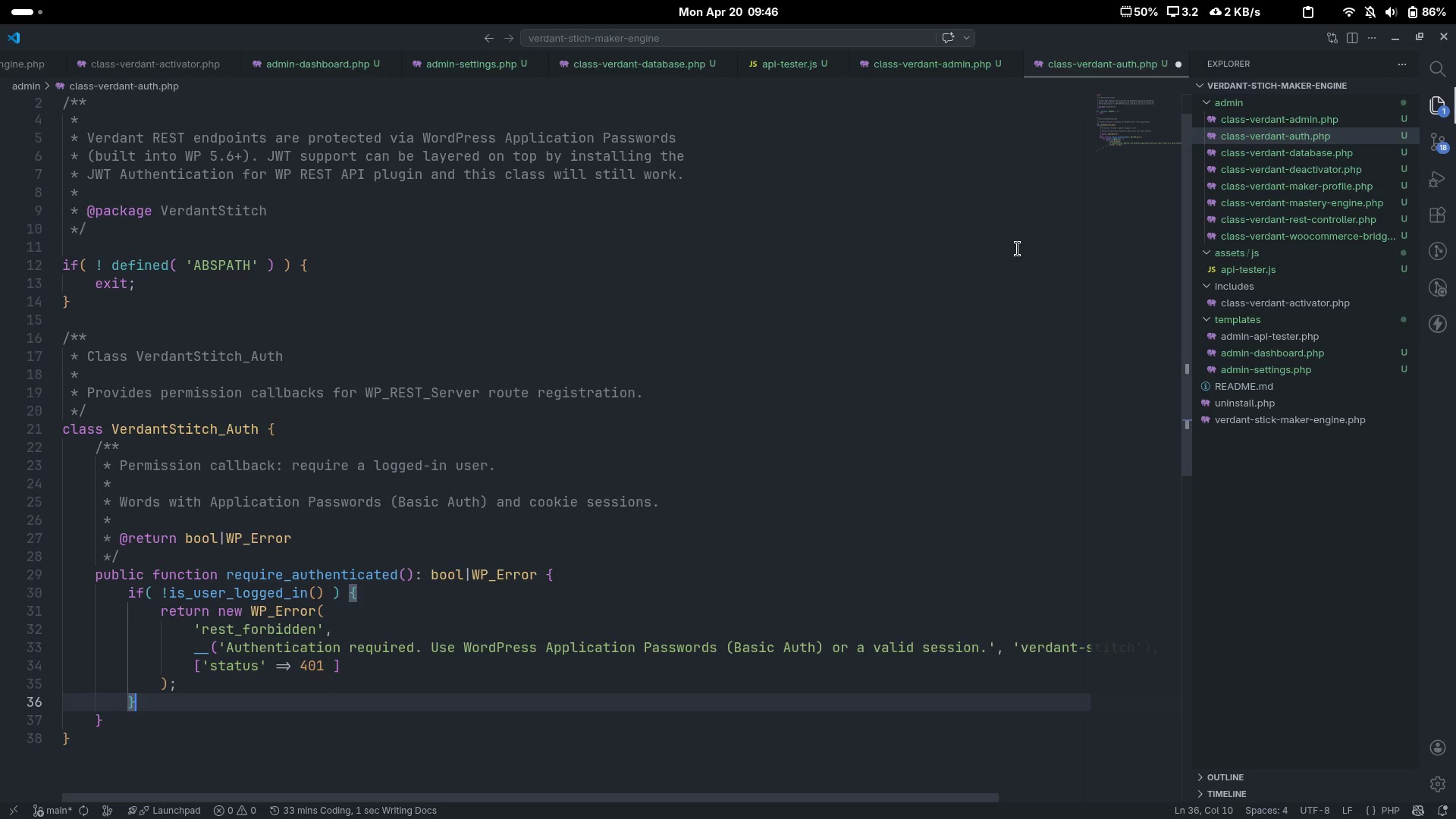 
key(Enter)
 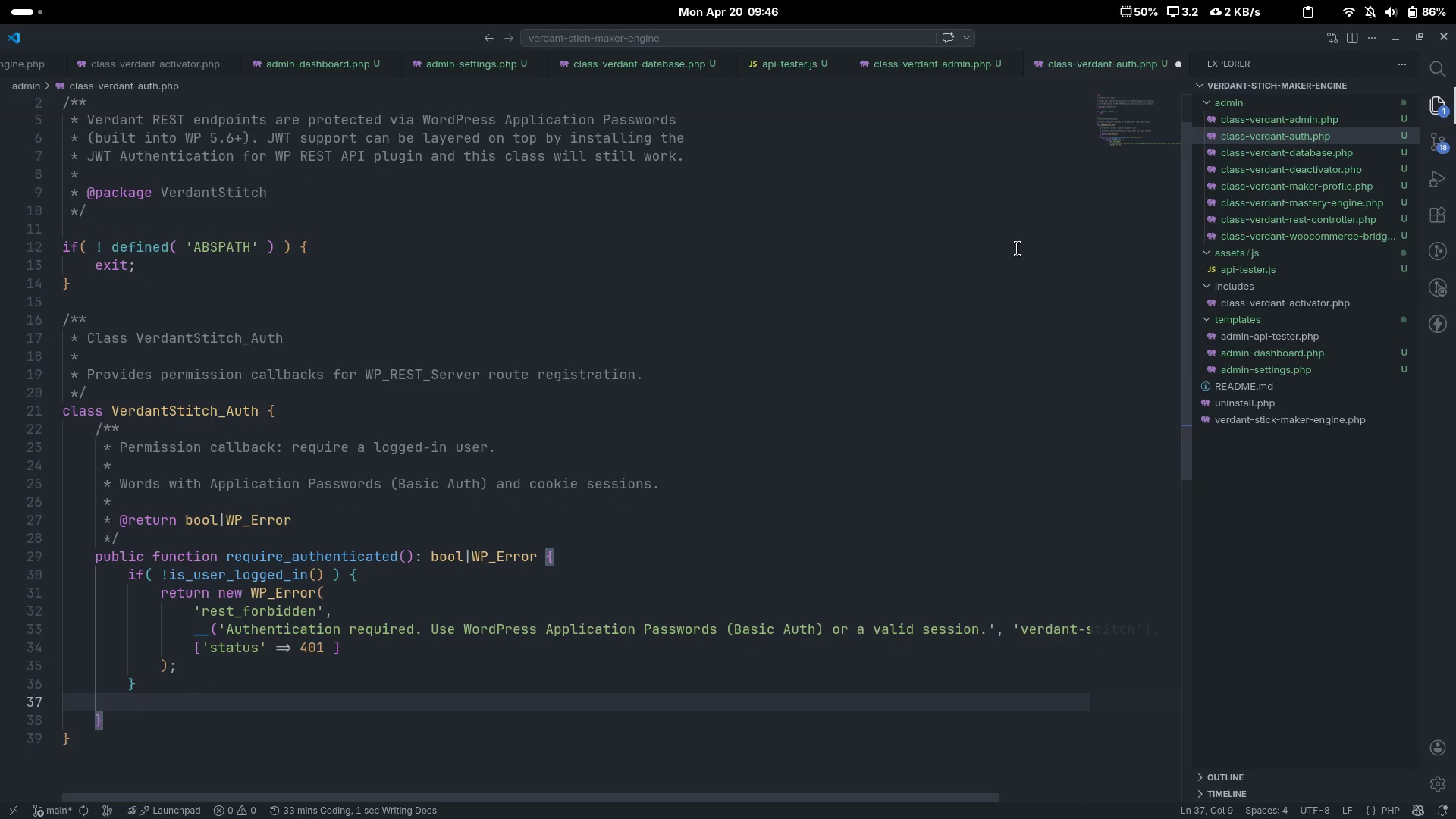 
type(return true)
key(Escape)
 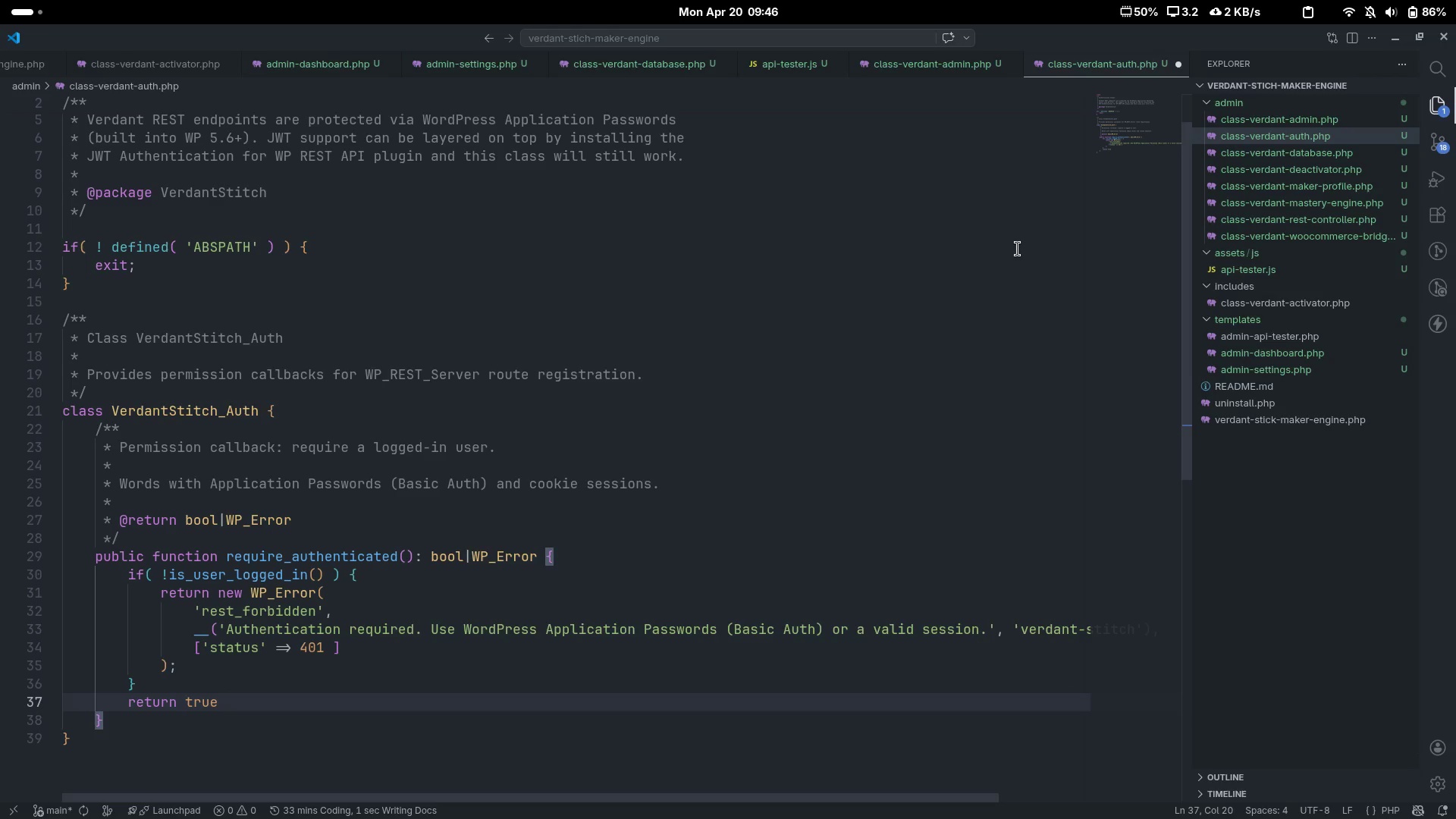 
key(ArrowDown)
 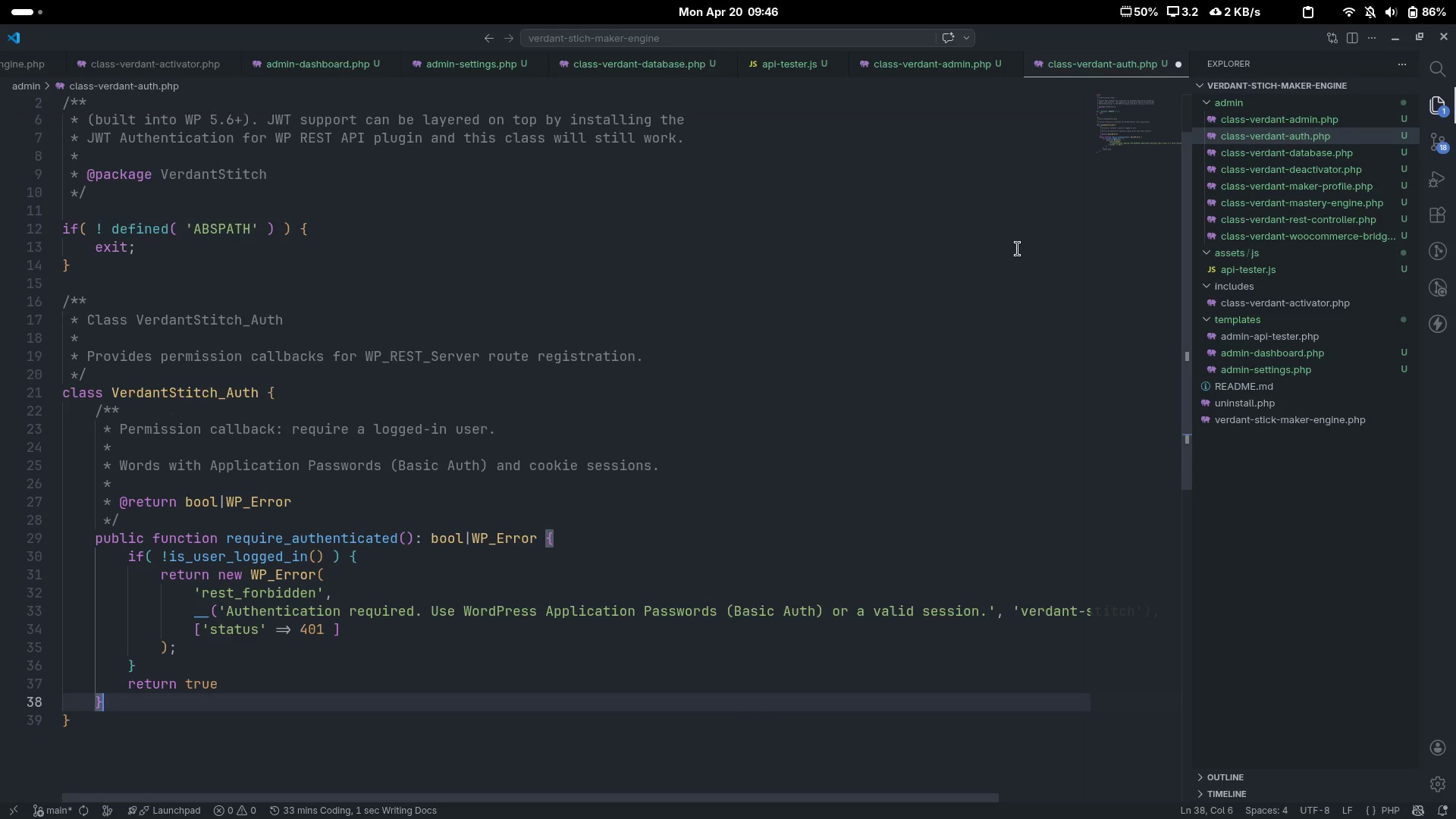 
key(Enter)
 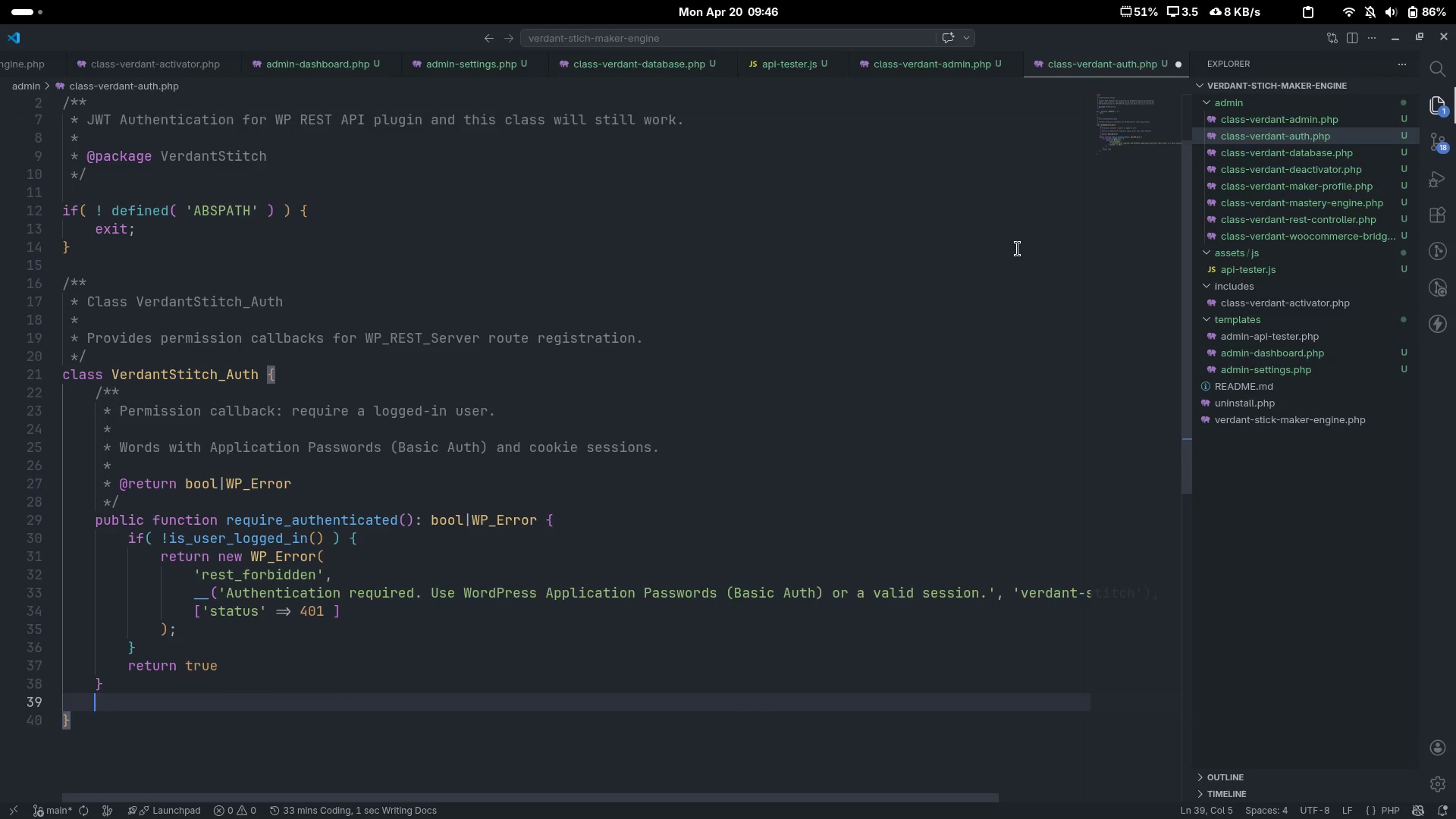 
key(Enter)
 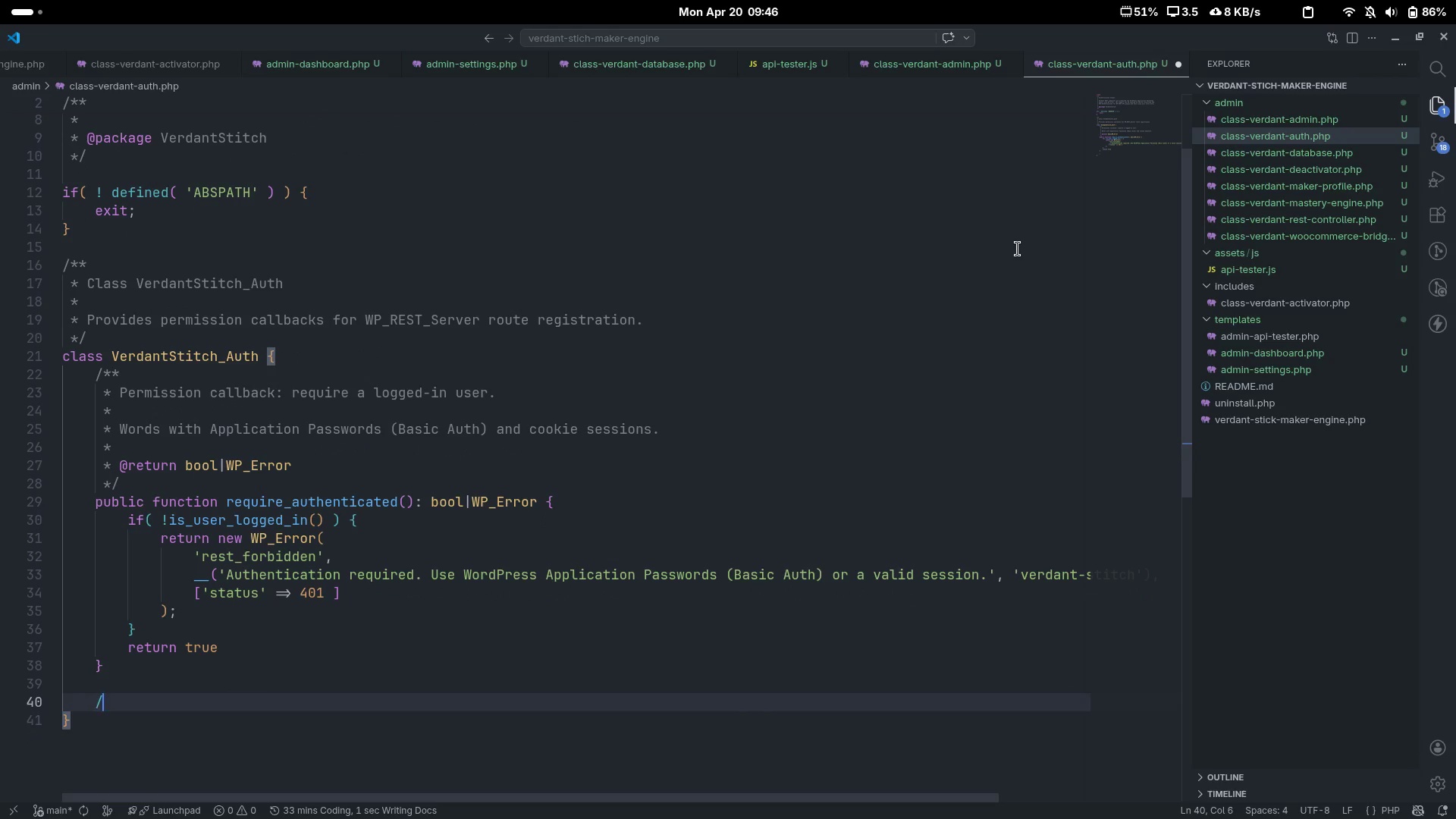 
type(/**)
 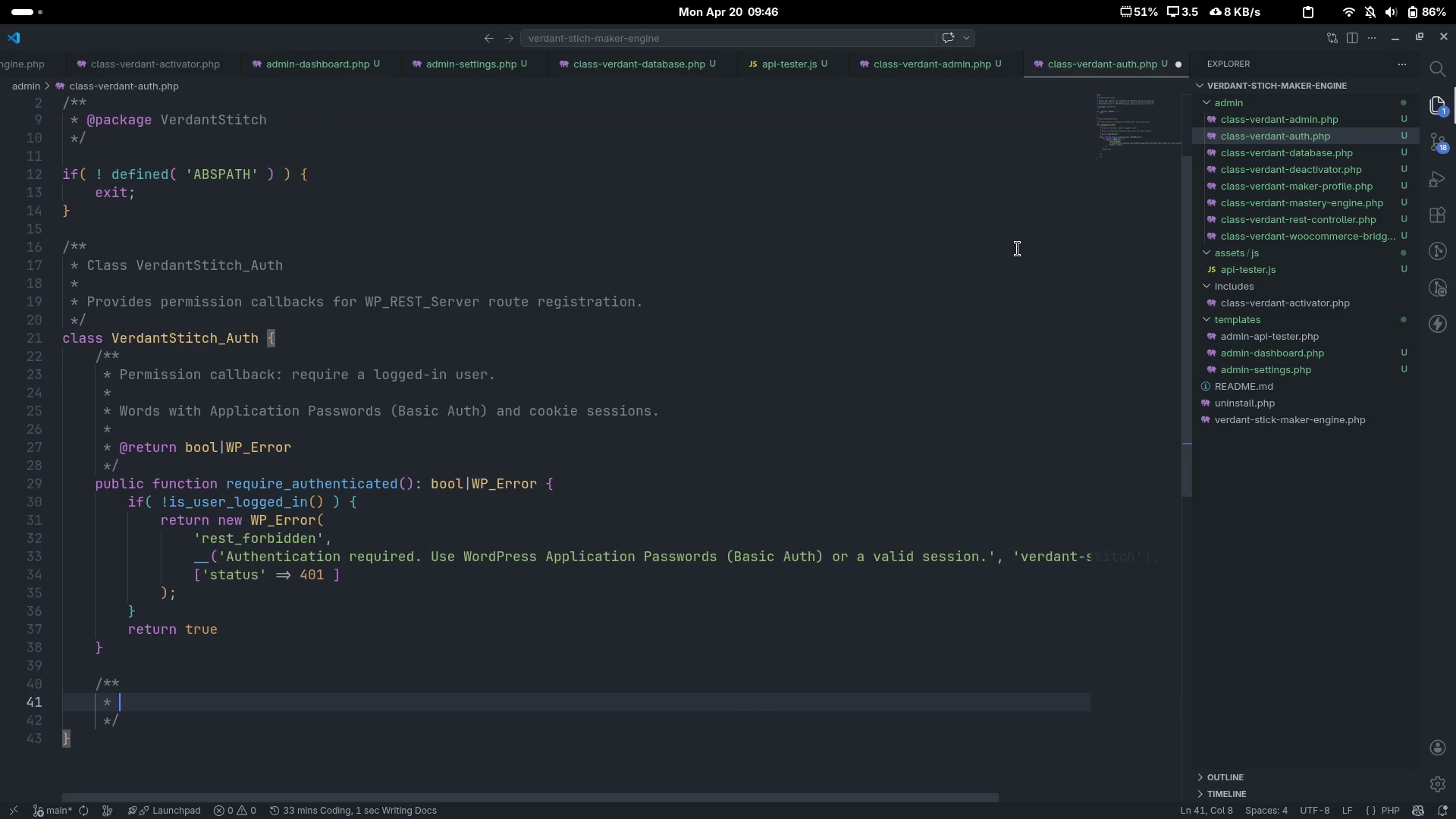 
 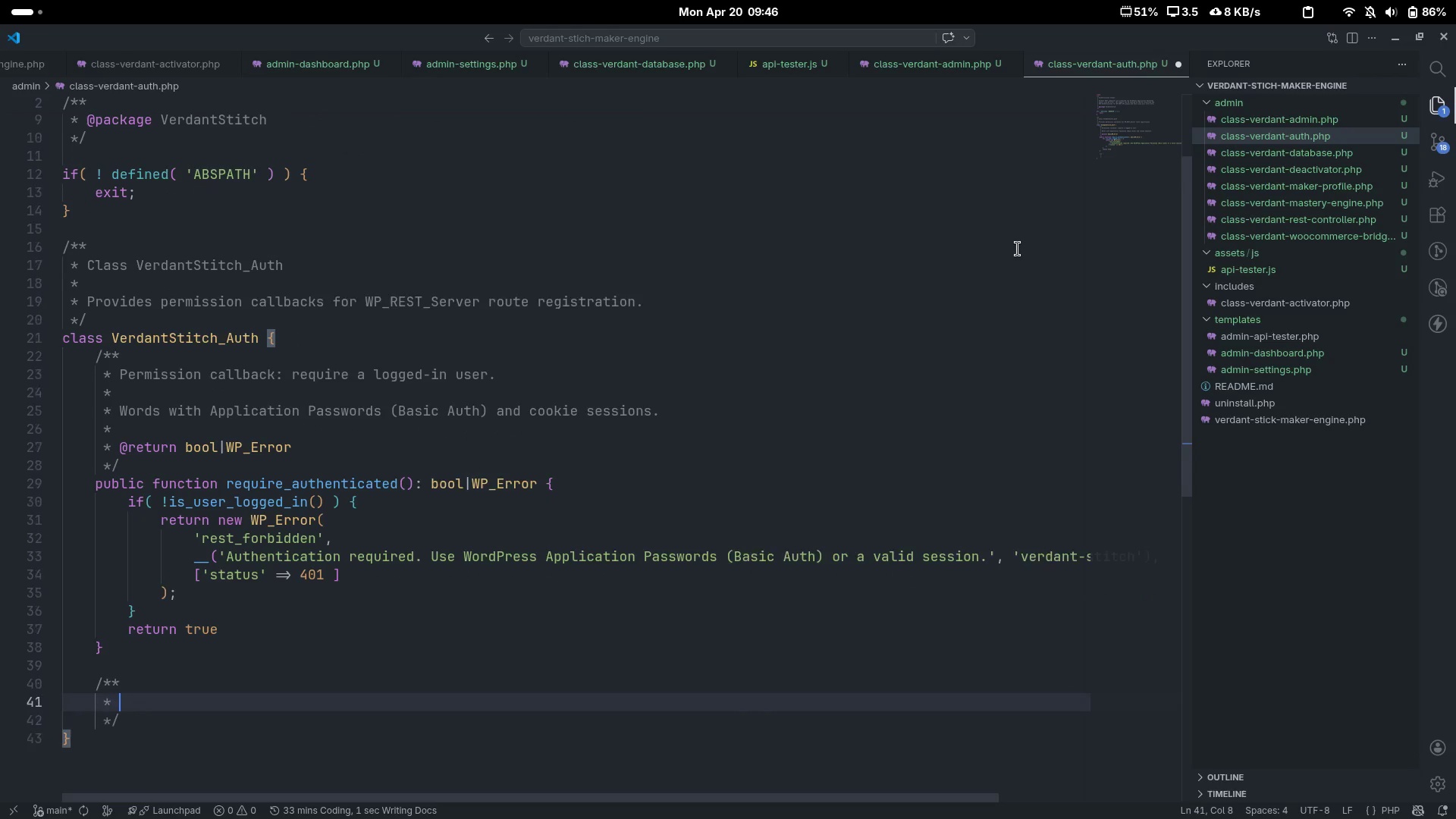 
key(Enter)
 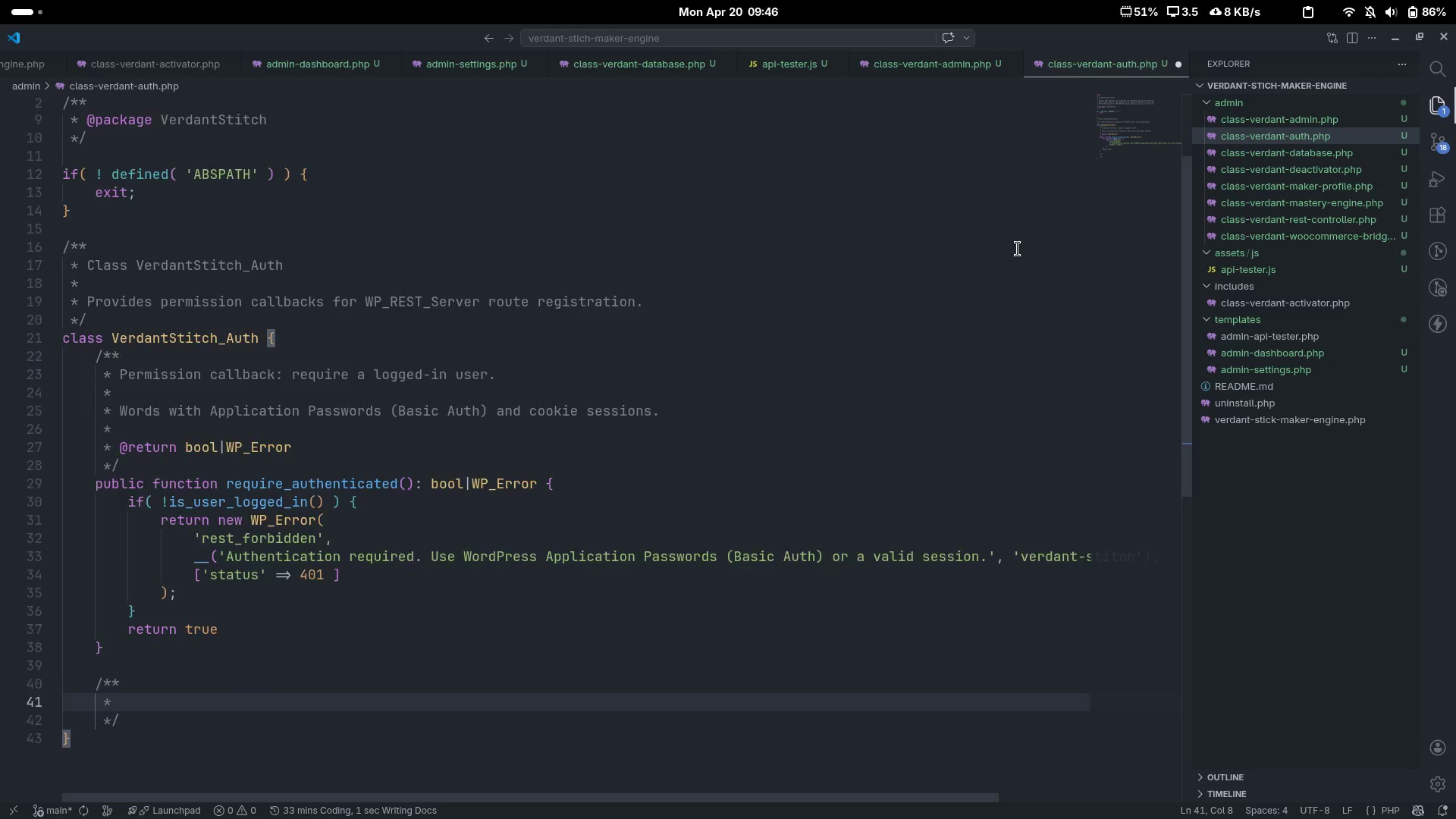 
scroll: coordinate [1018, 249], scroll_direction: down, amount: 8.0
 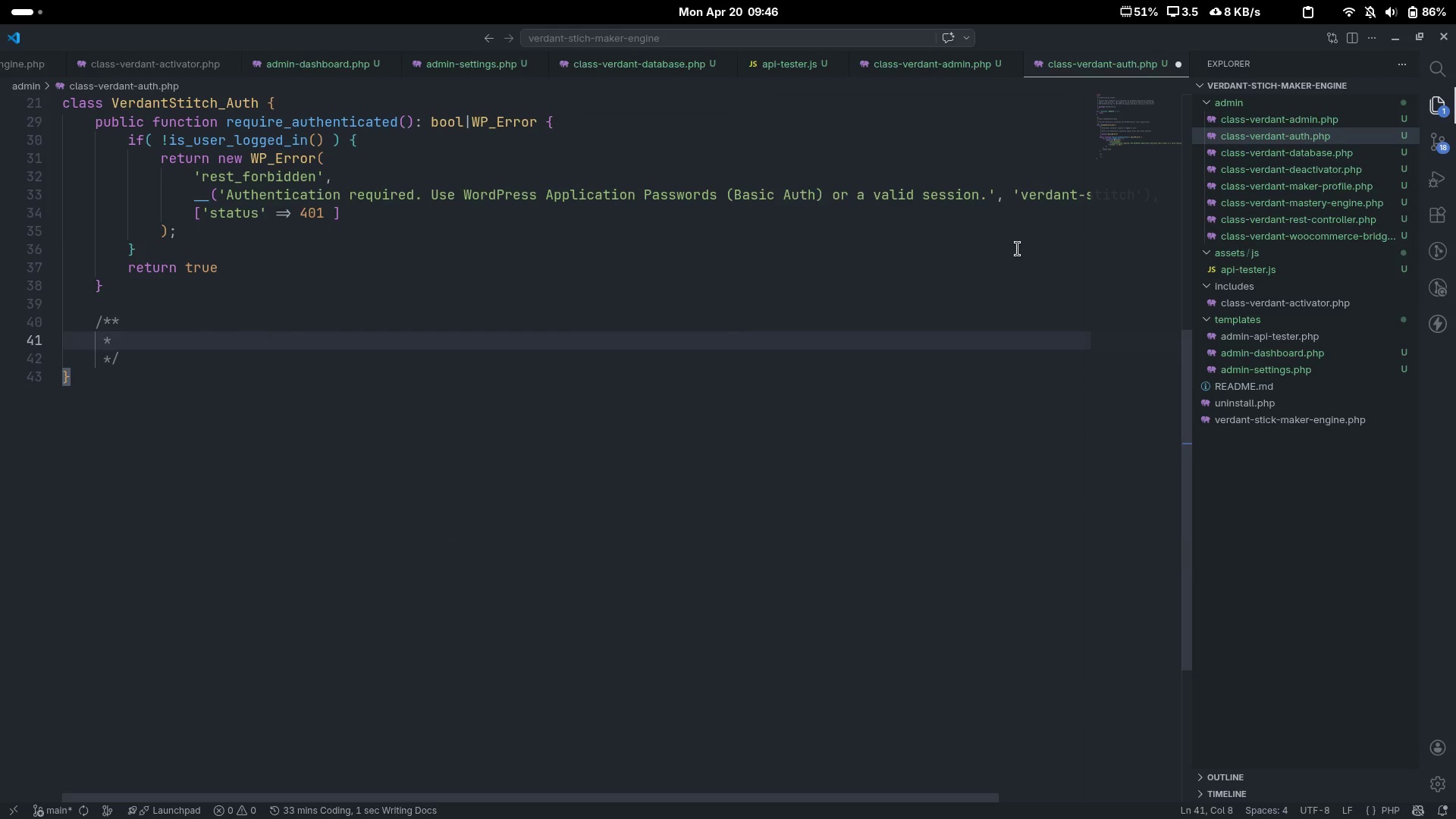 
type(Permission callback: require an administrator.)
 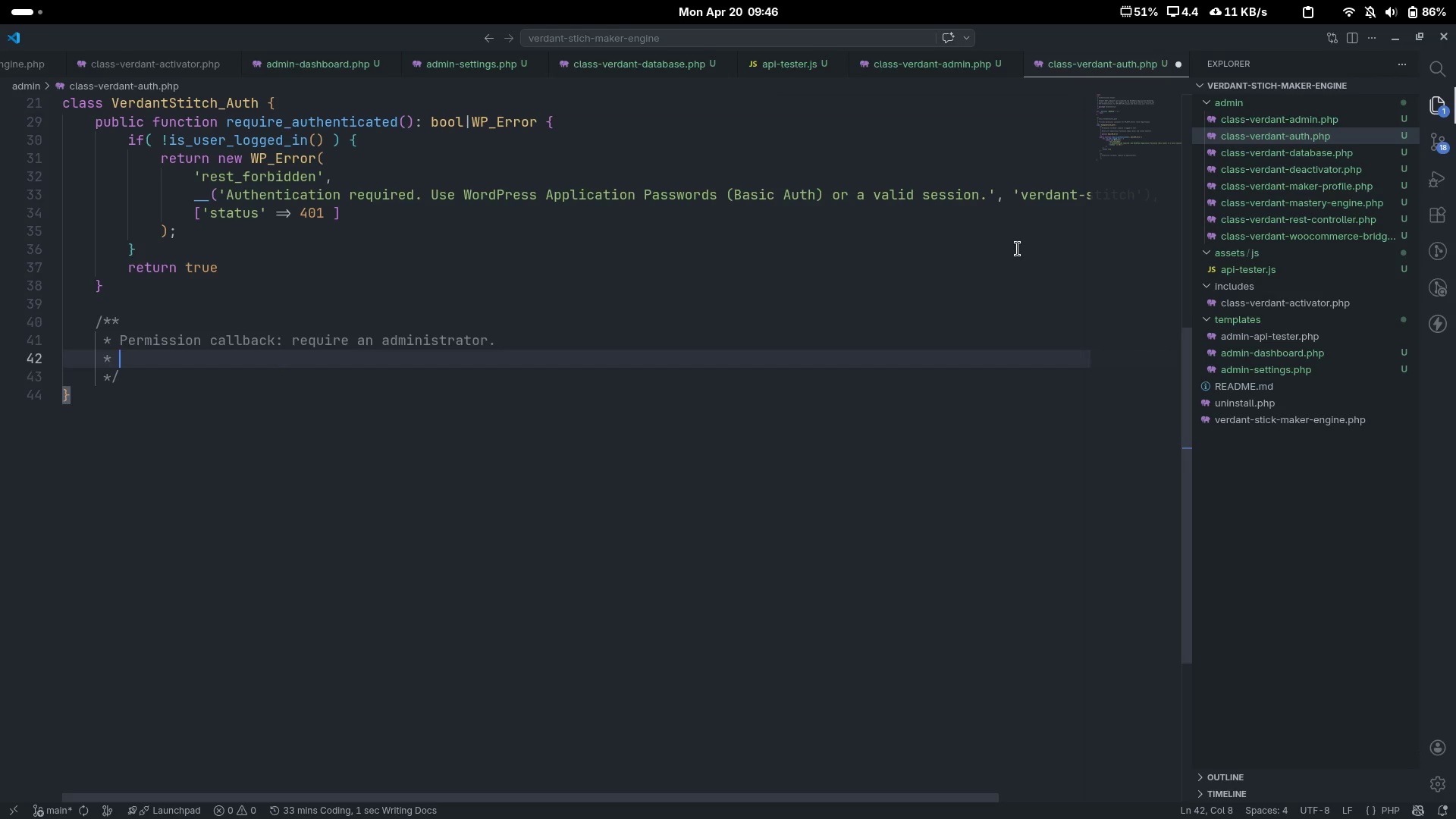 
 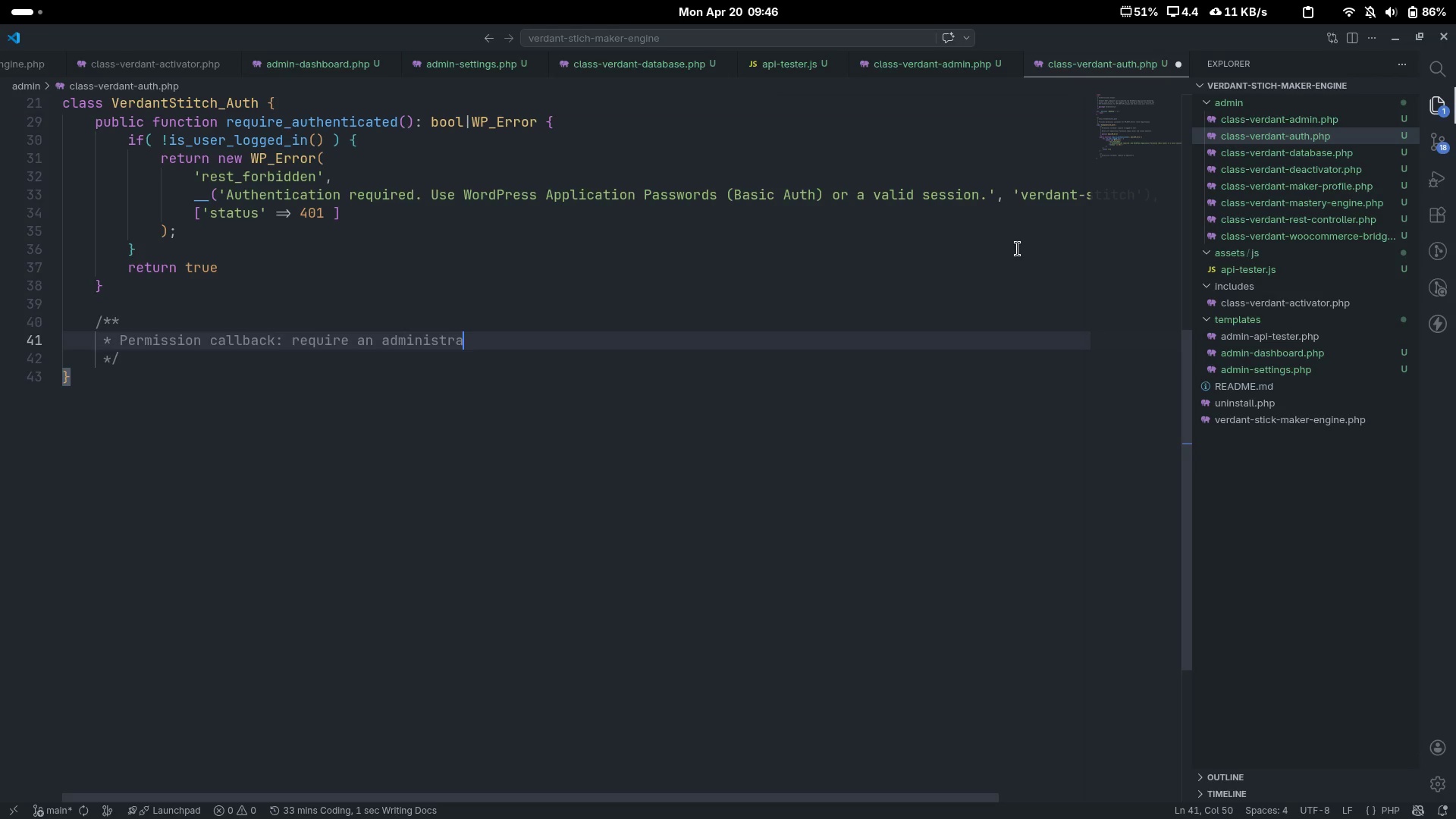 
key(Enter)
 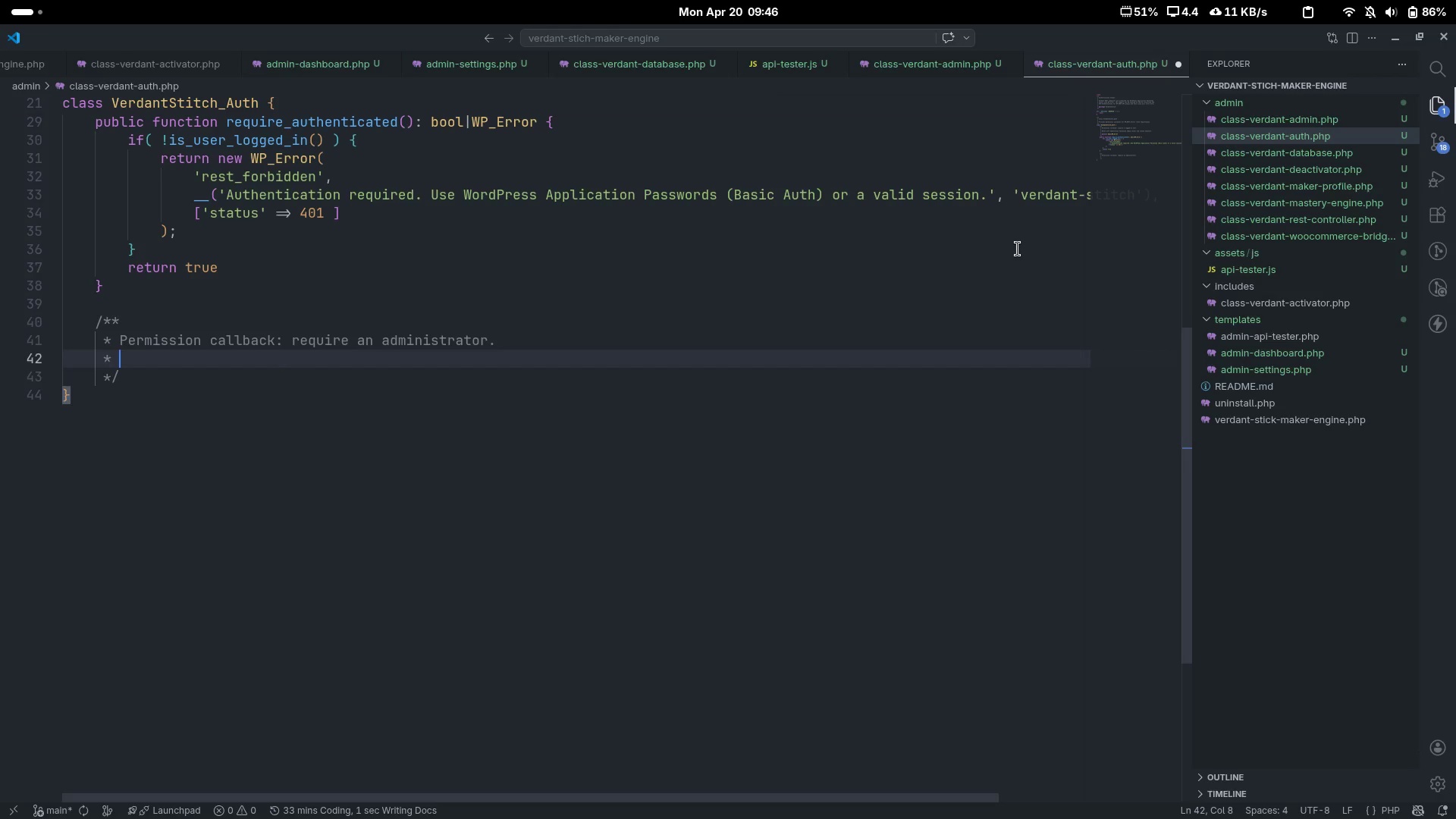 
key(Enter)
 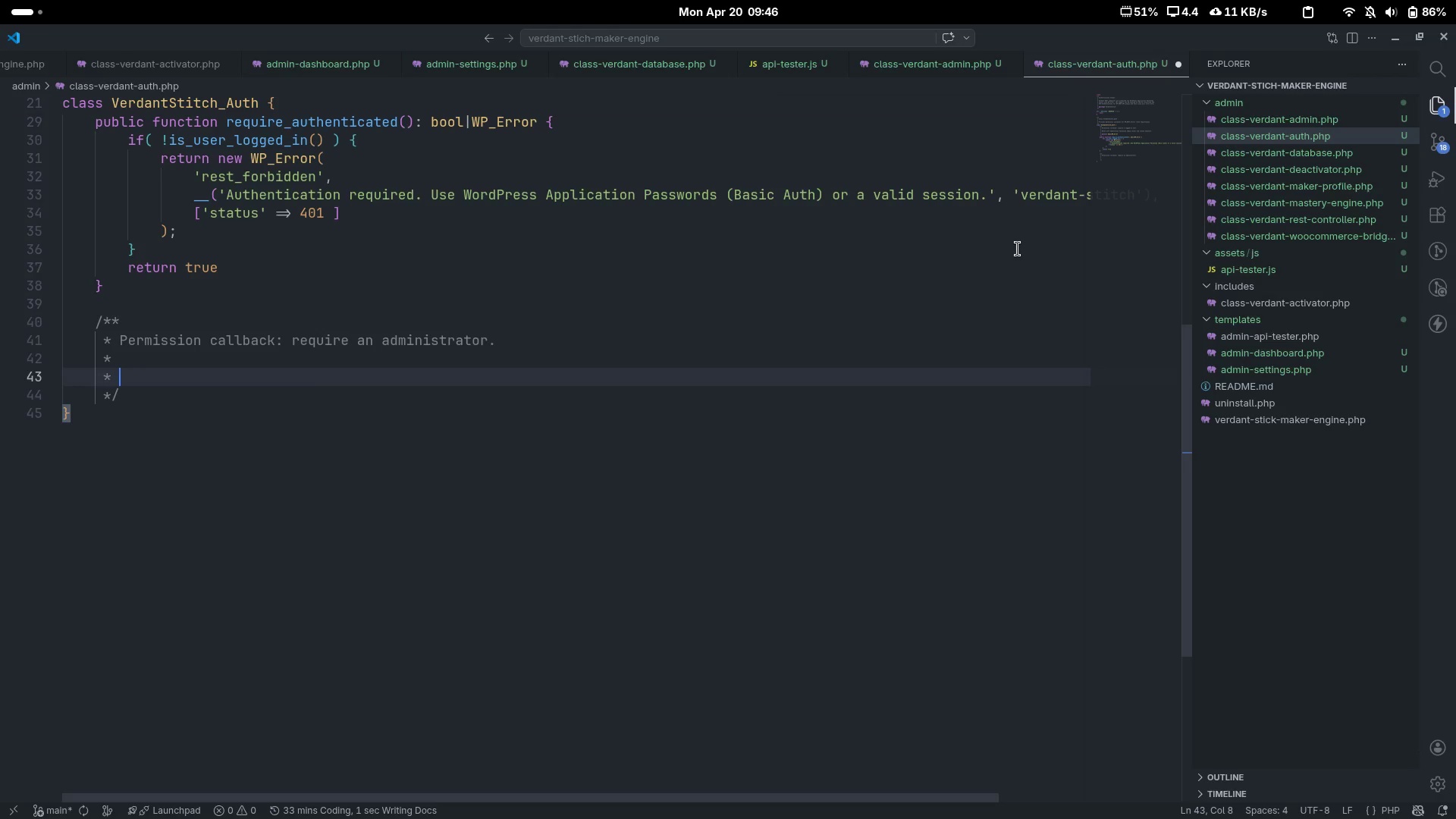 
type(@return bool|WP_Error)
 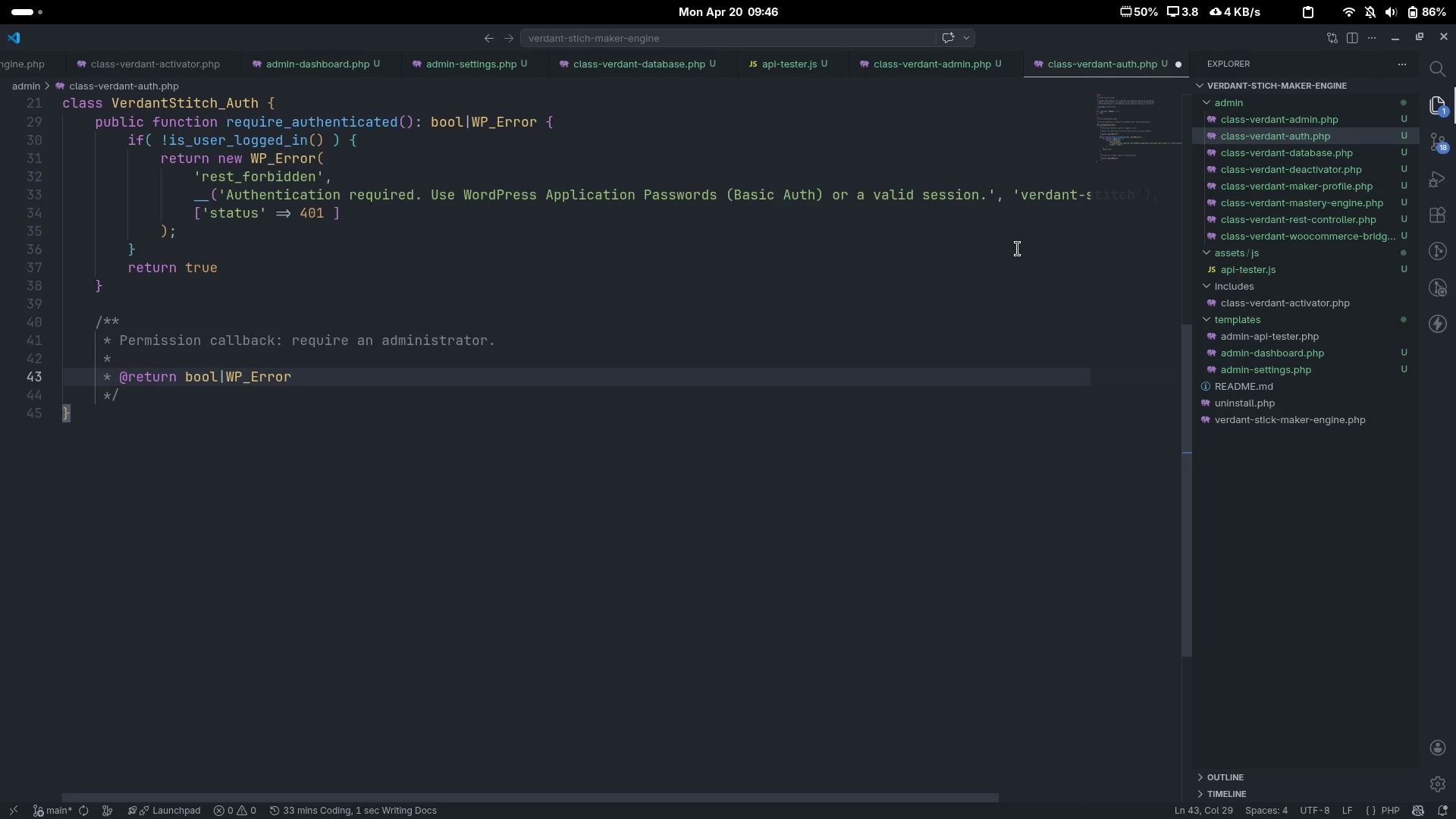 
key(ArrowDown)
 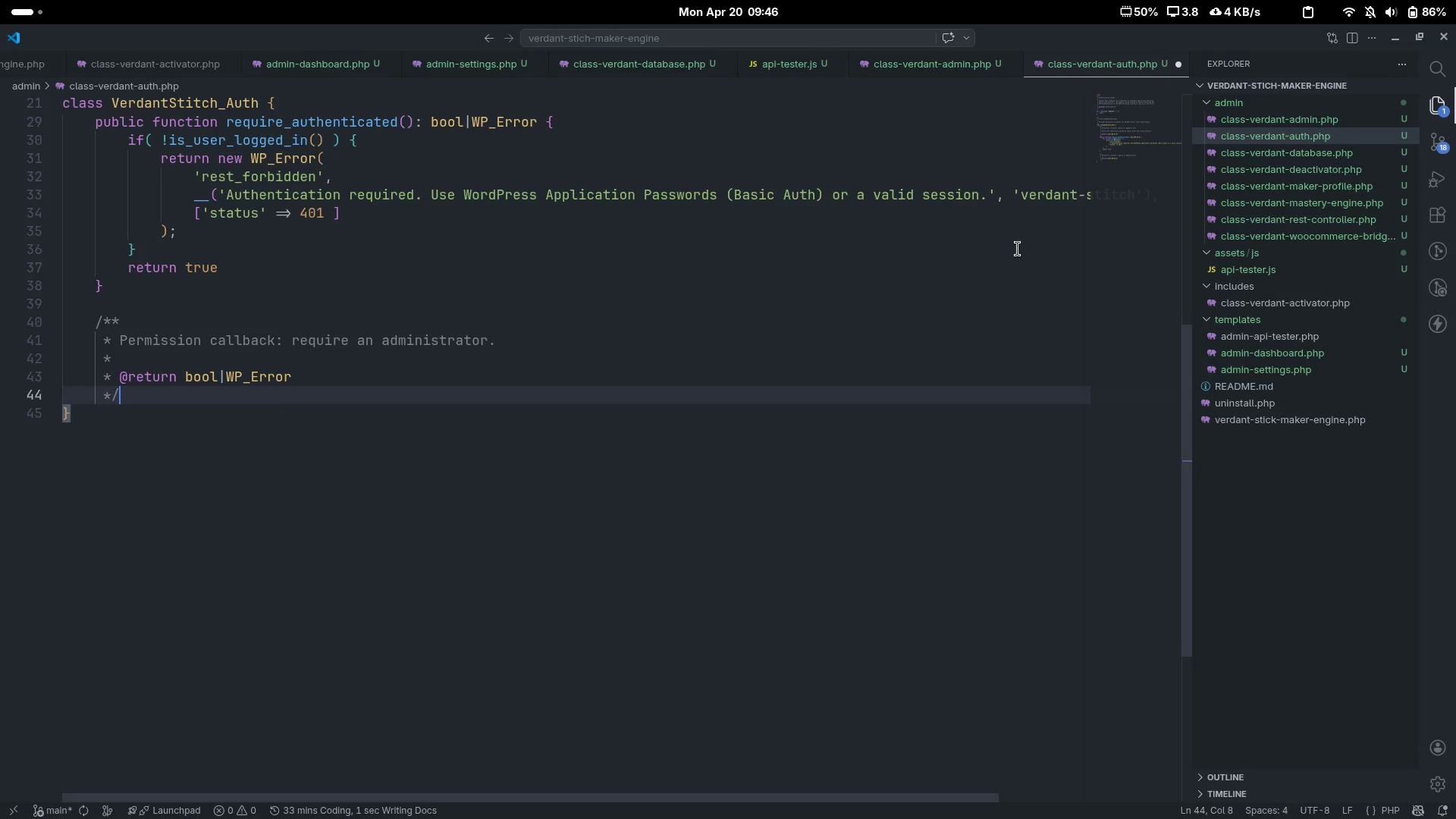 
key(Enter)
 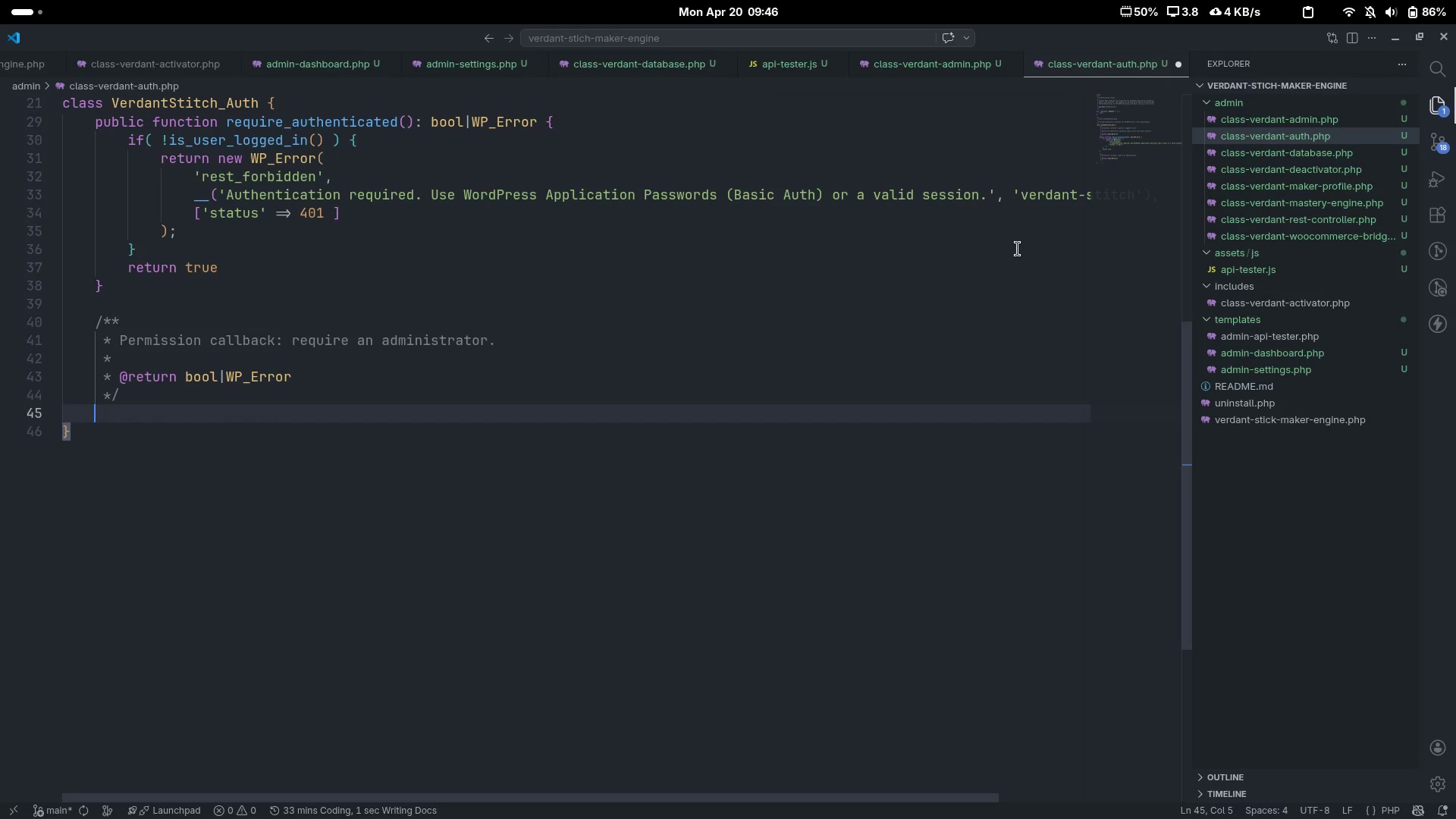 
type(public function require_admin(): bool|WP_Error {)
 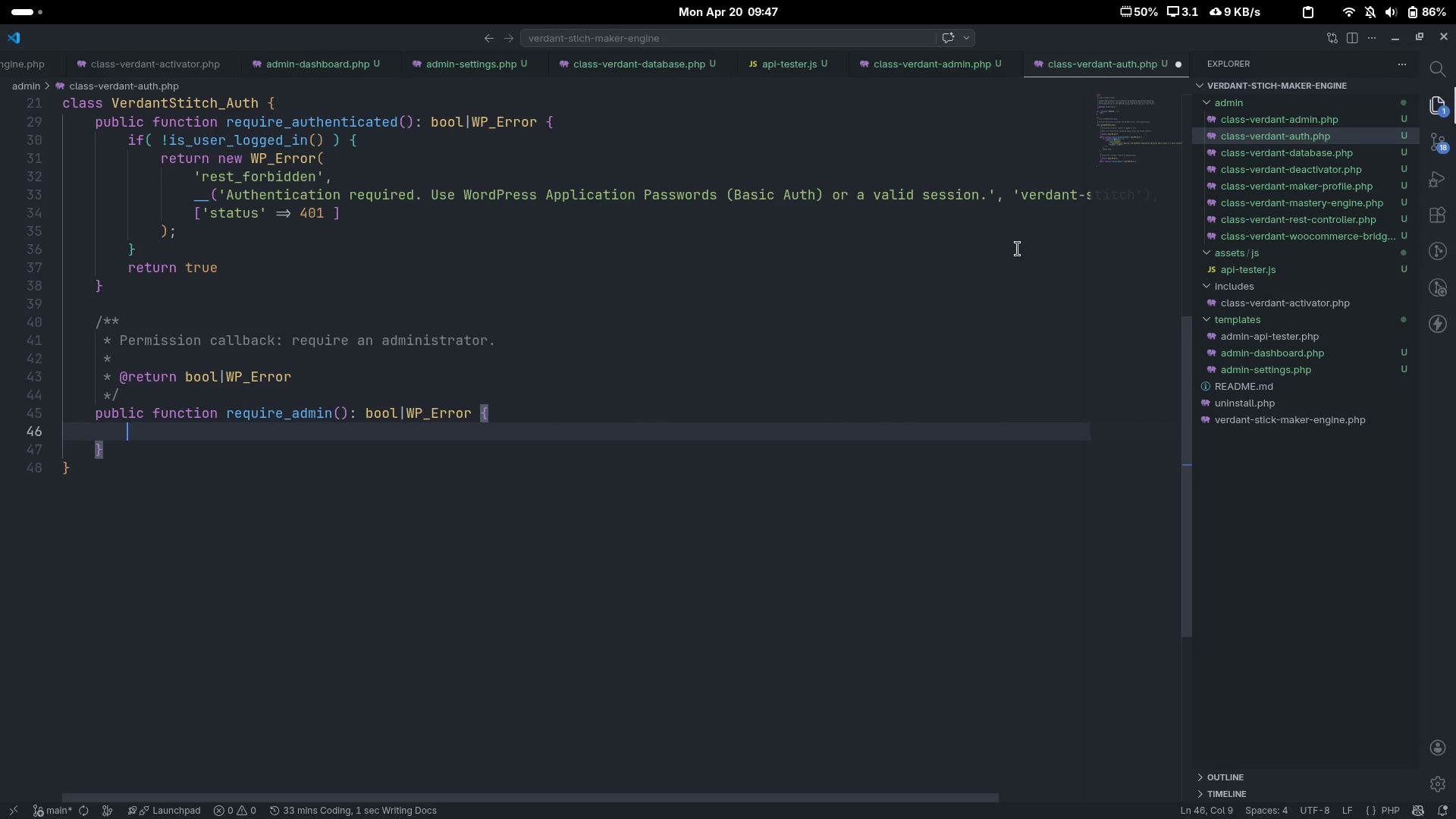 
 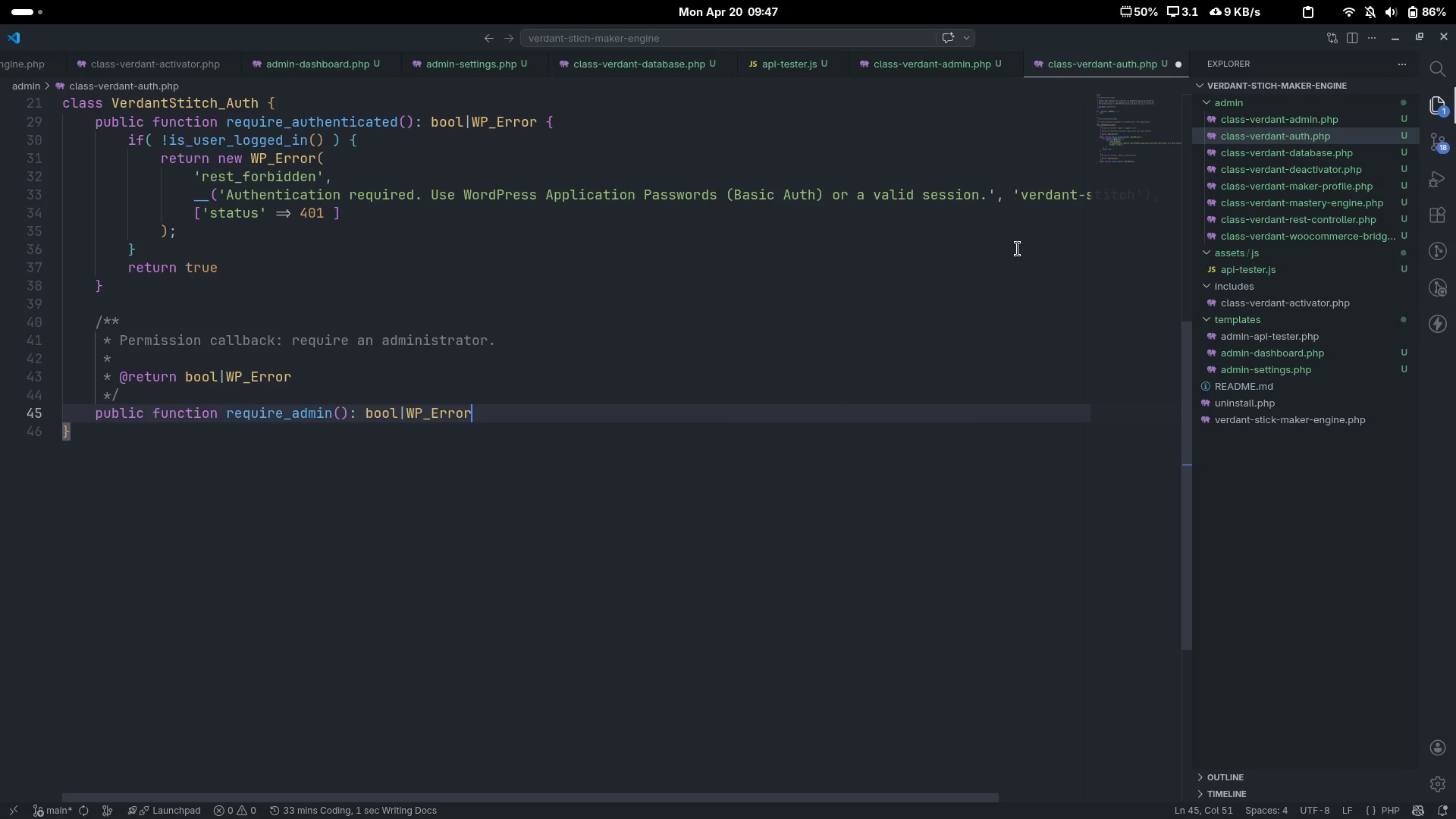 
key(Enter)
 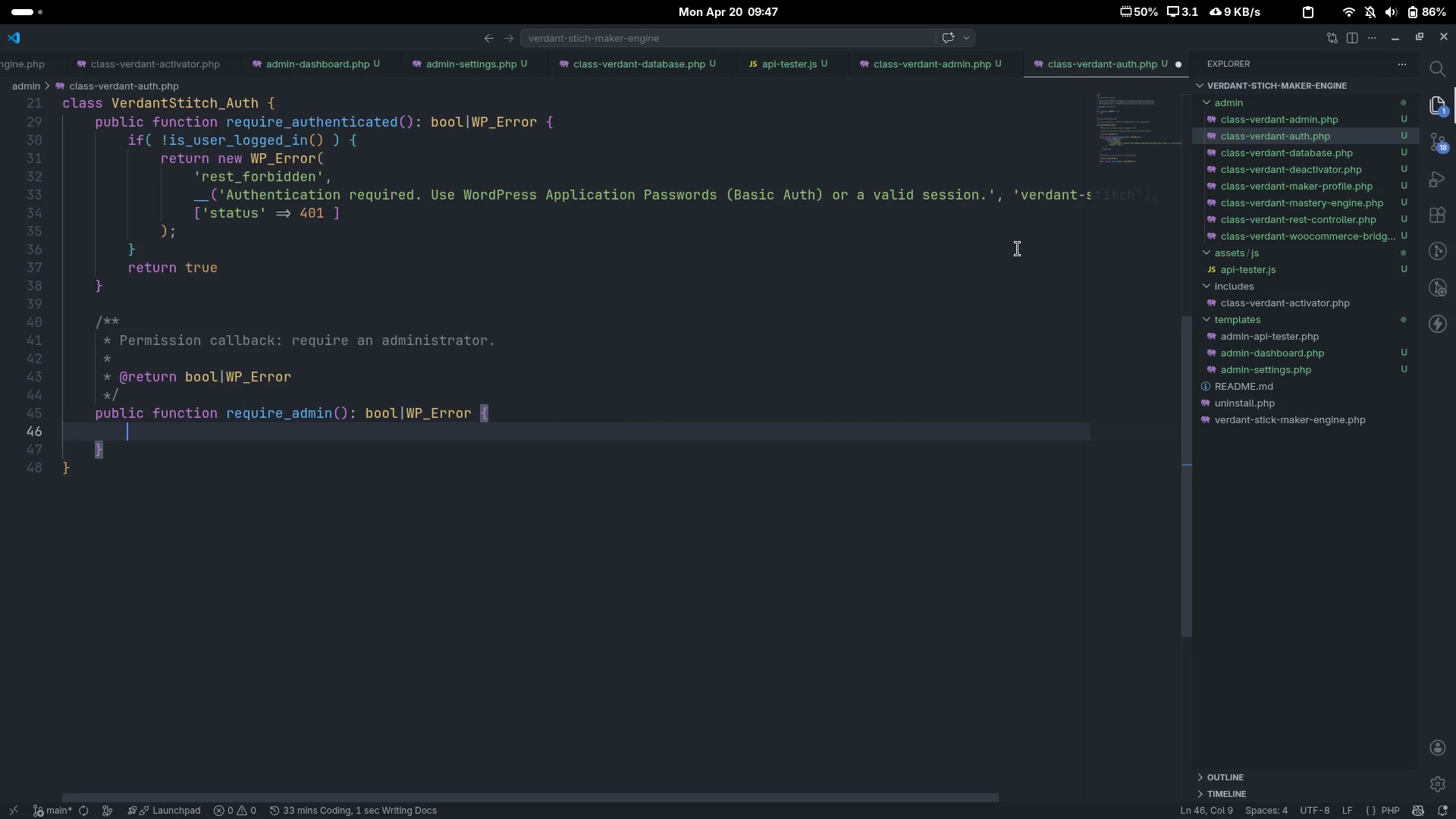 
type(if( )
 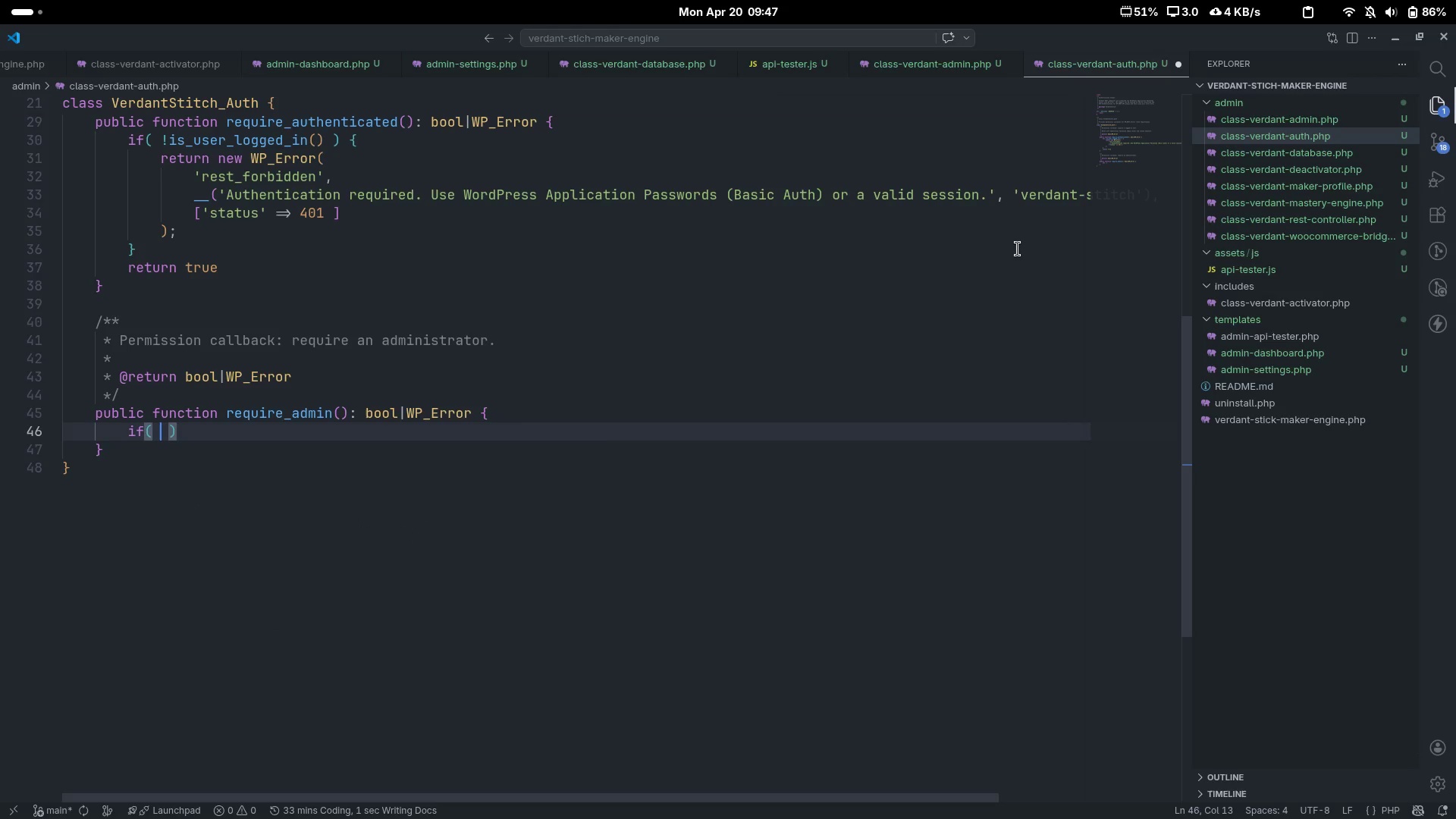 
 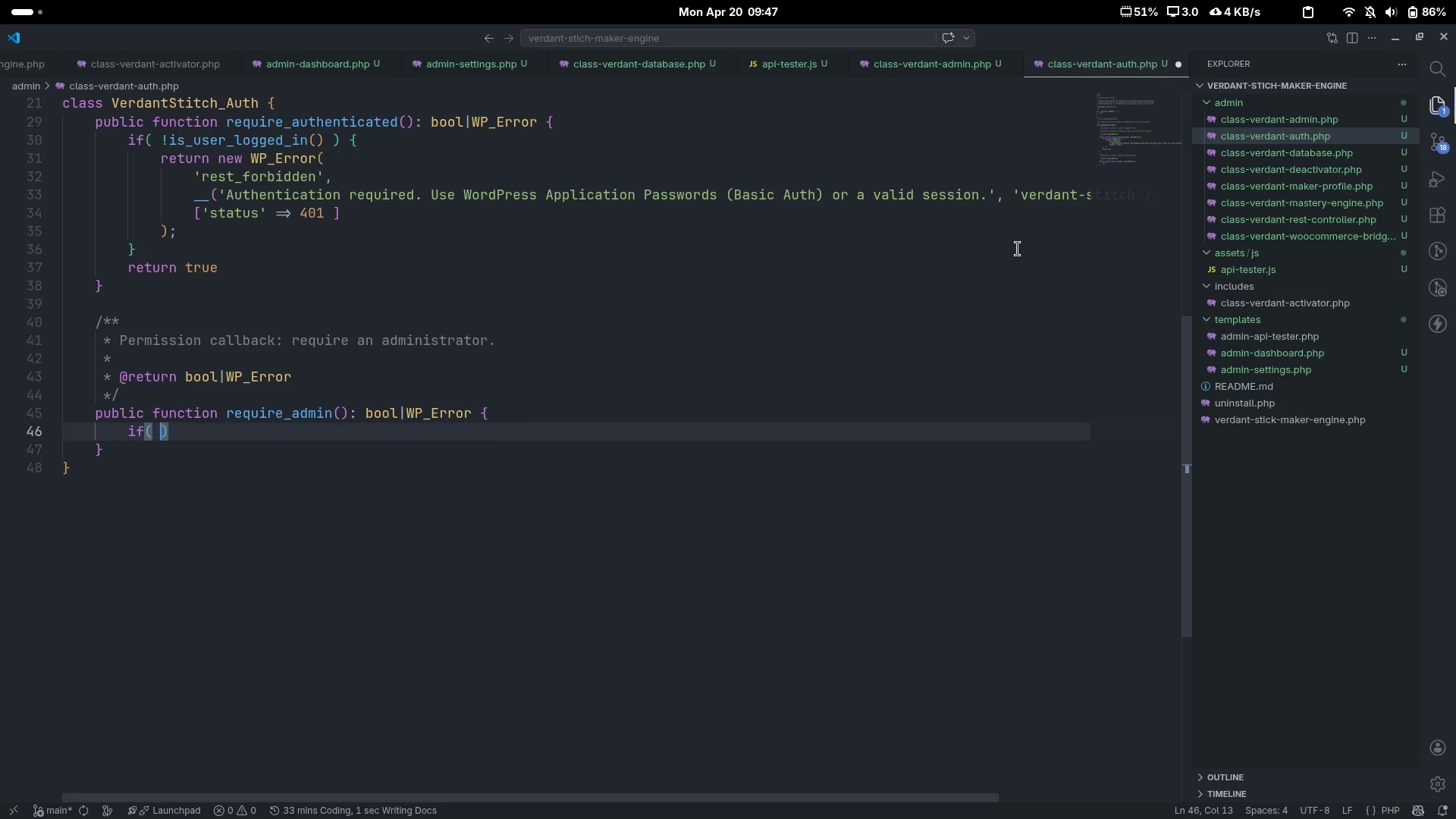 
key(ArrowLeft)
 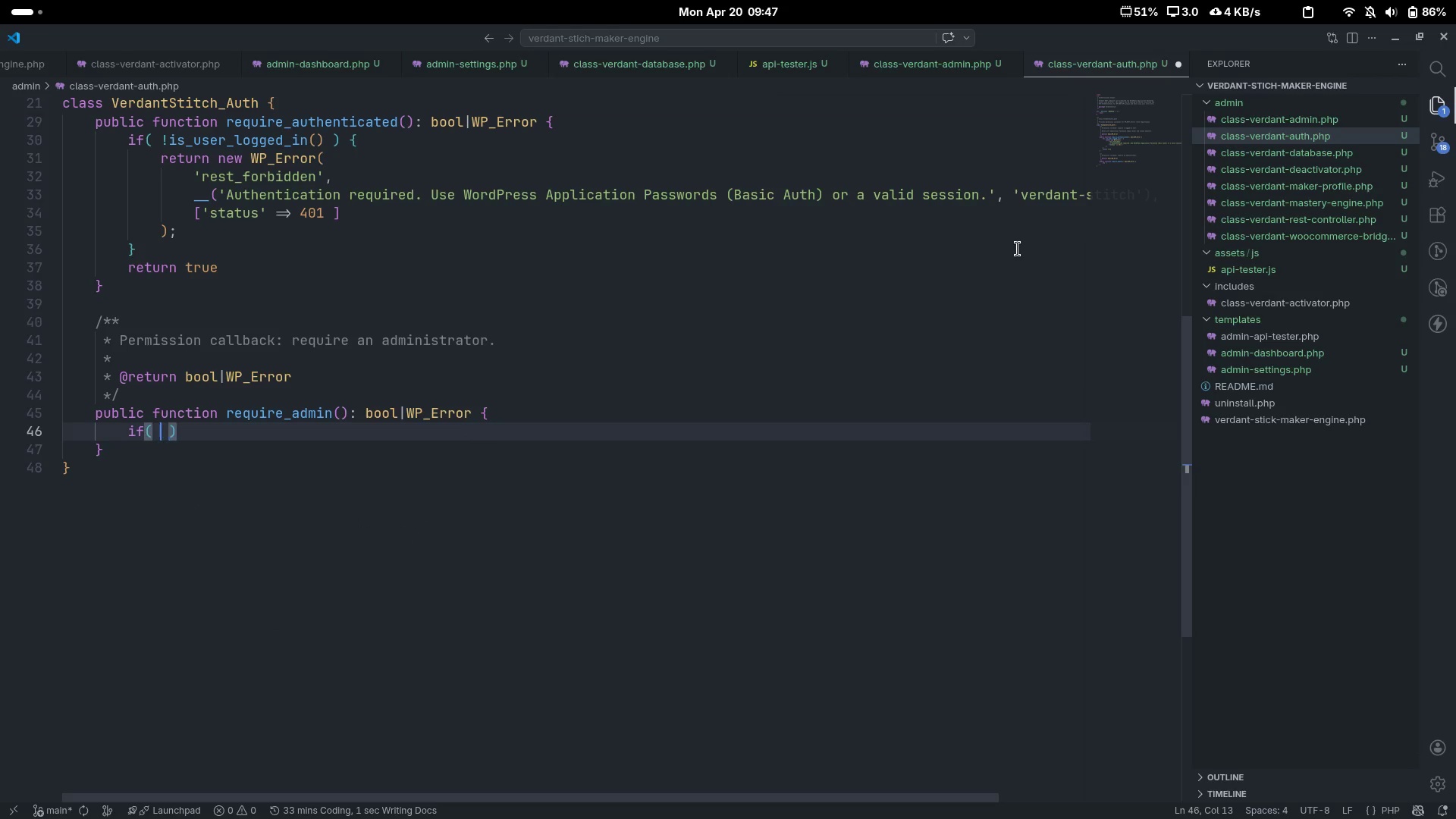 
type( ! current_user_can)
 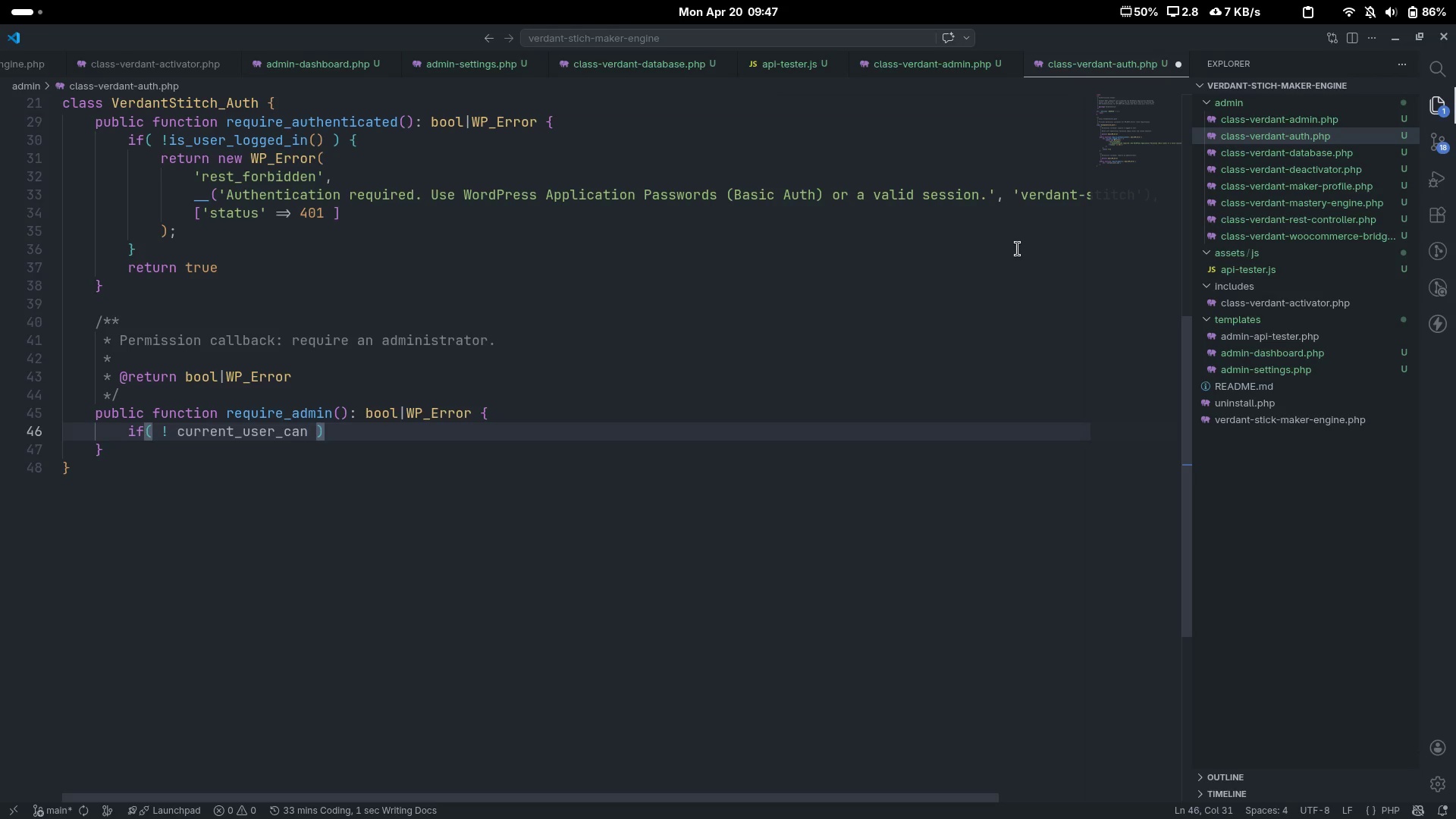 
key(ArrowLeft)
 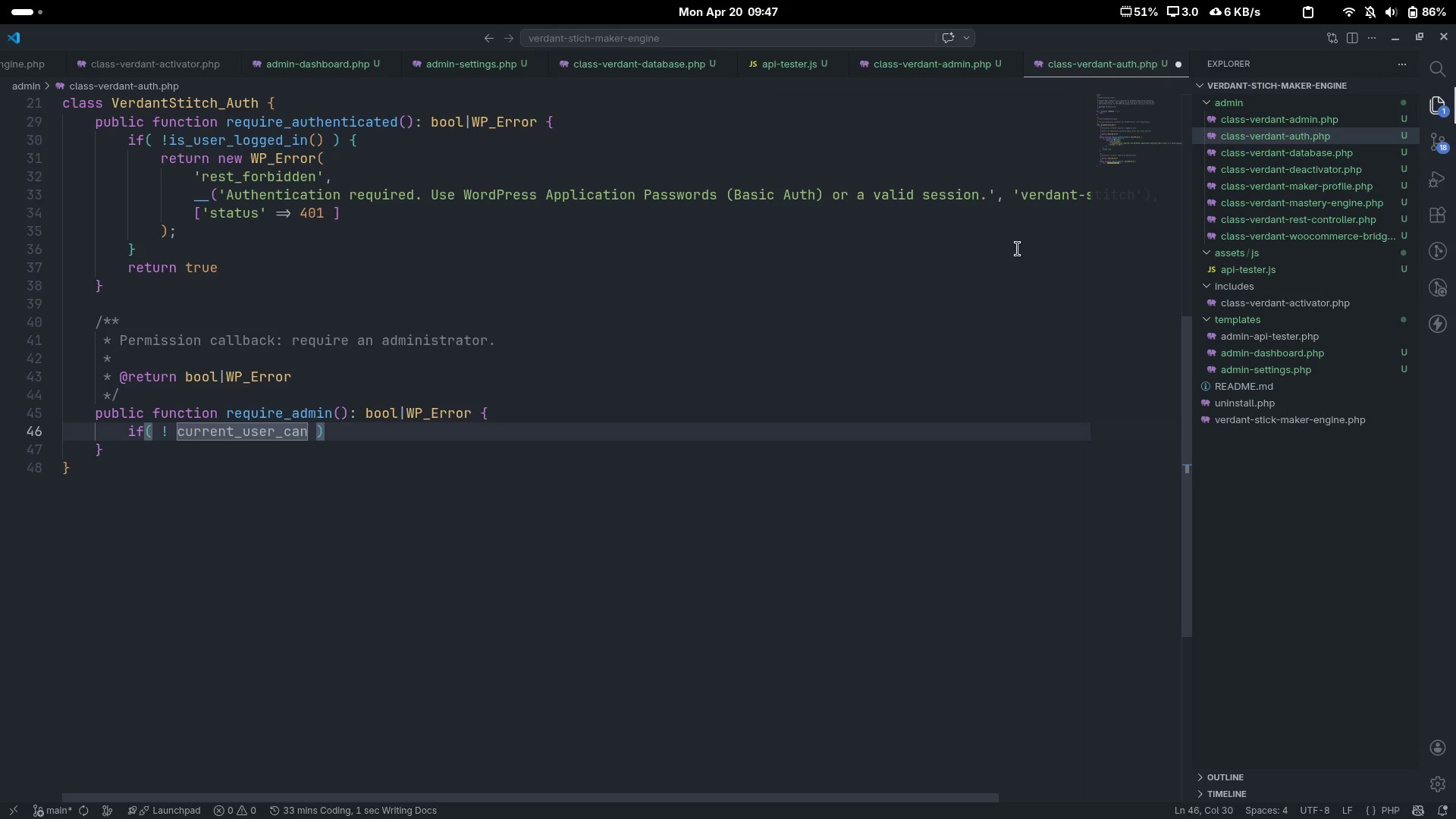 
key(ArrowRight)
 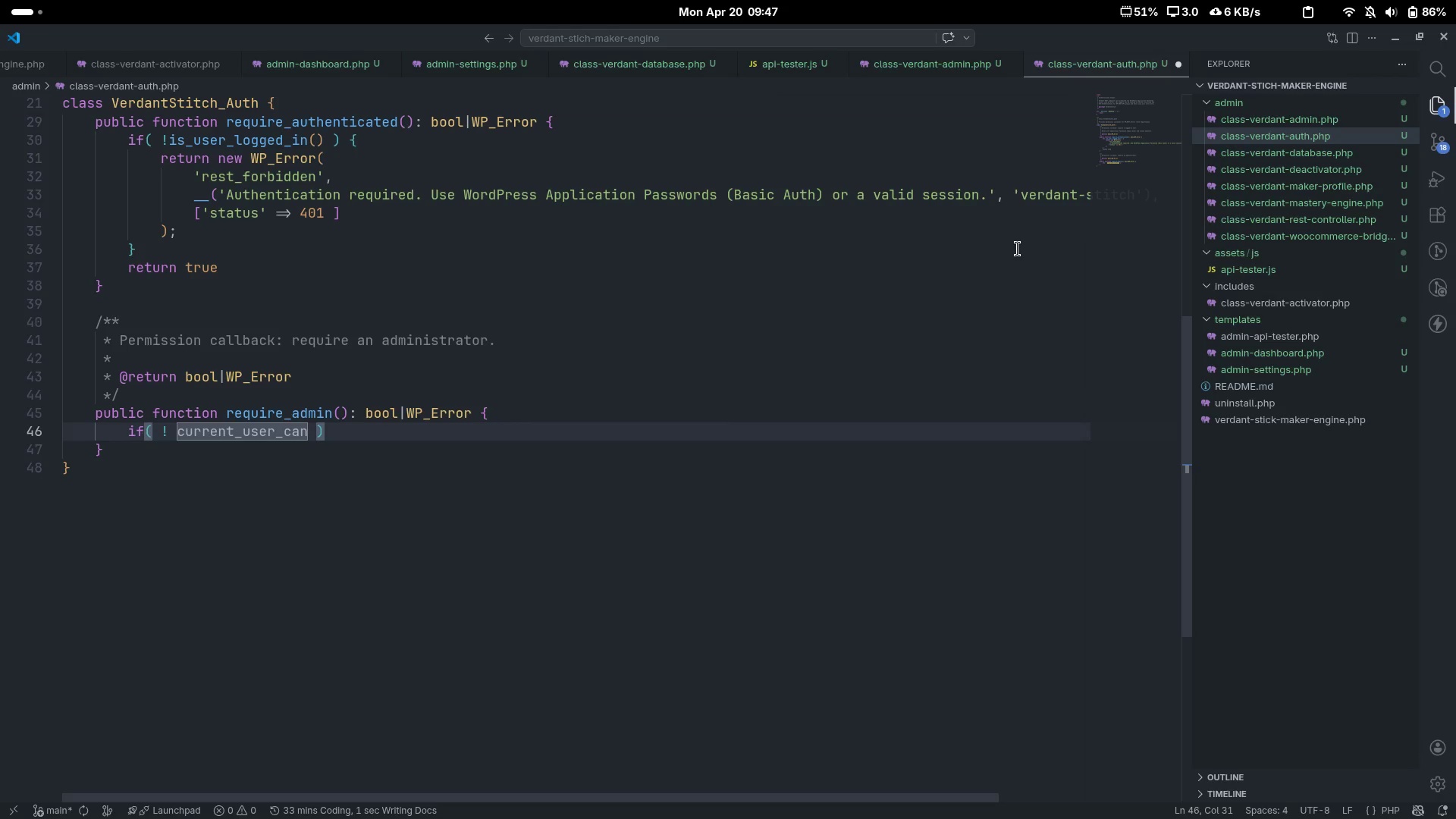 
key(Shift+9)
 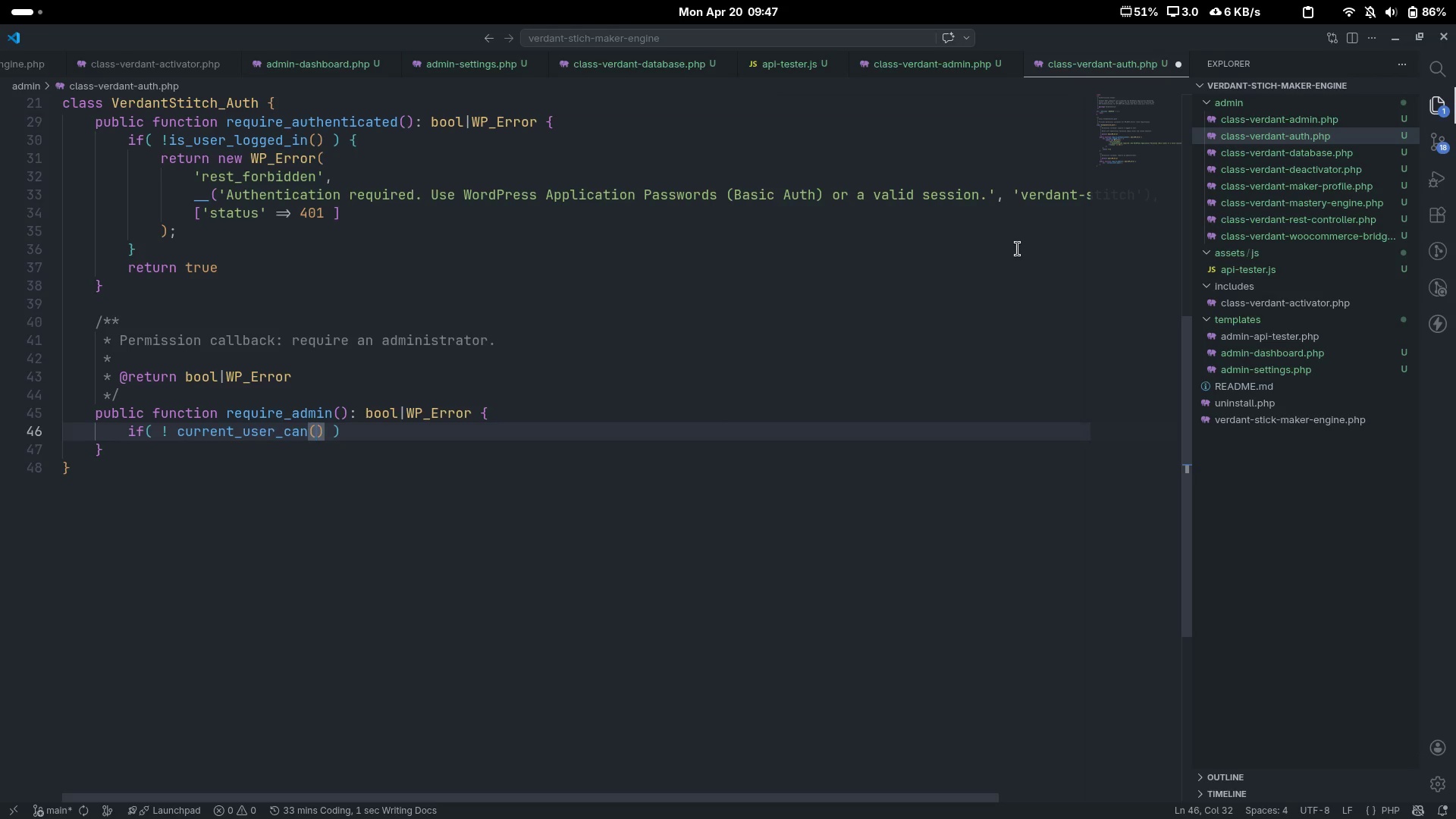 
key(Space)
 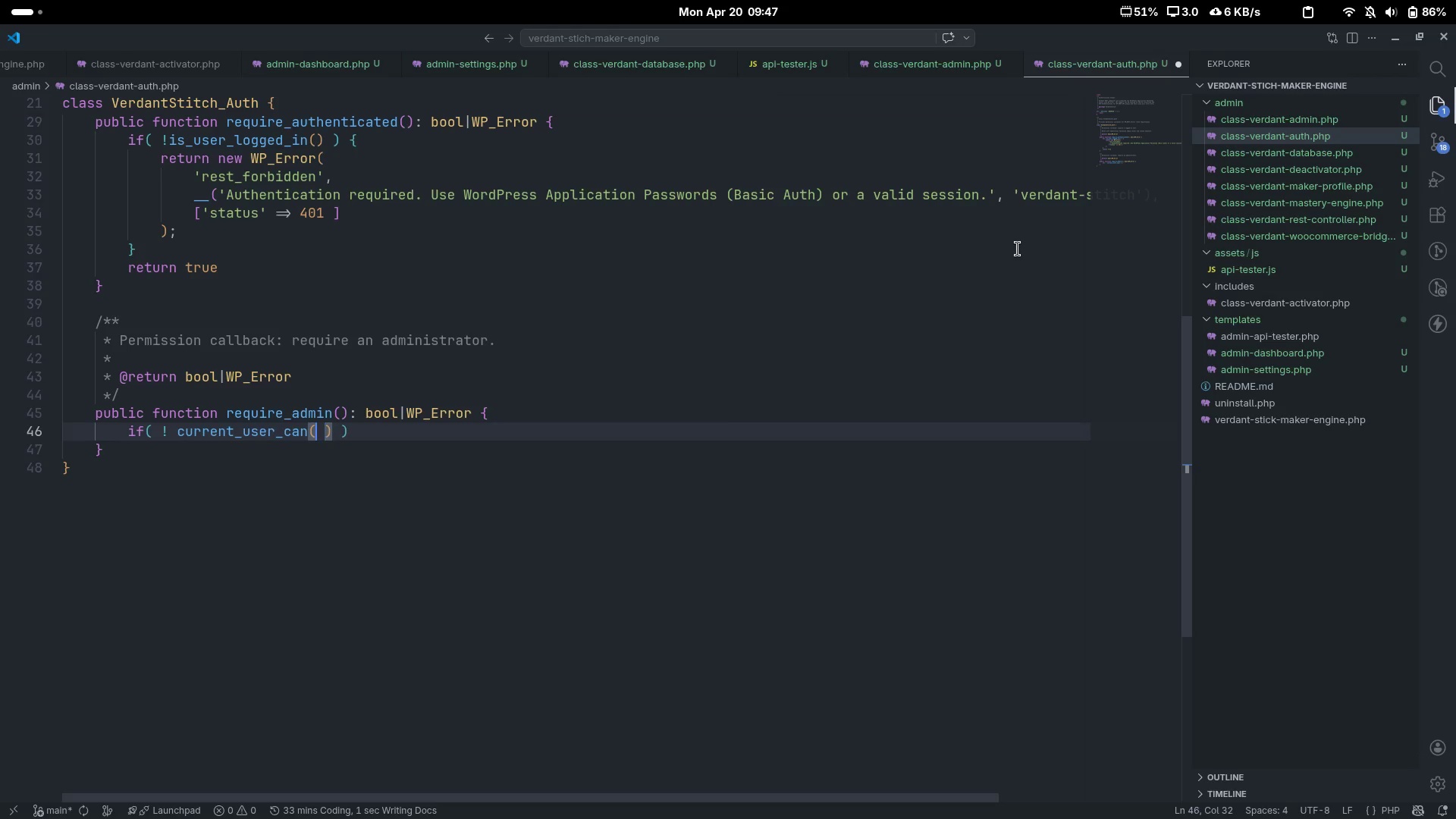 
key(ArrowLeft)
 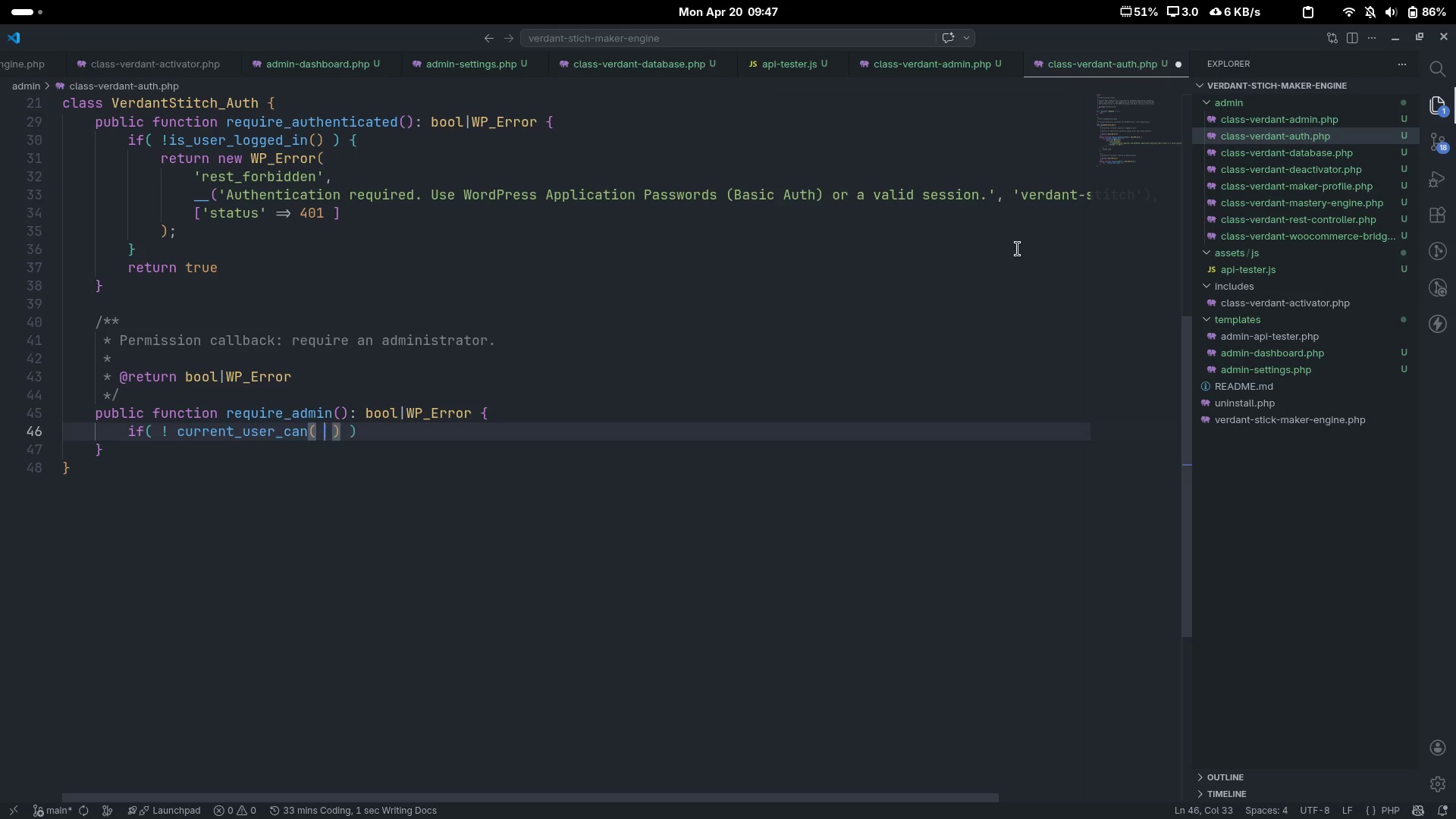 
type( 'manage_options[End] {)
 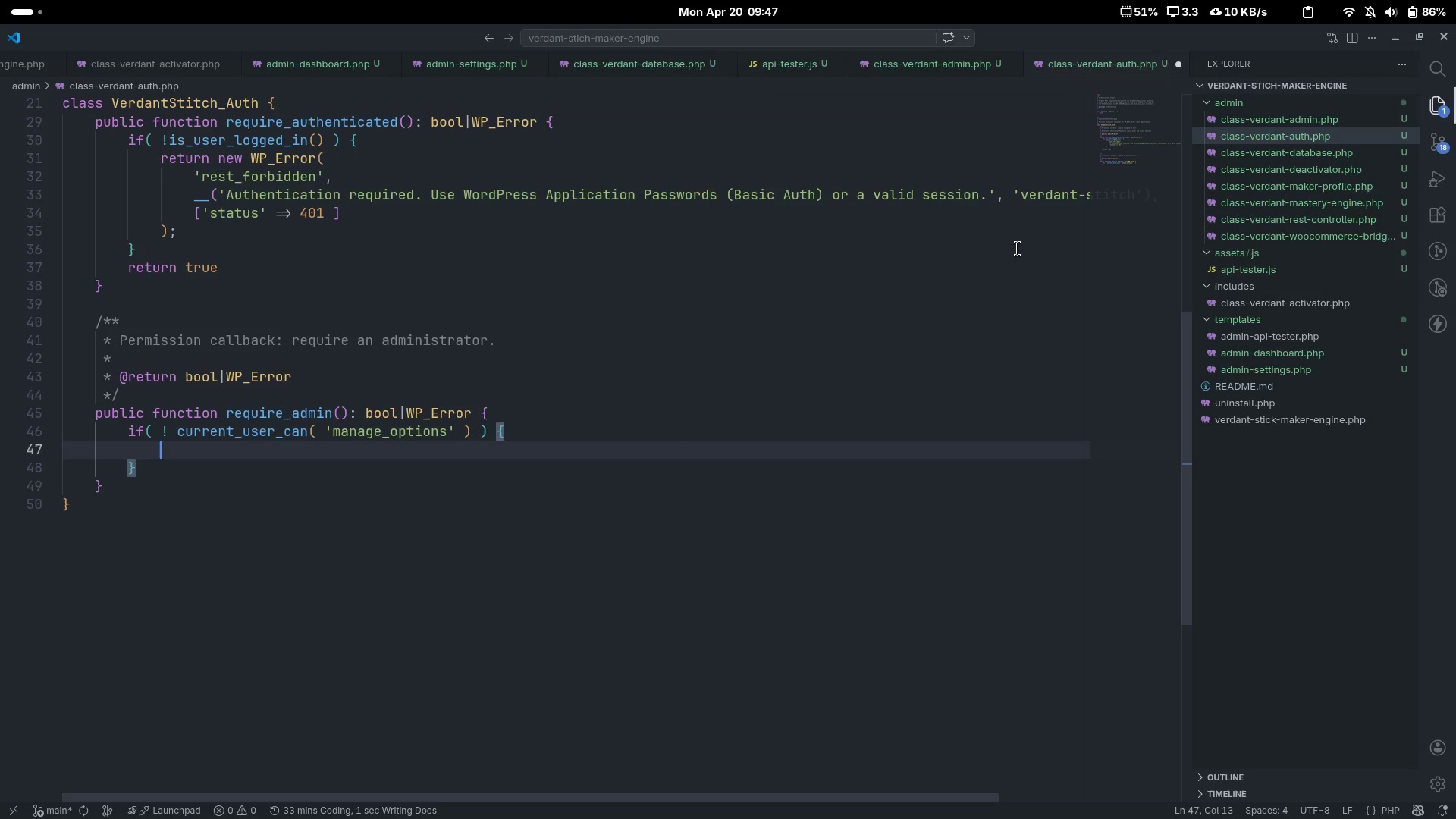 
 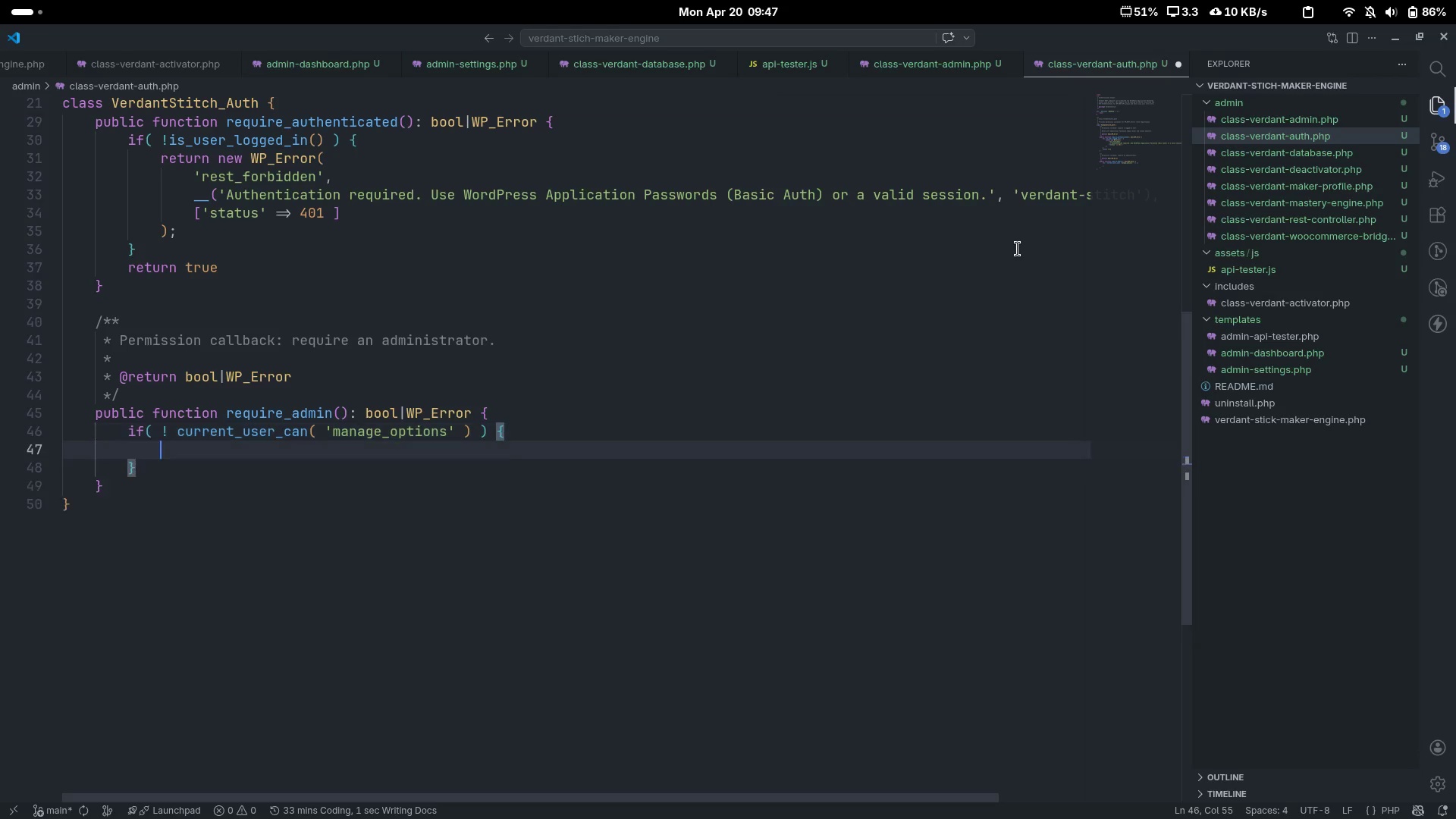 
key(Enter)
 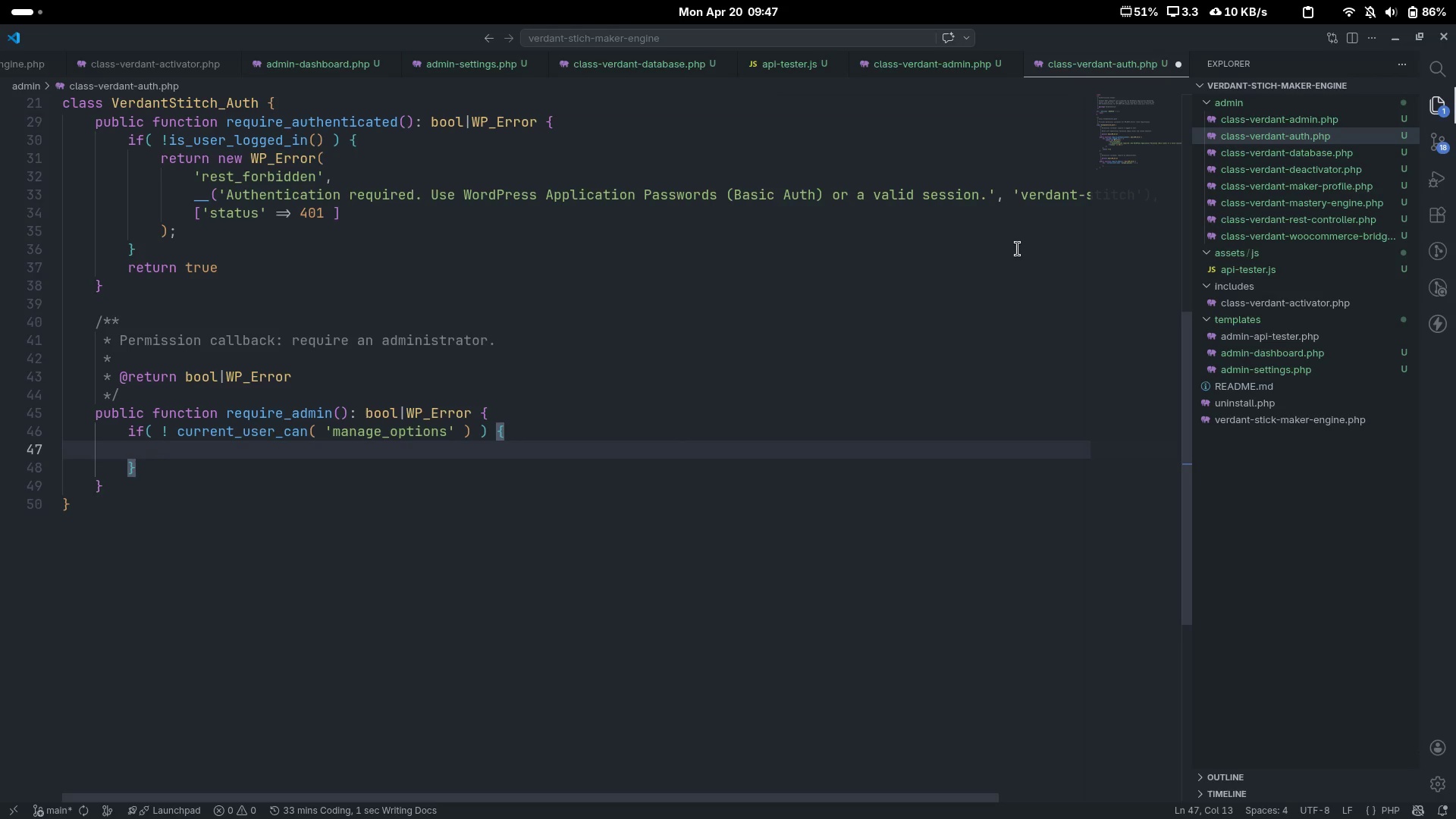 
type(return new WP_ERROR()
 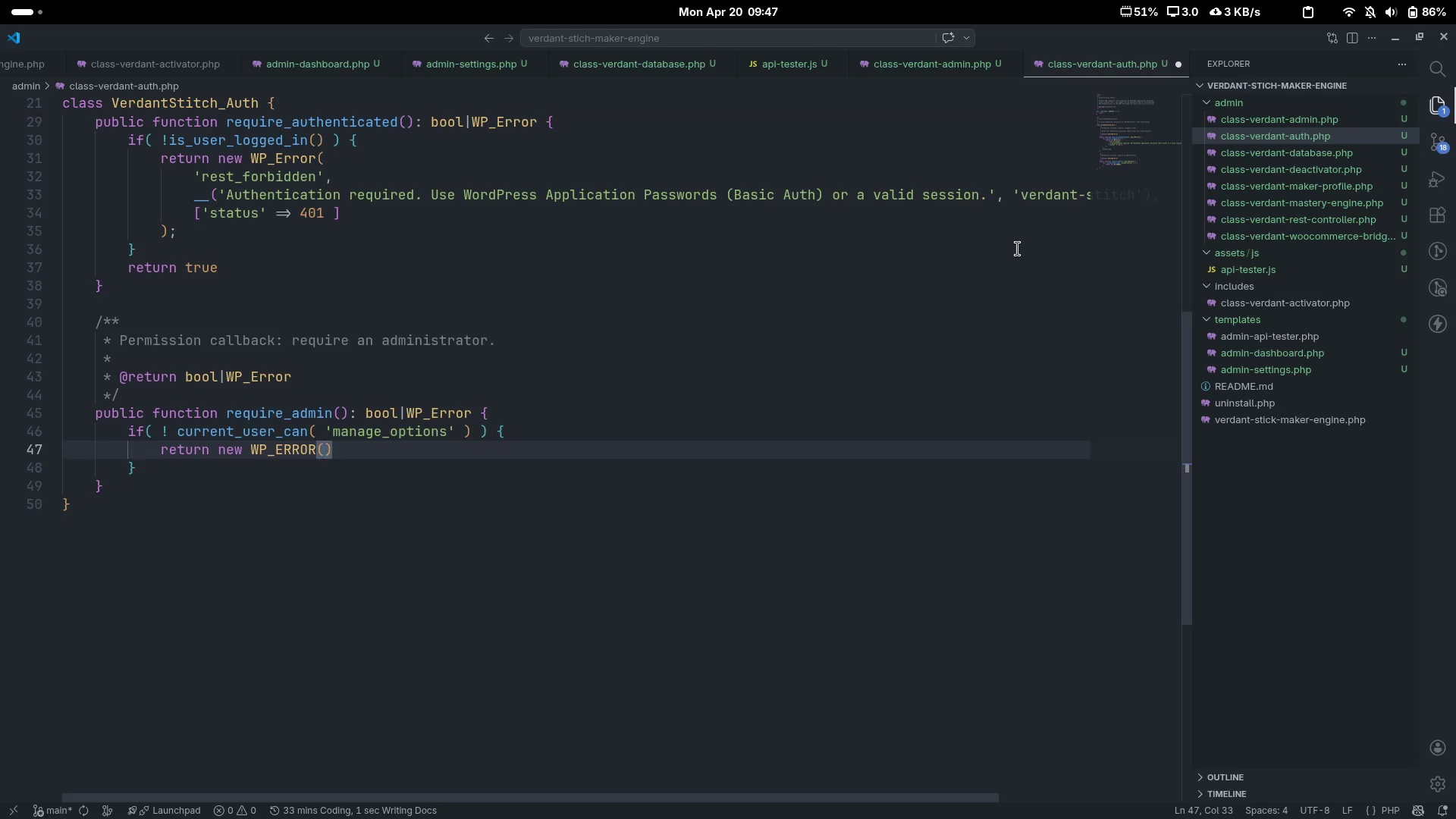 
key(Enter)
 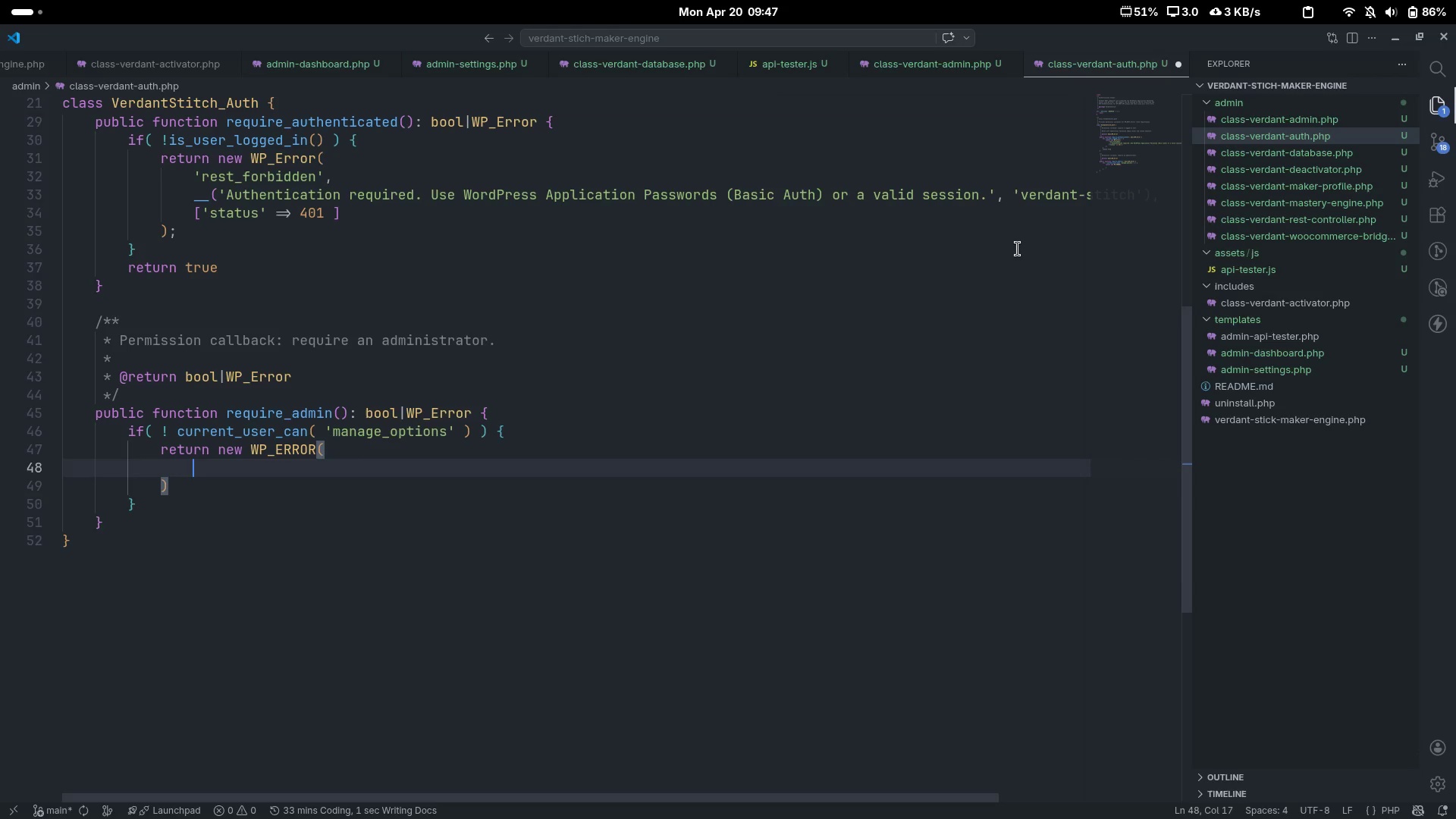 
type('rest_forbidden)
 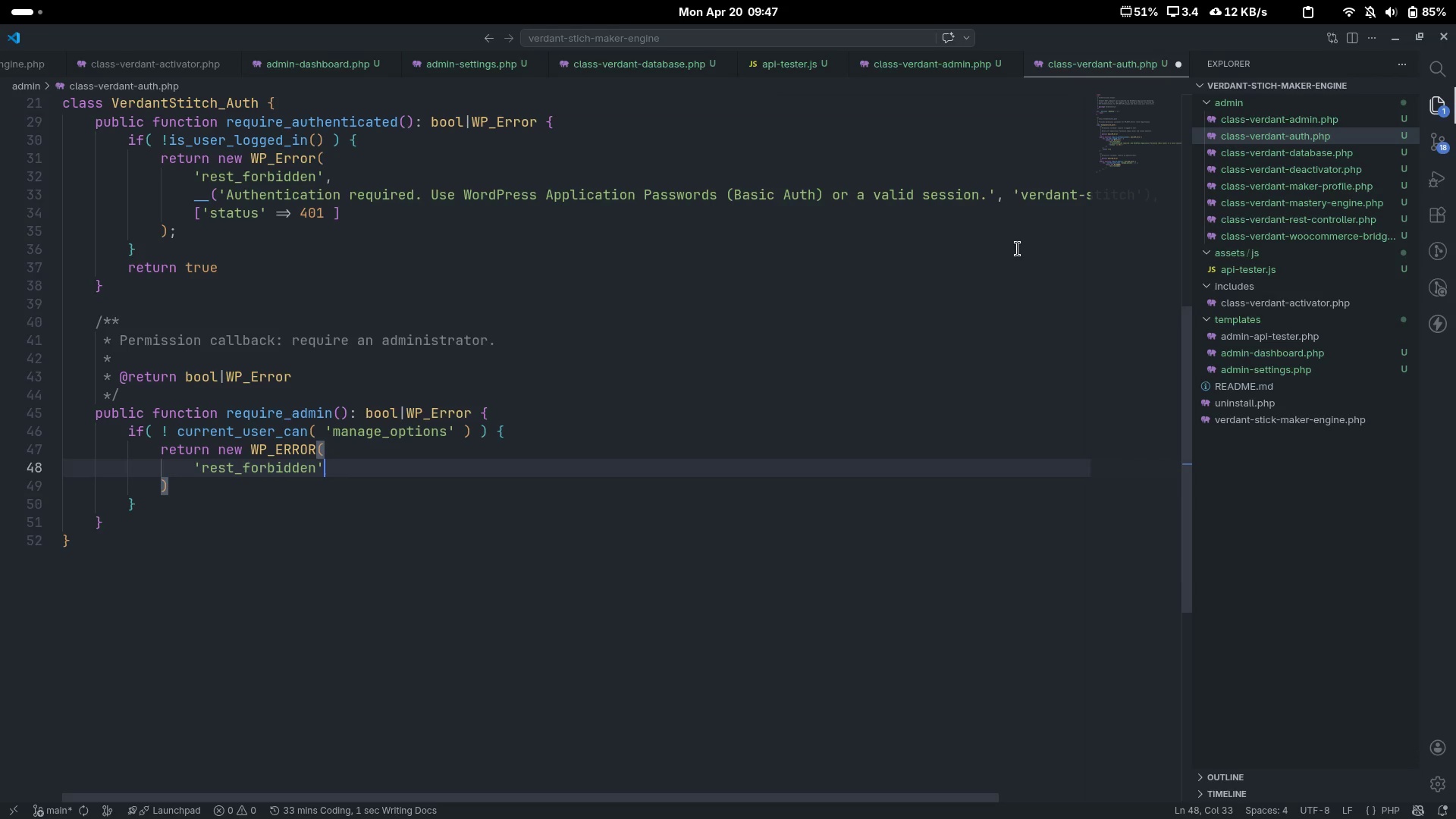 
 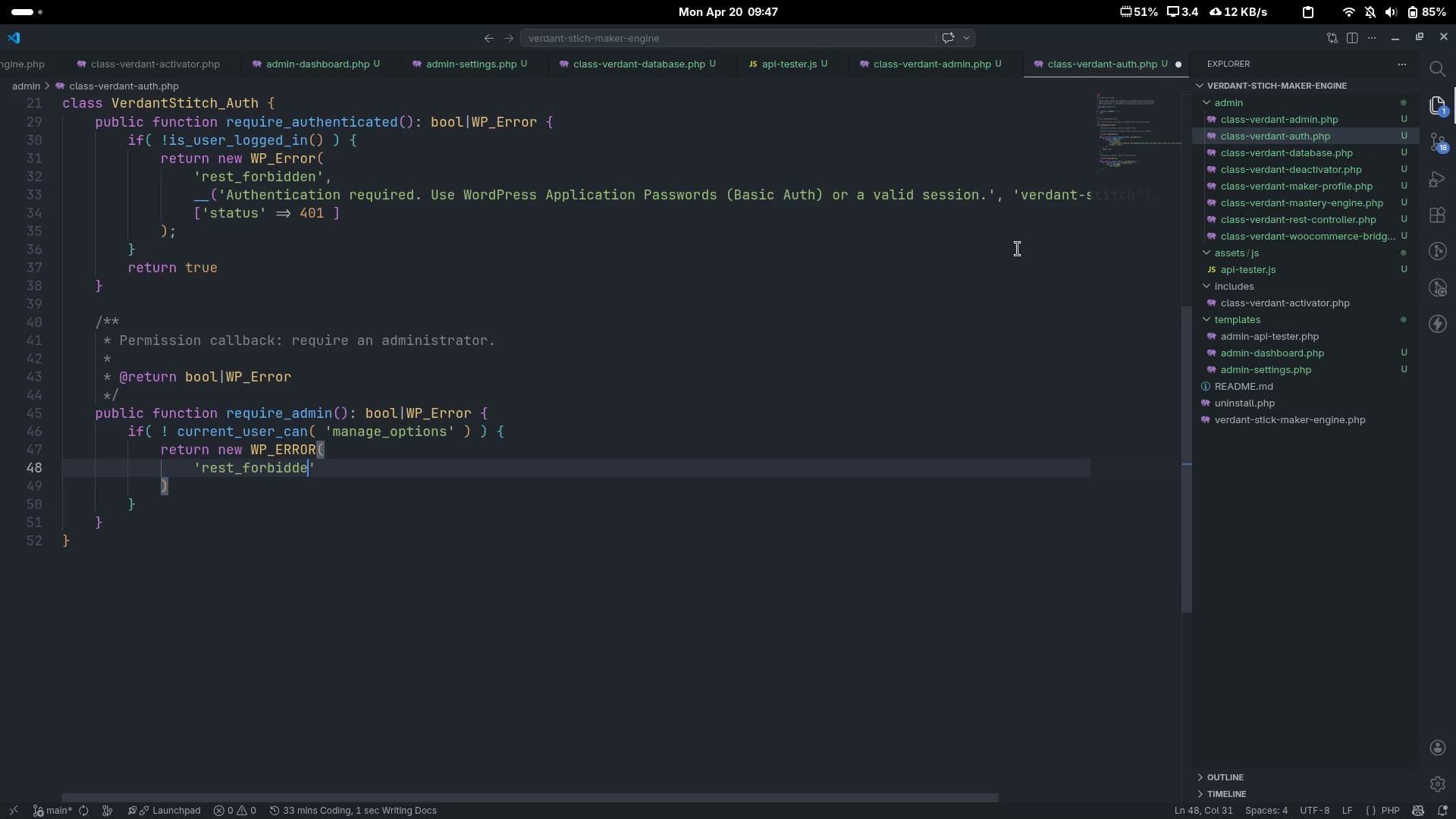 
key(ArrowRight)
 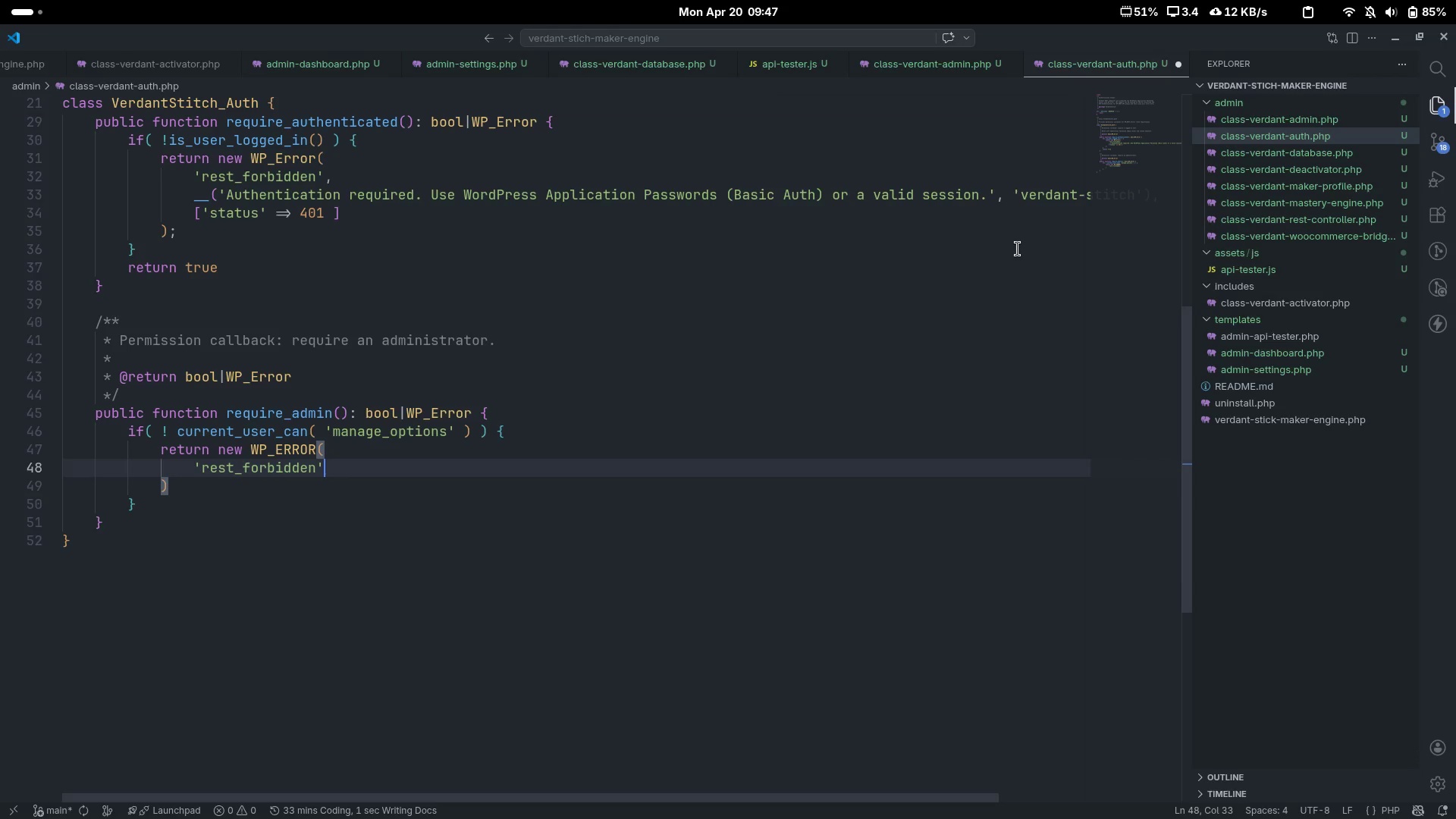 
key(Comma)
 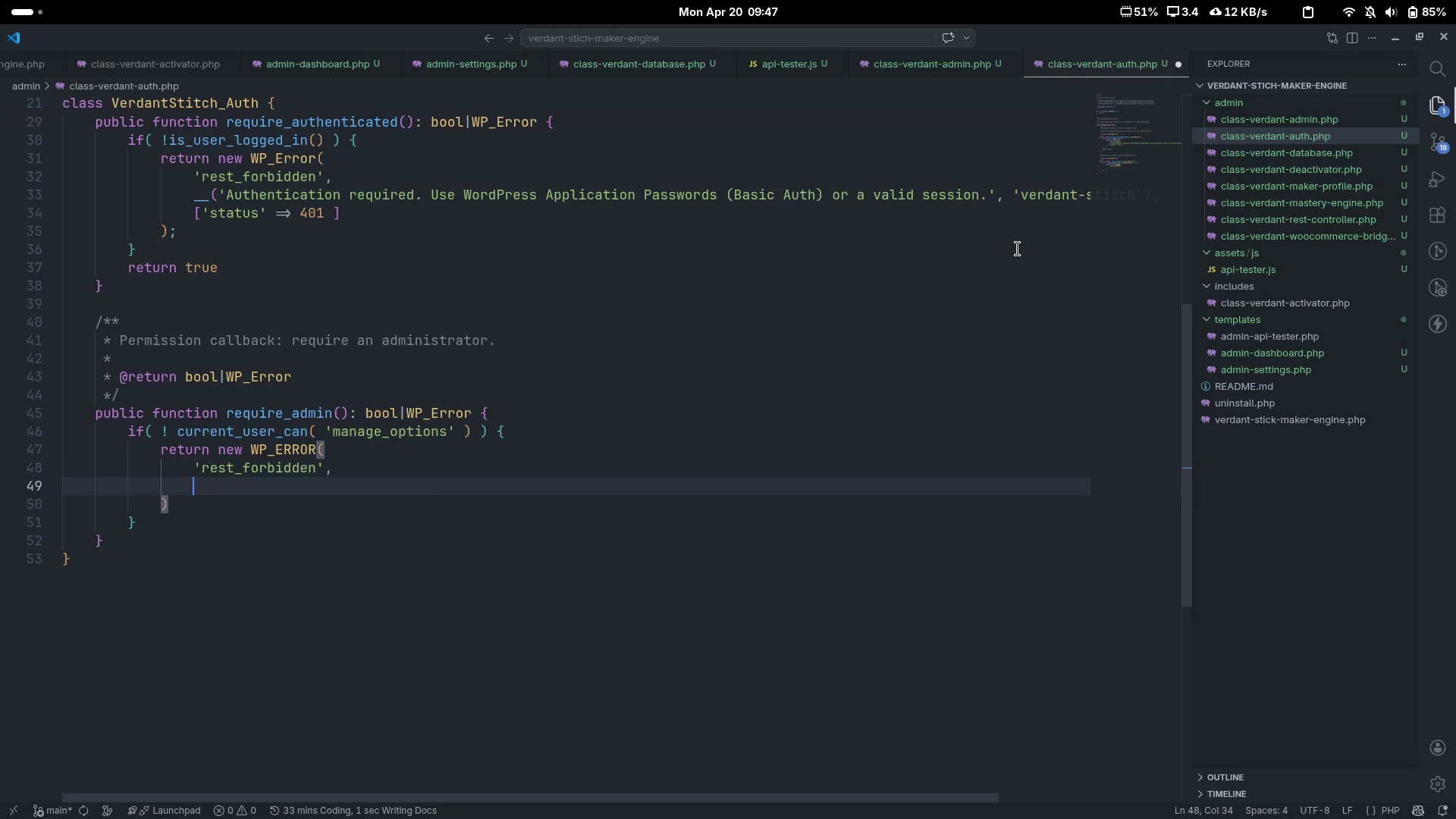 
key(Enter)
 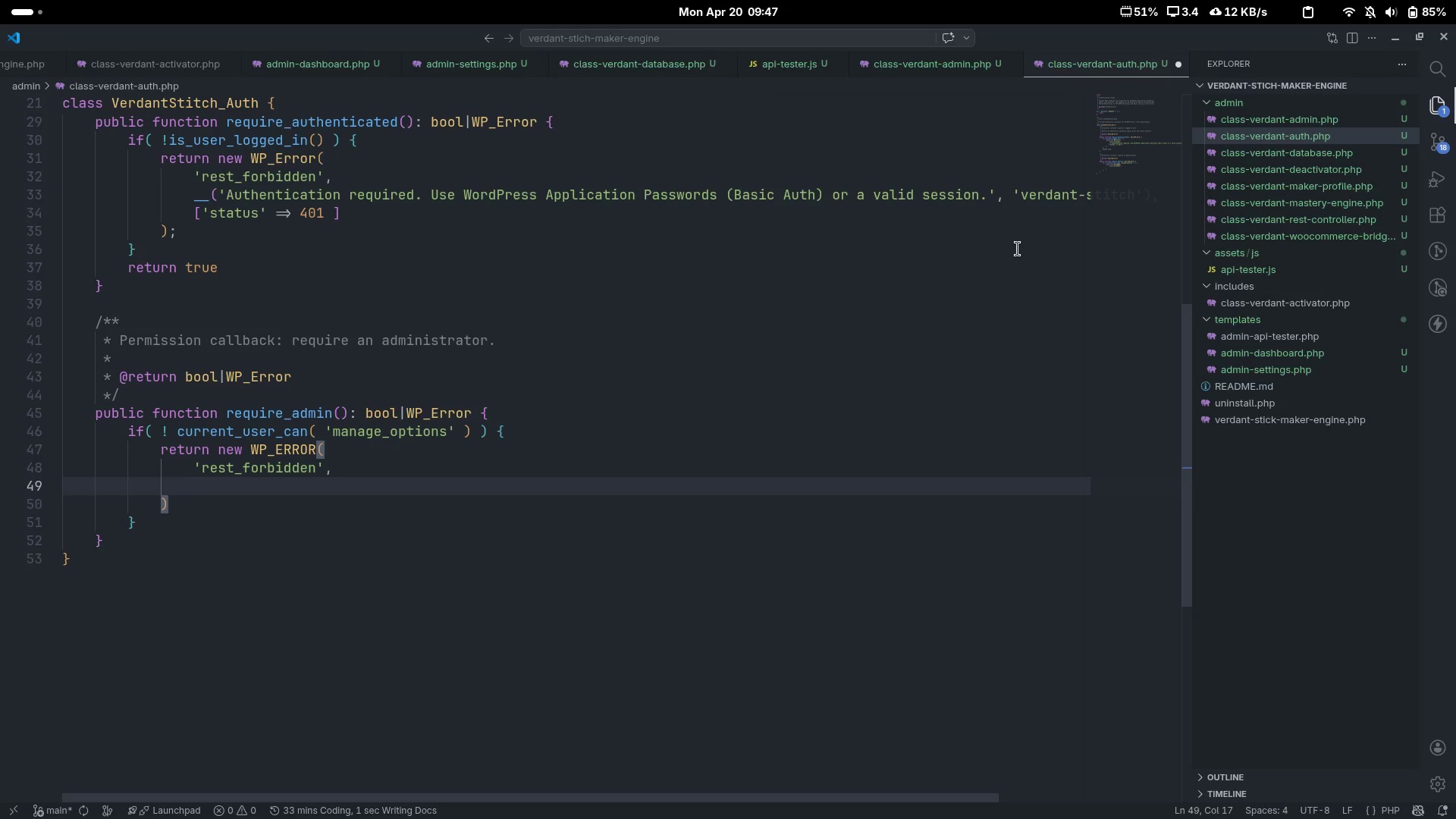 
type(__('Administrator access required.)
 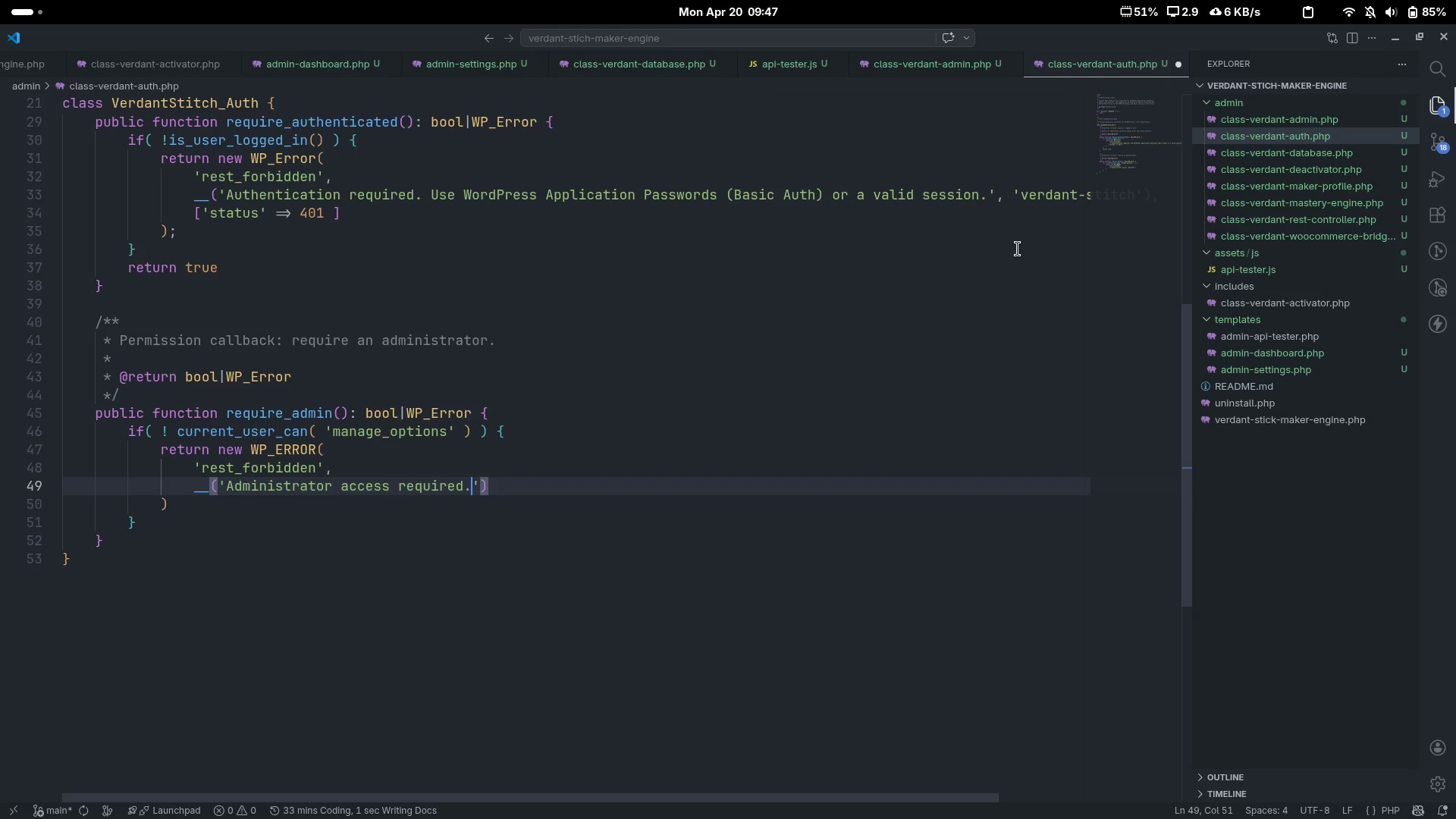 
key(ArrowRight)
 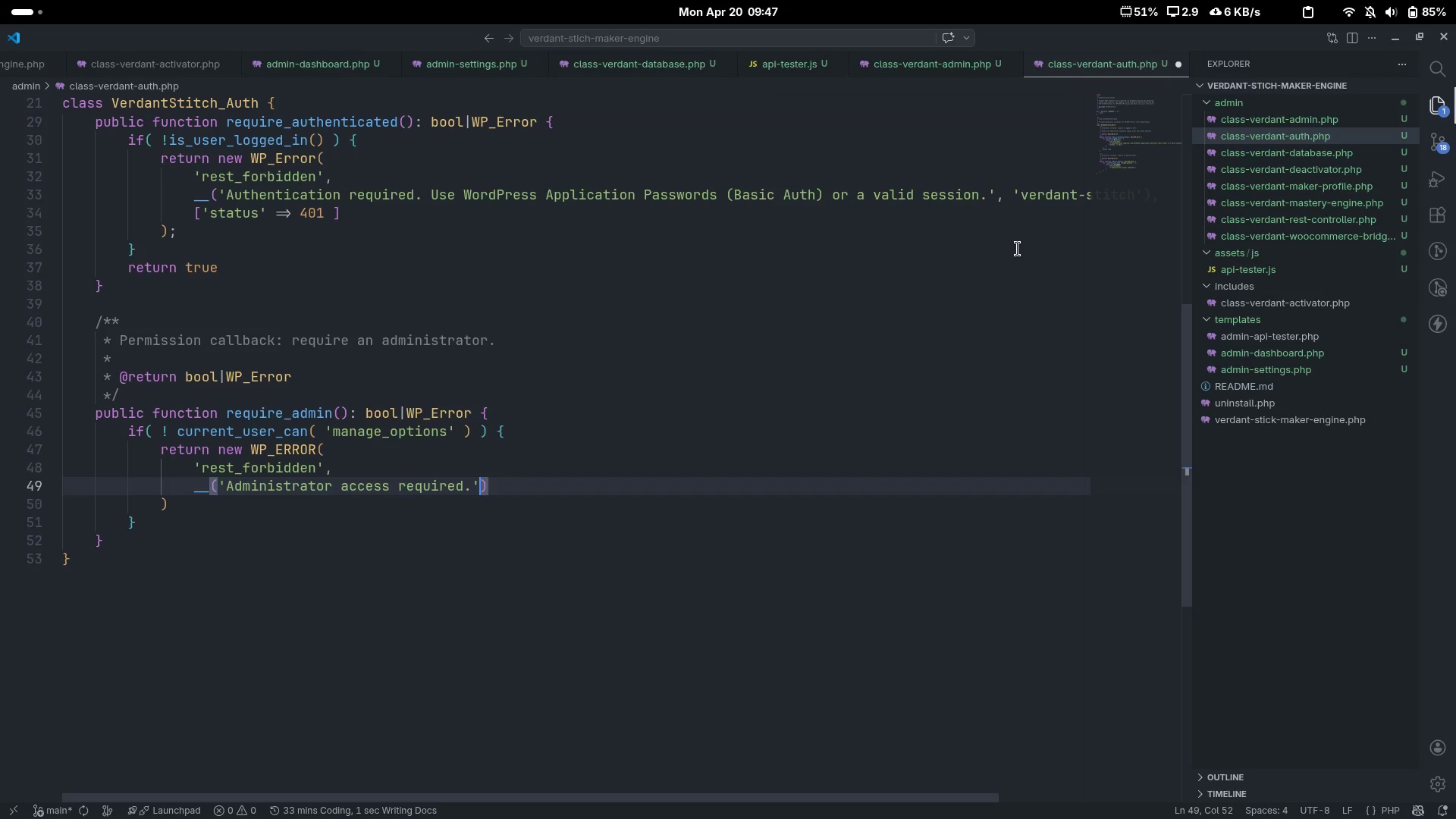 
type(, 'verdant-stitch)
 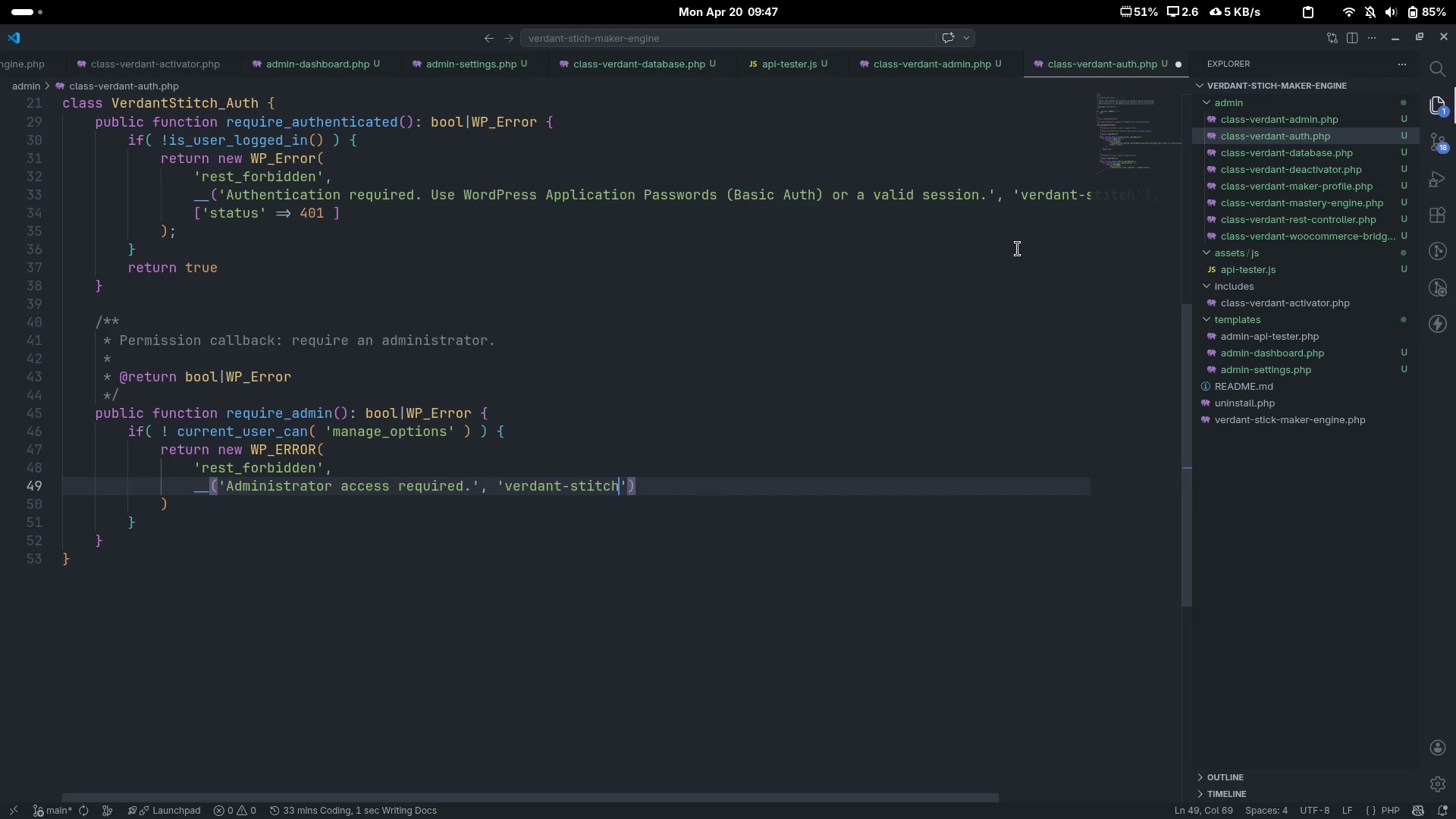 
key(Control+ControlLeft)
 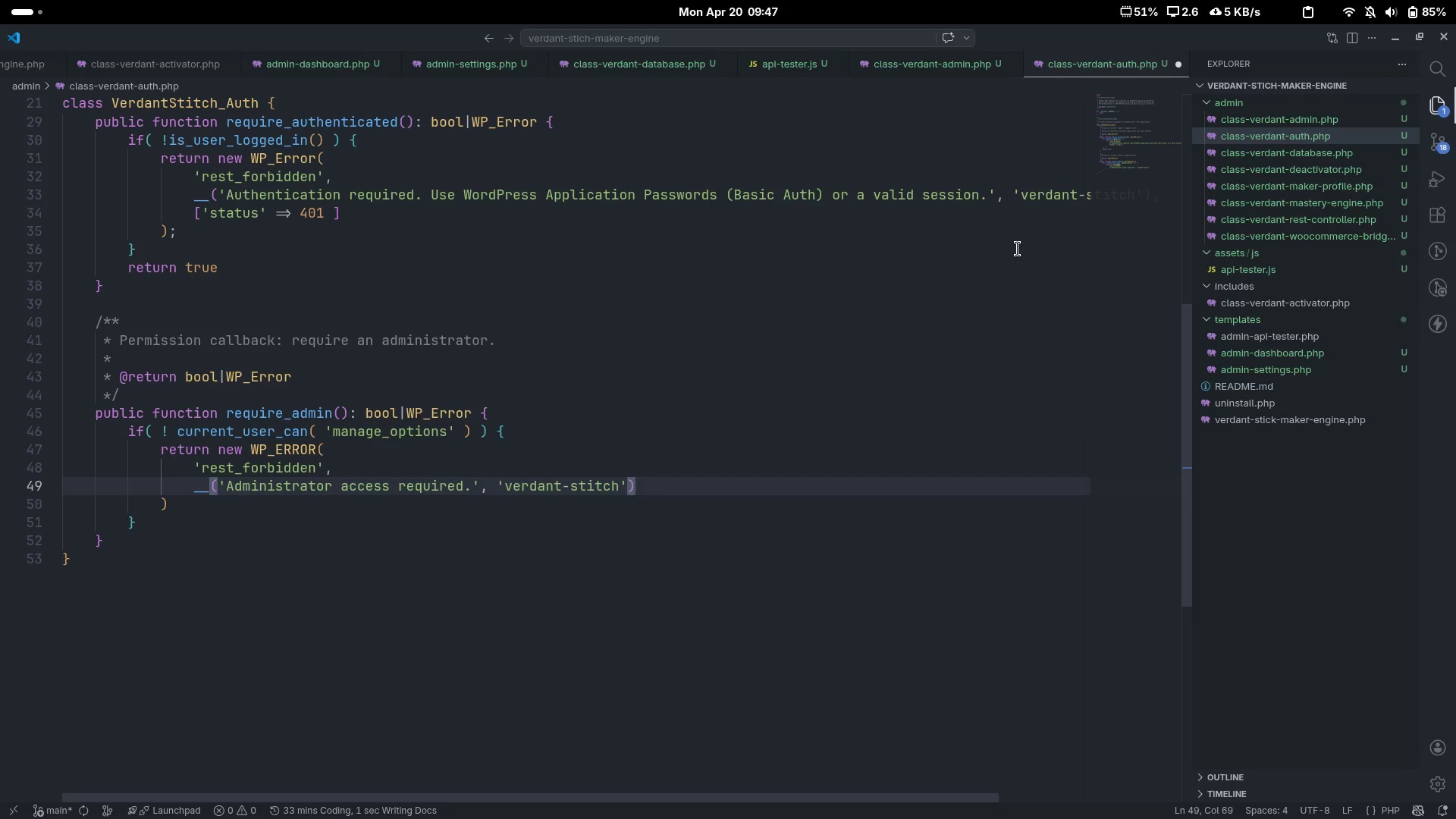 
key(Control+ArrowRight)
 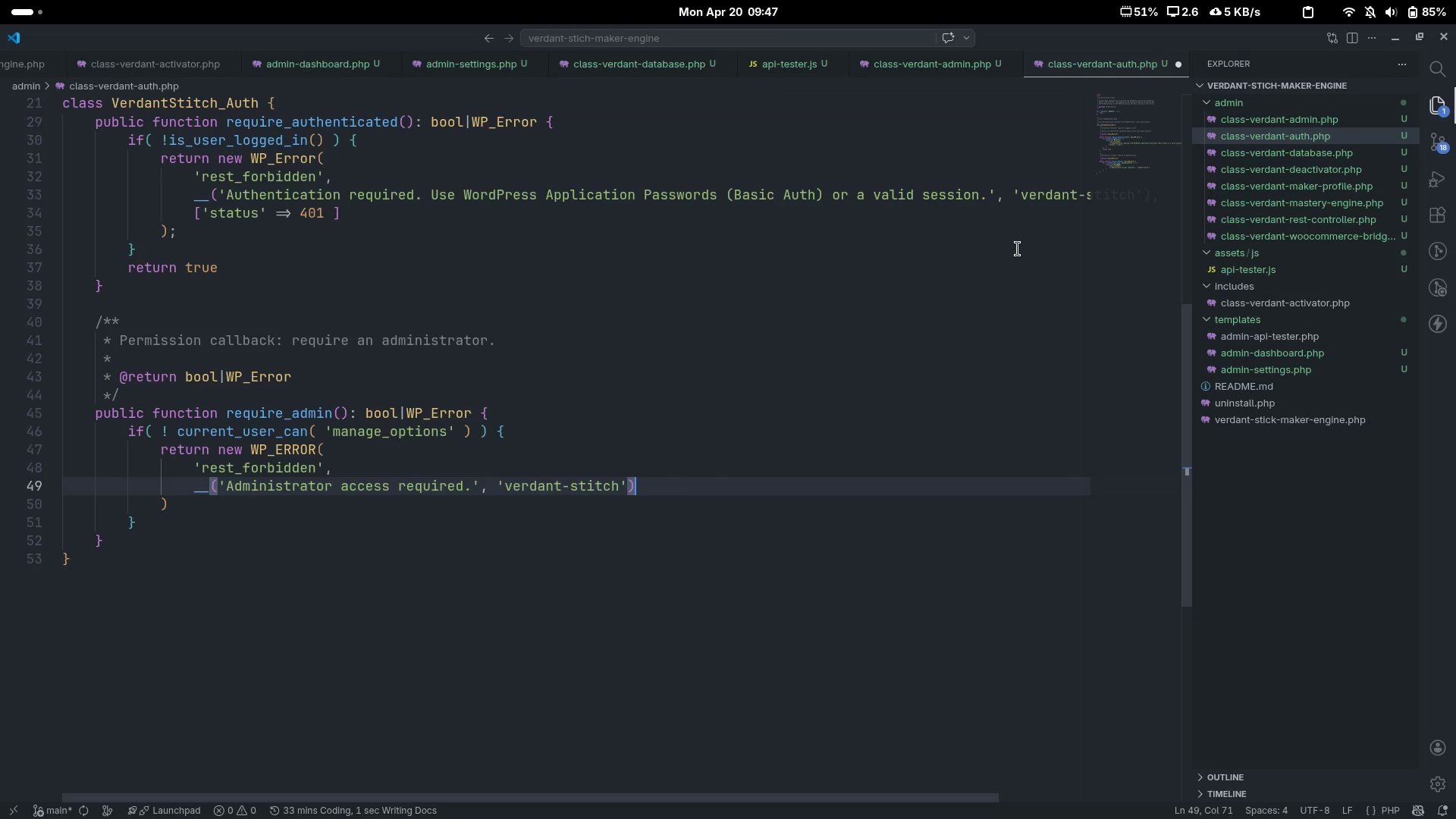 
key(Comma)
 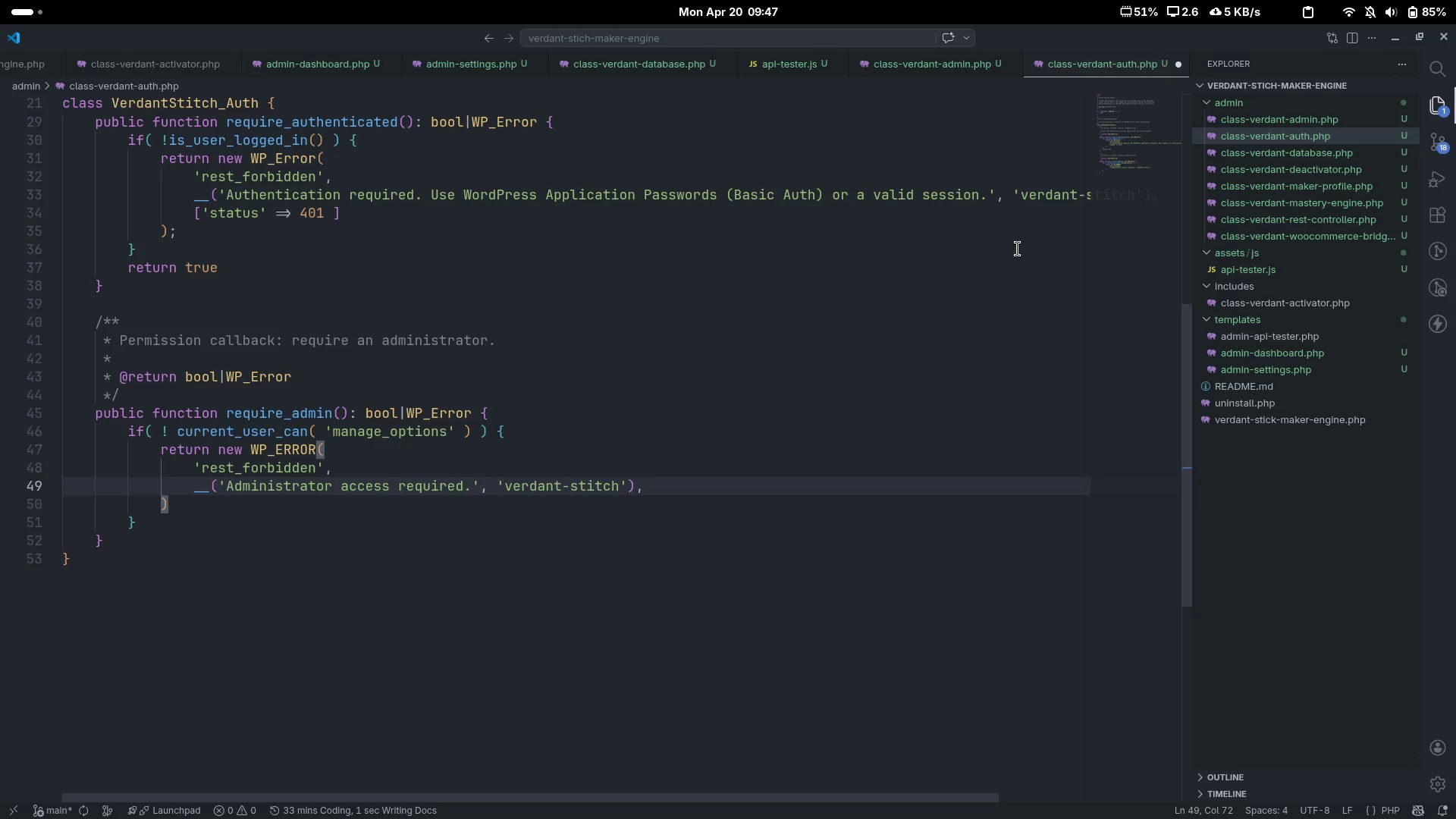 
key(Enter)
 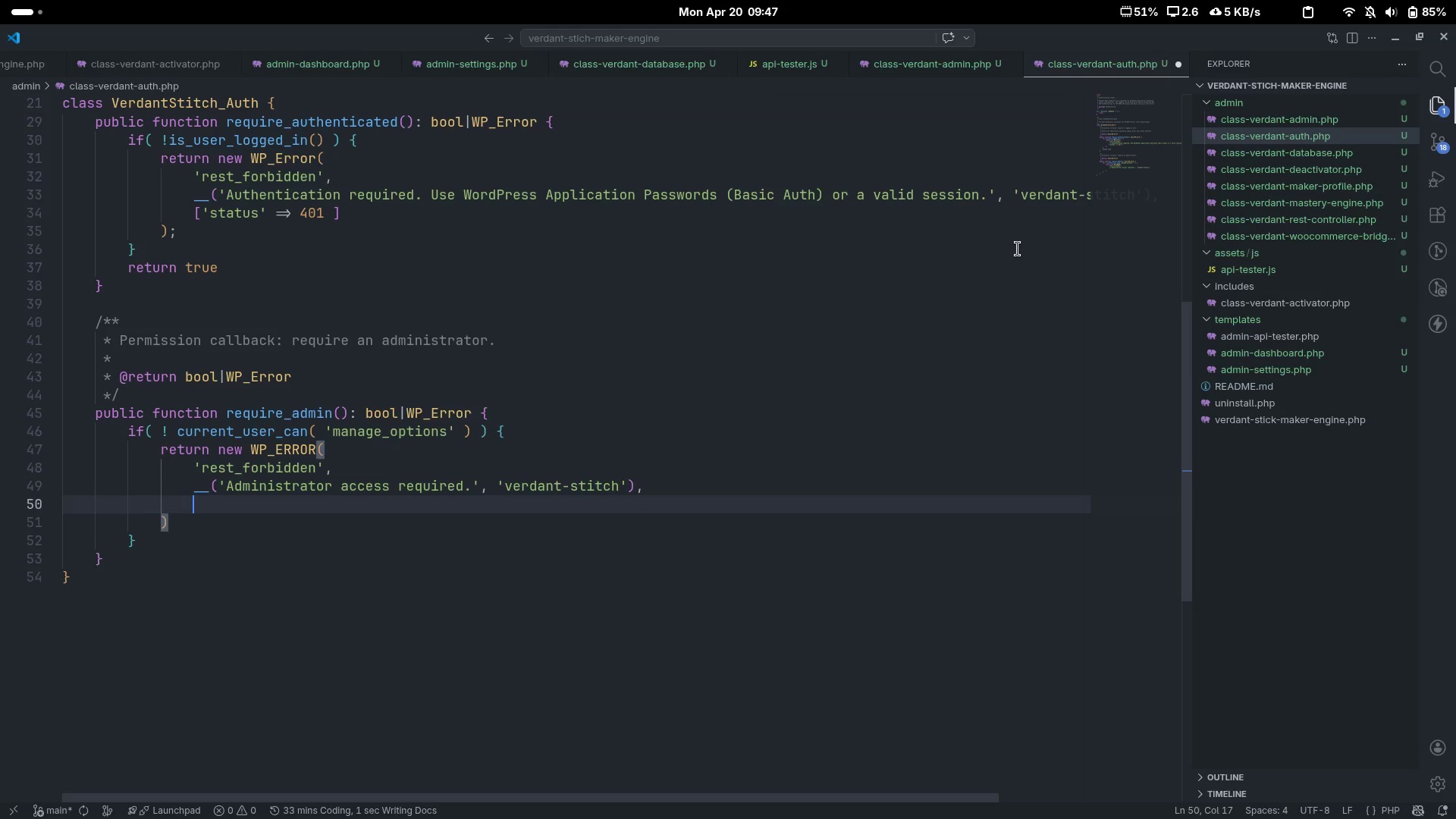 
key(BracketLeft)
 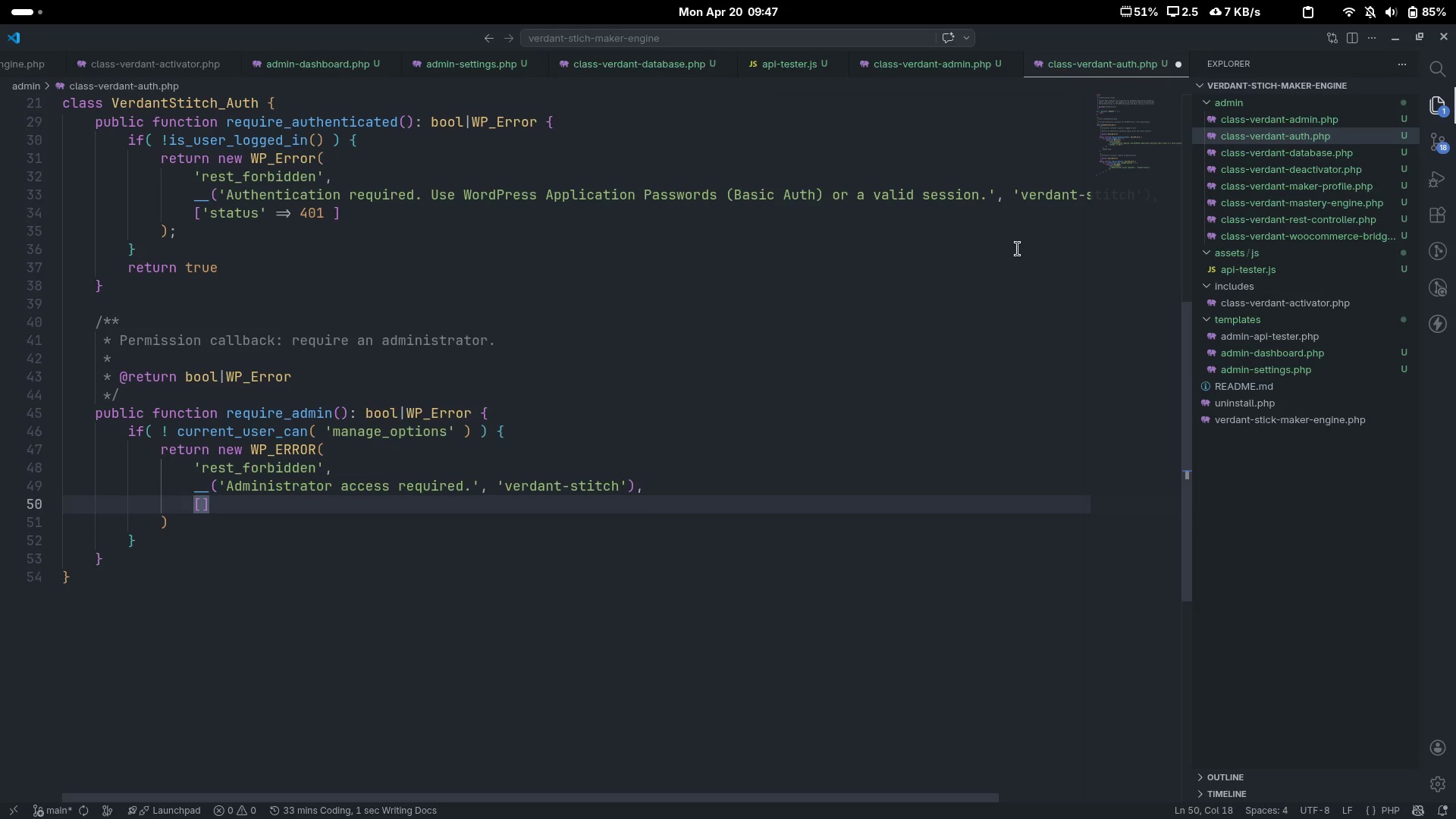 
key(Space)
 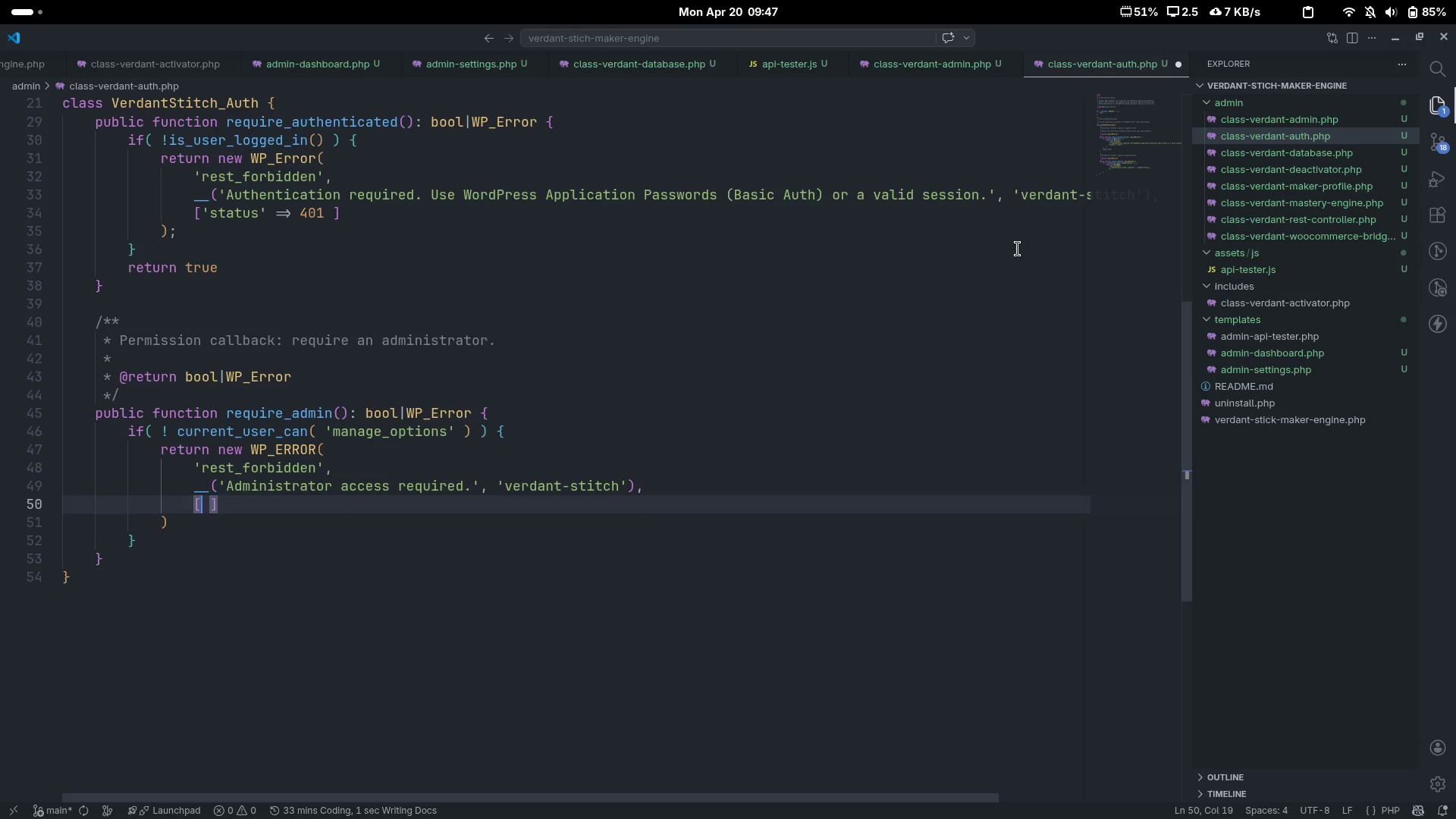 
key(ArrowLeft)
 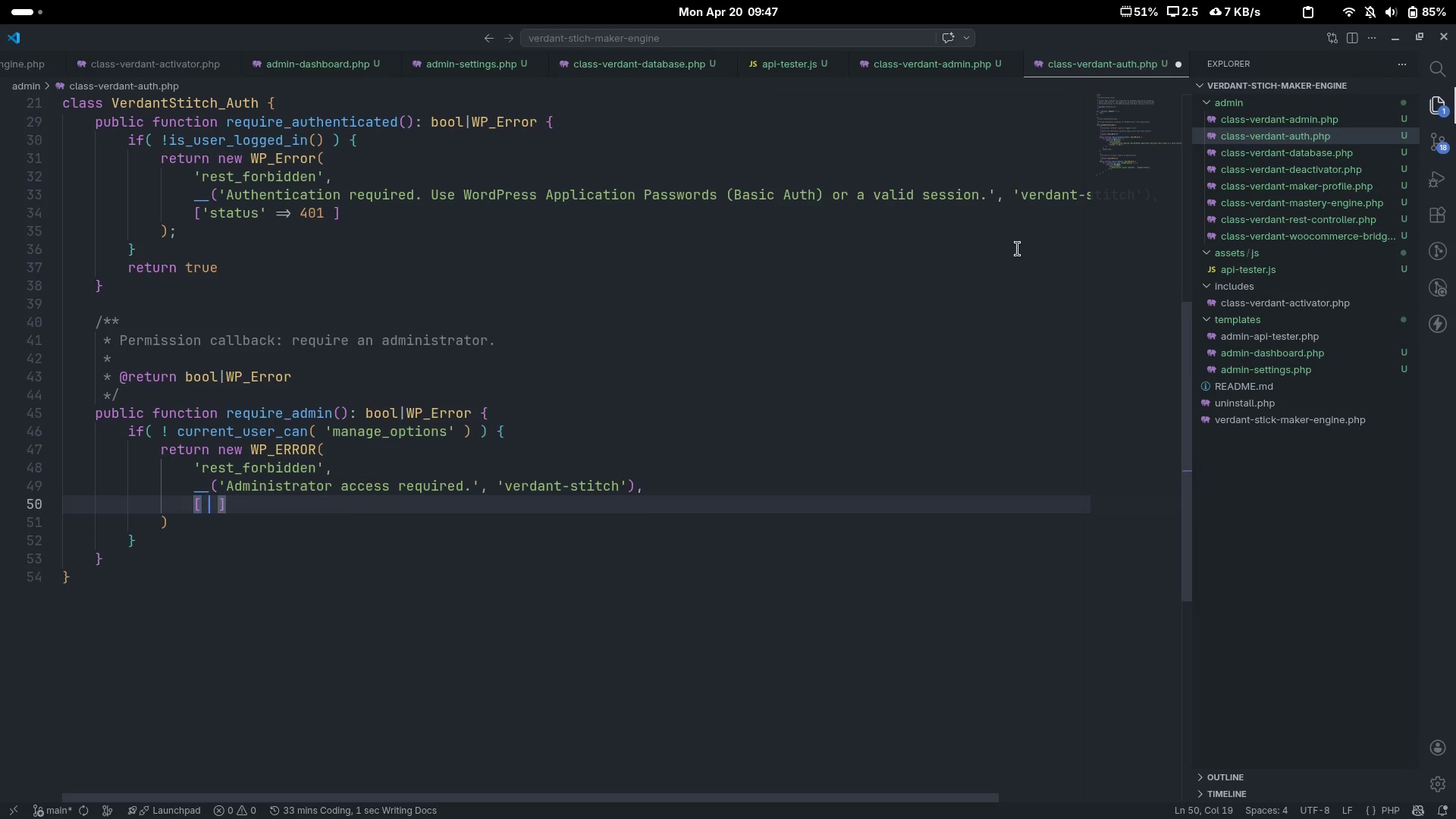 
type( 'status)
 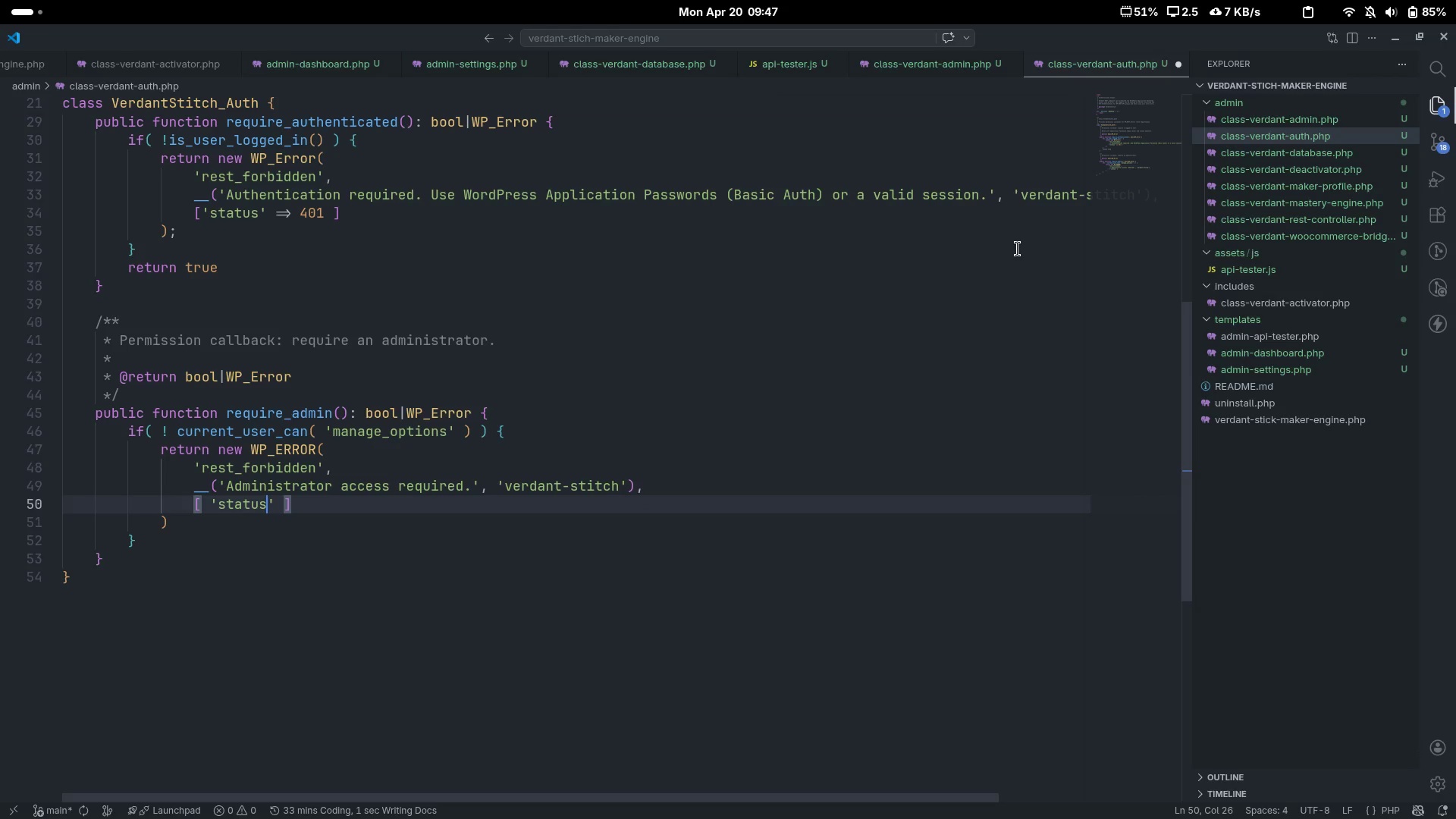 
key(ArrowRight)
 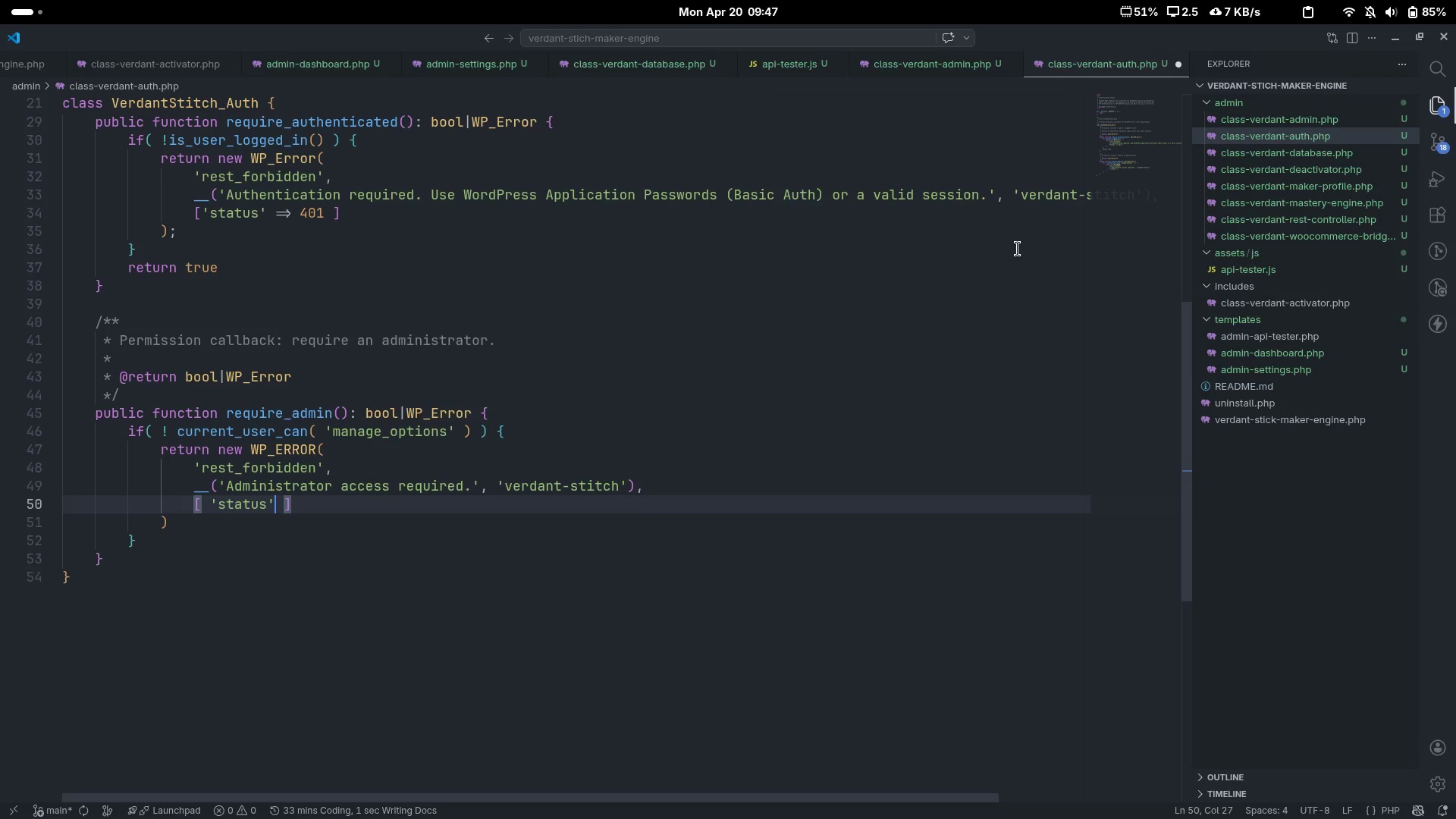 
type( => 403)
 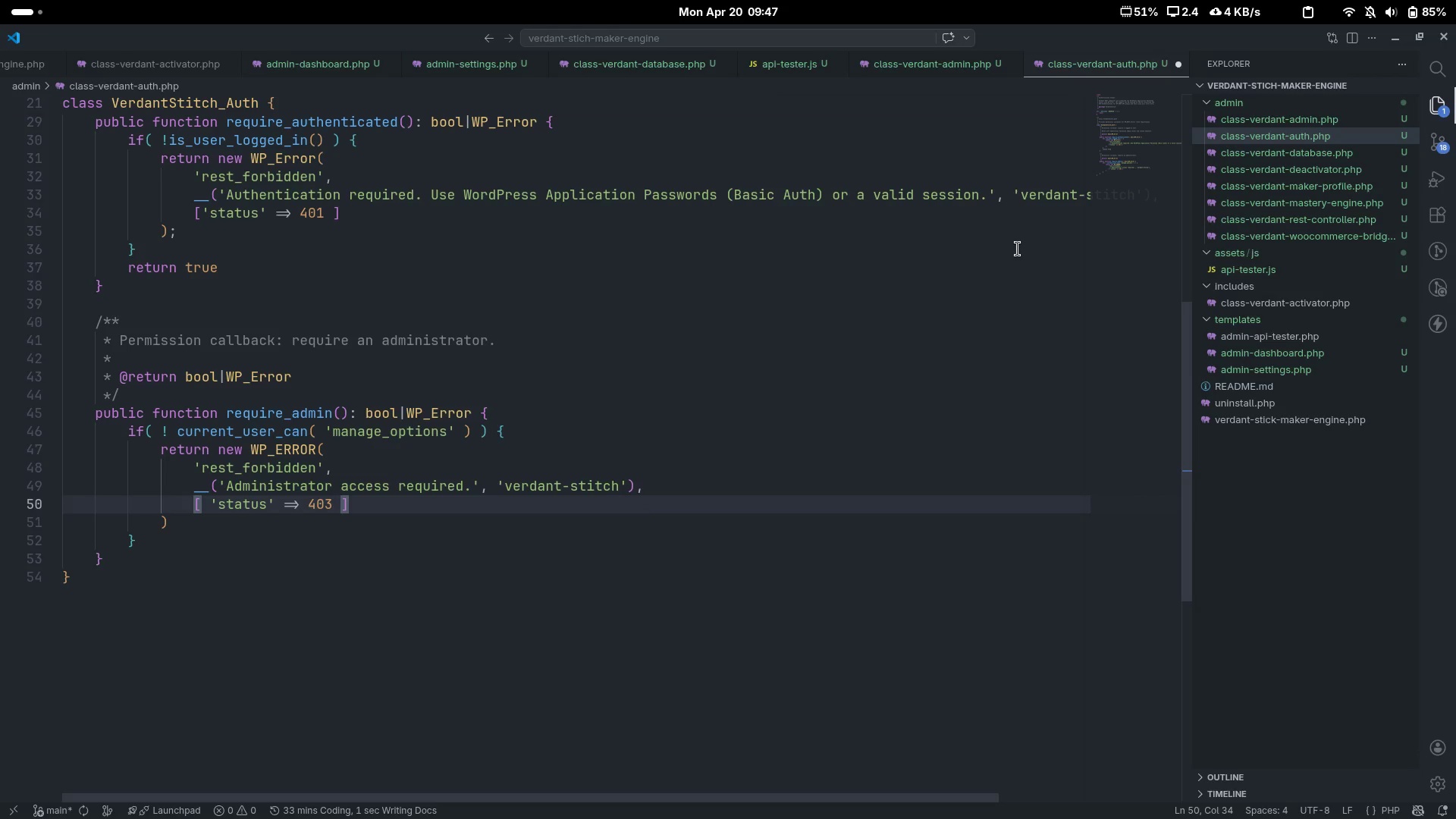 
key(ArrowDown)
 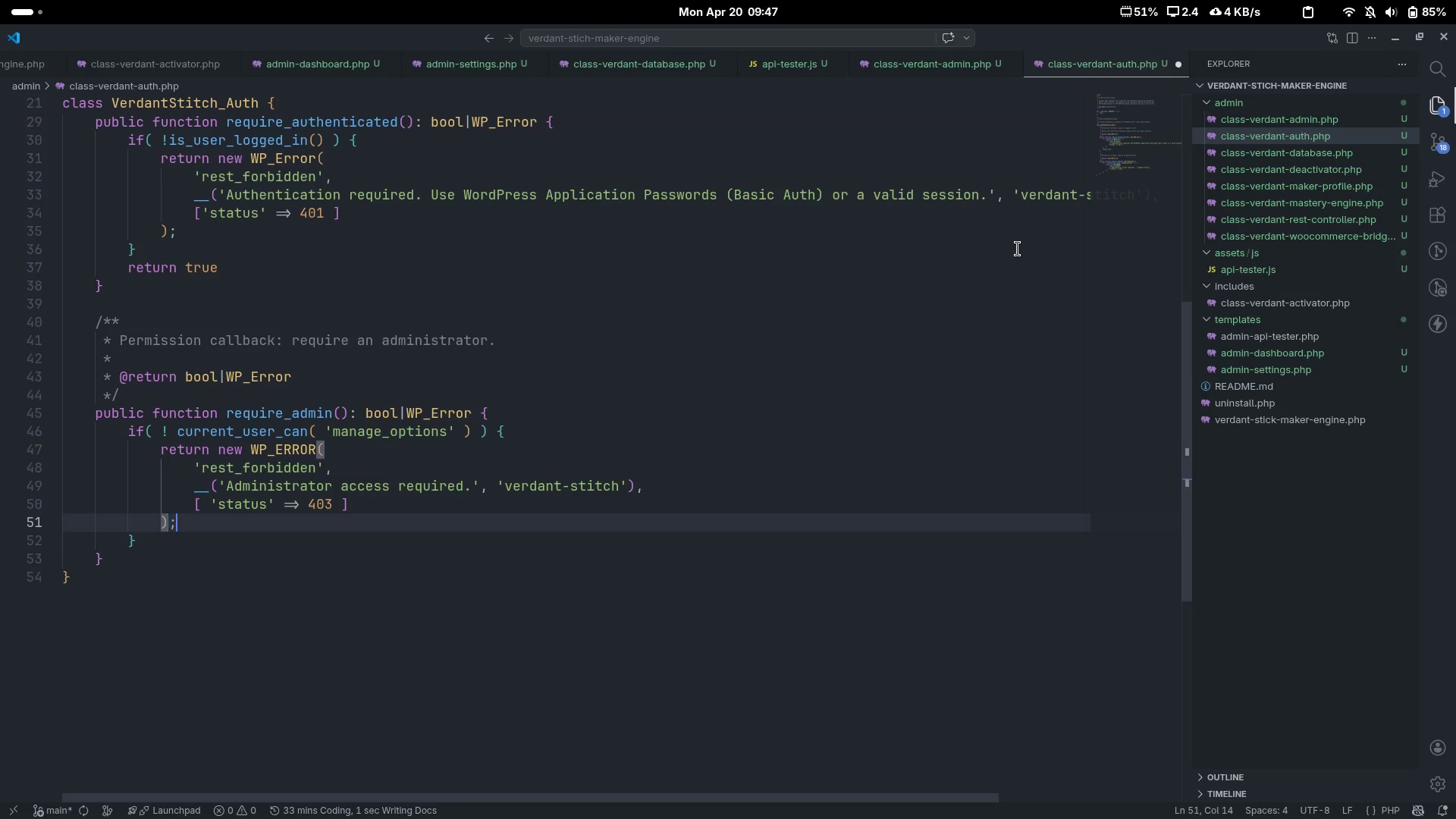 
key(Semicolon)
 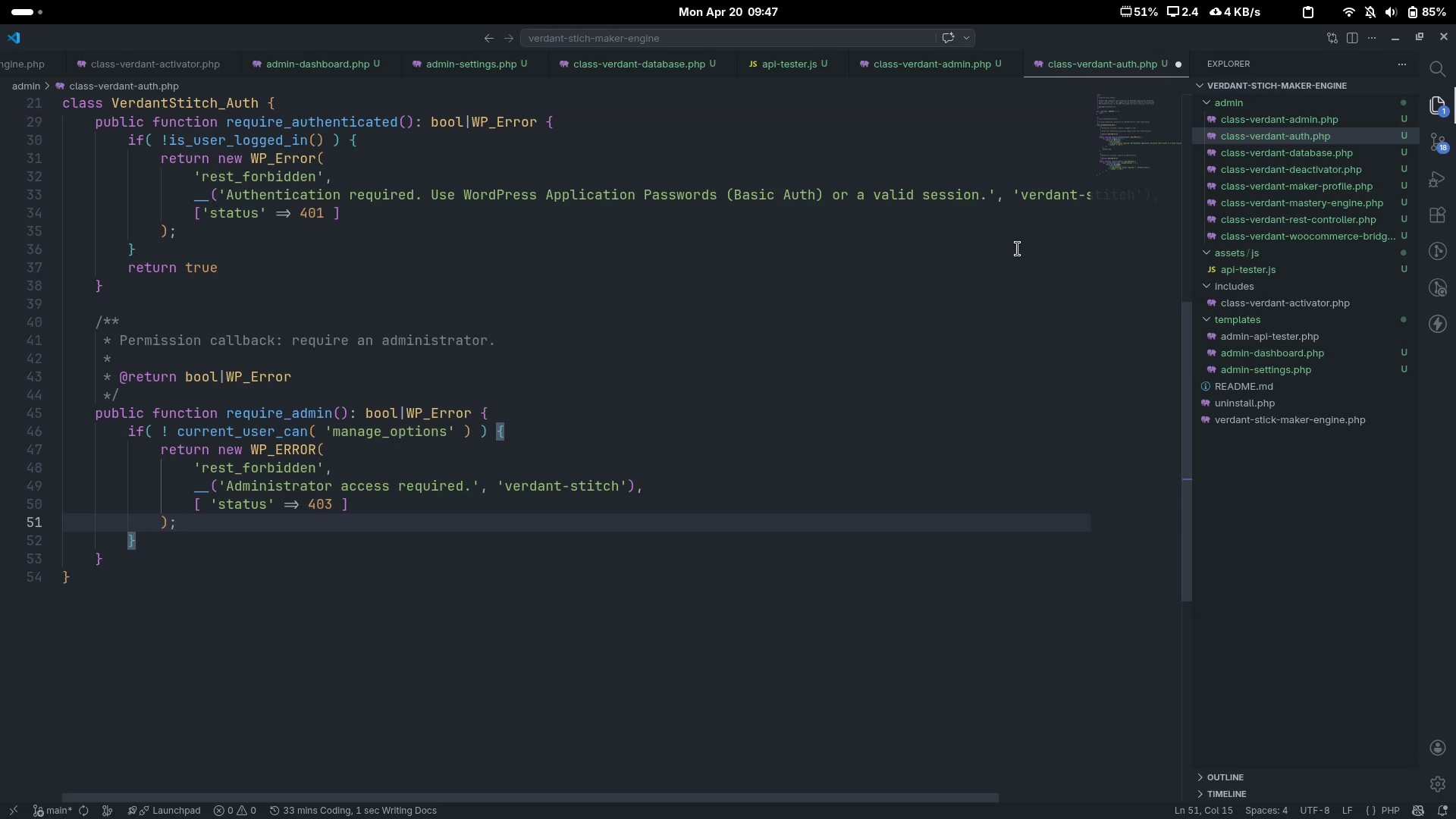 
scroll: coordinate [1018, 249], scroll_direction: down, amount: 4.0
 